 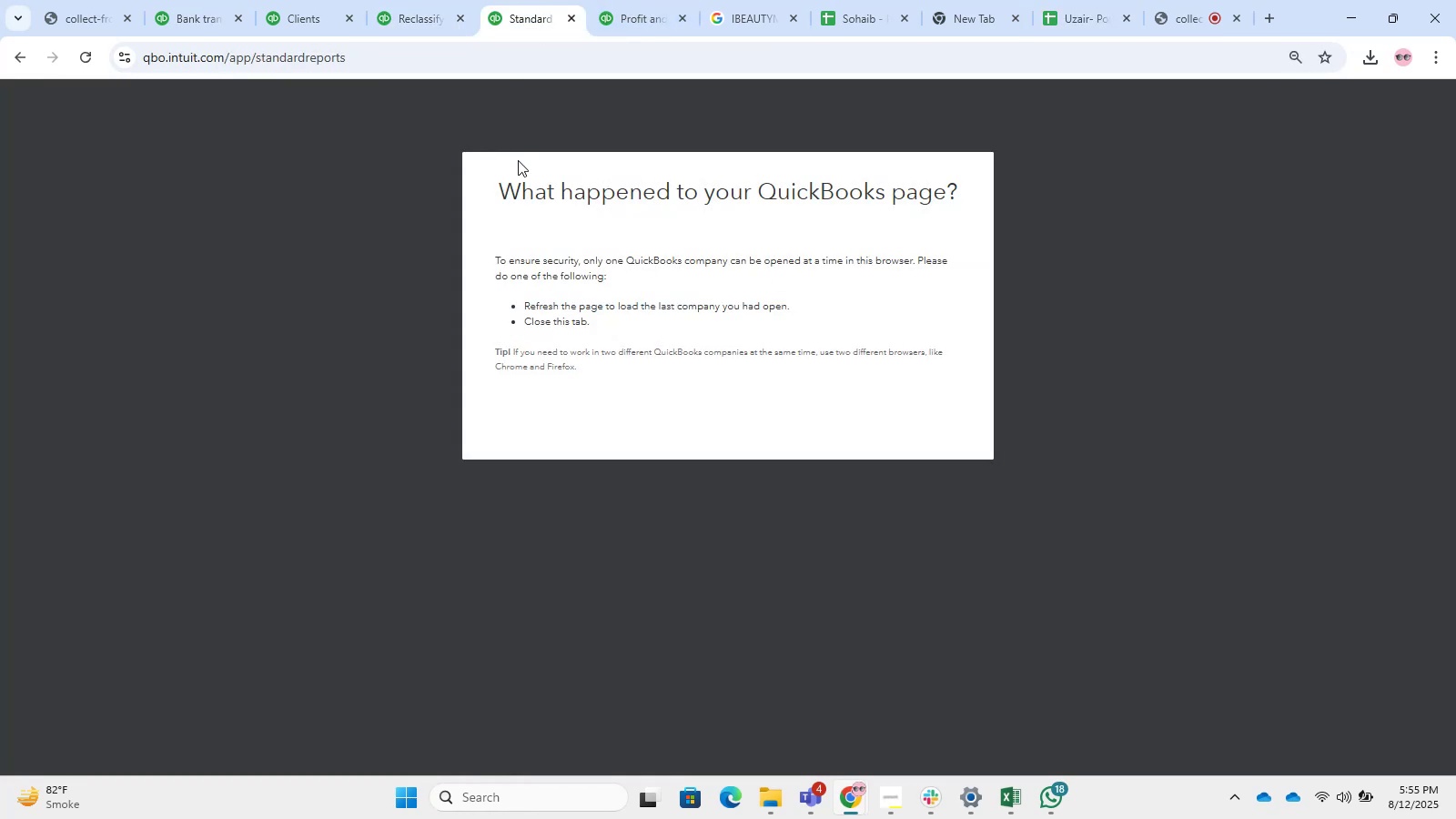 
left_click([604, 0])
 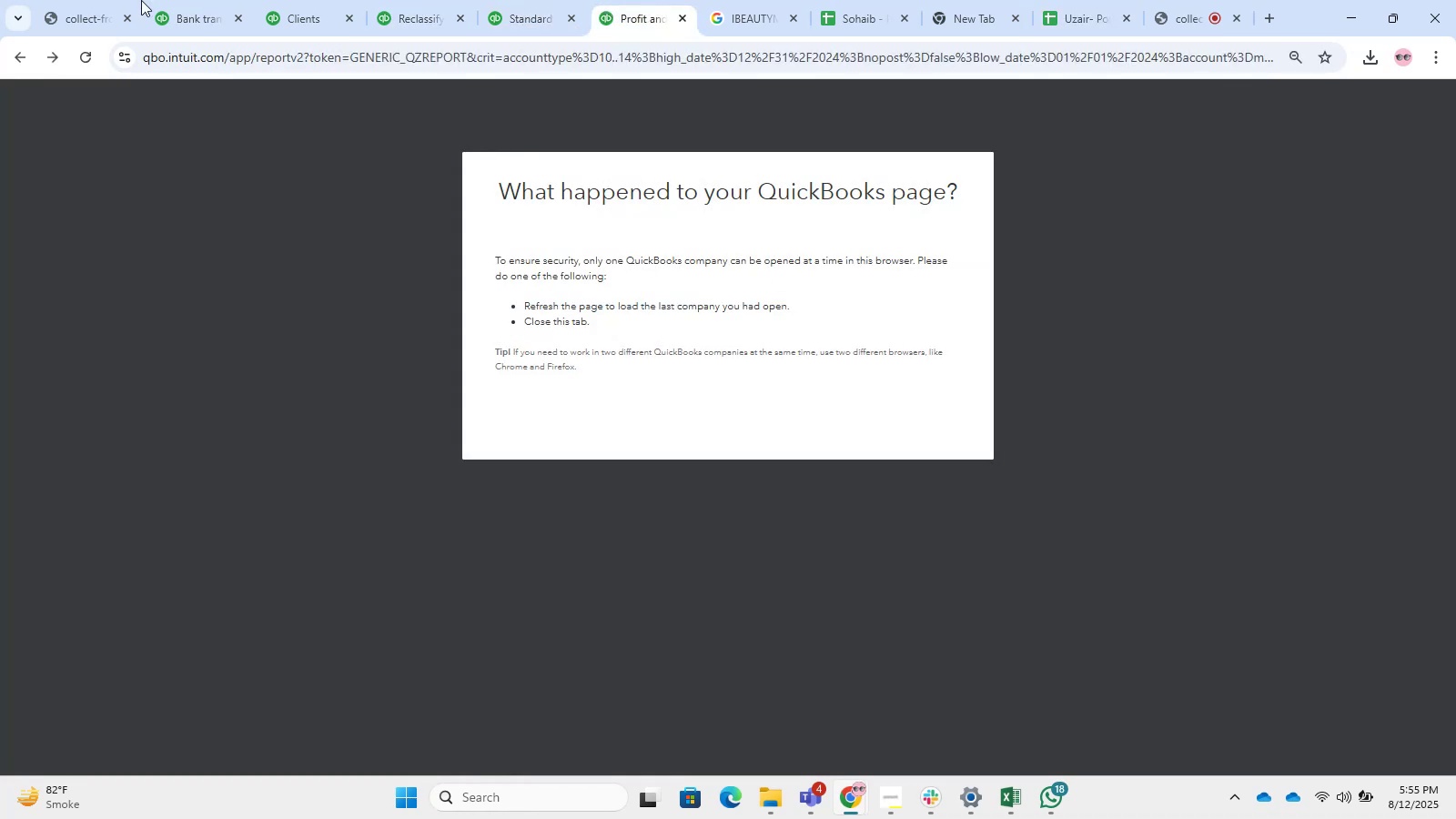 
left_click_drag(start_coordinate=[135, 0], to_coordinate=[217, 0])
 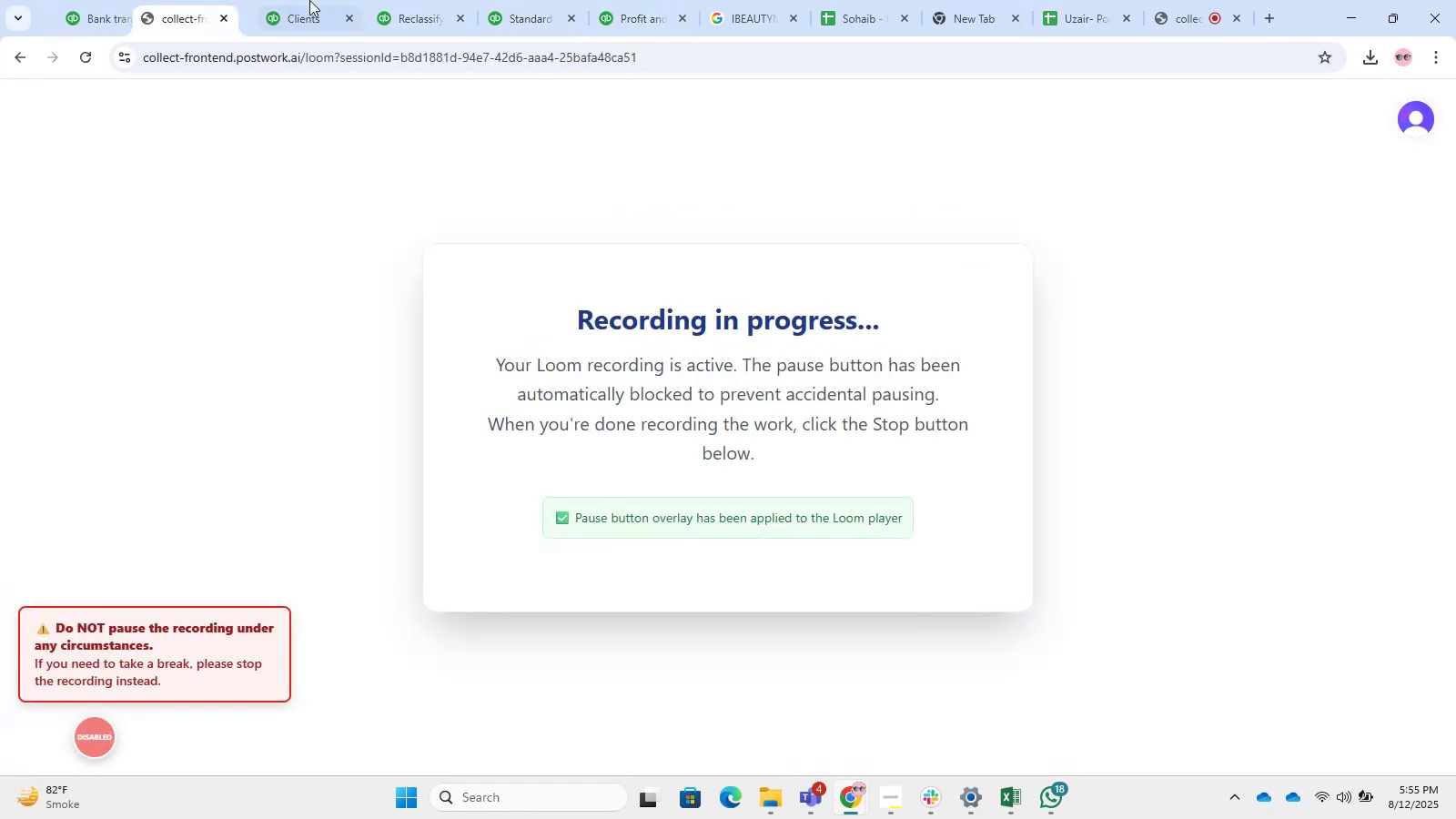 
double_click([309, 0])
 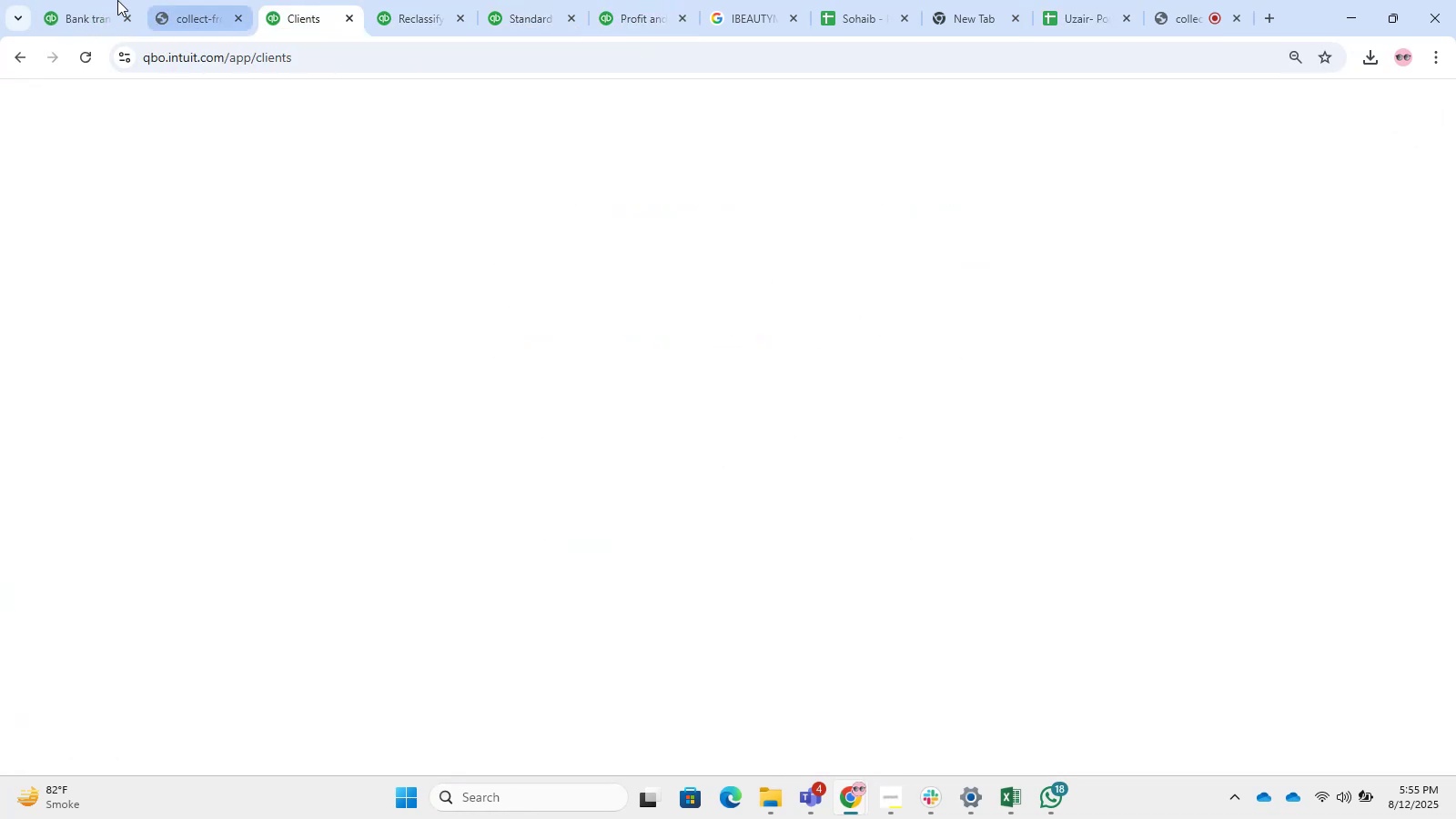 
left_click([103, 0])
 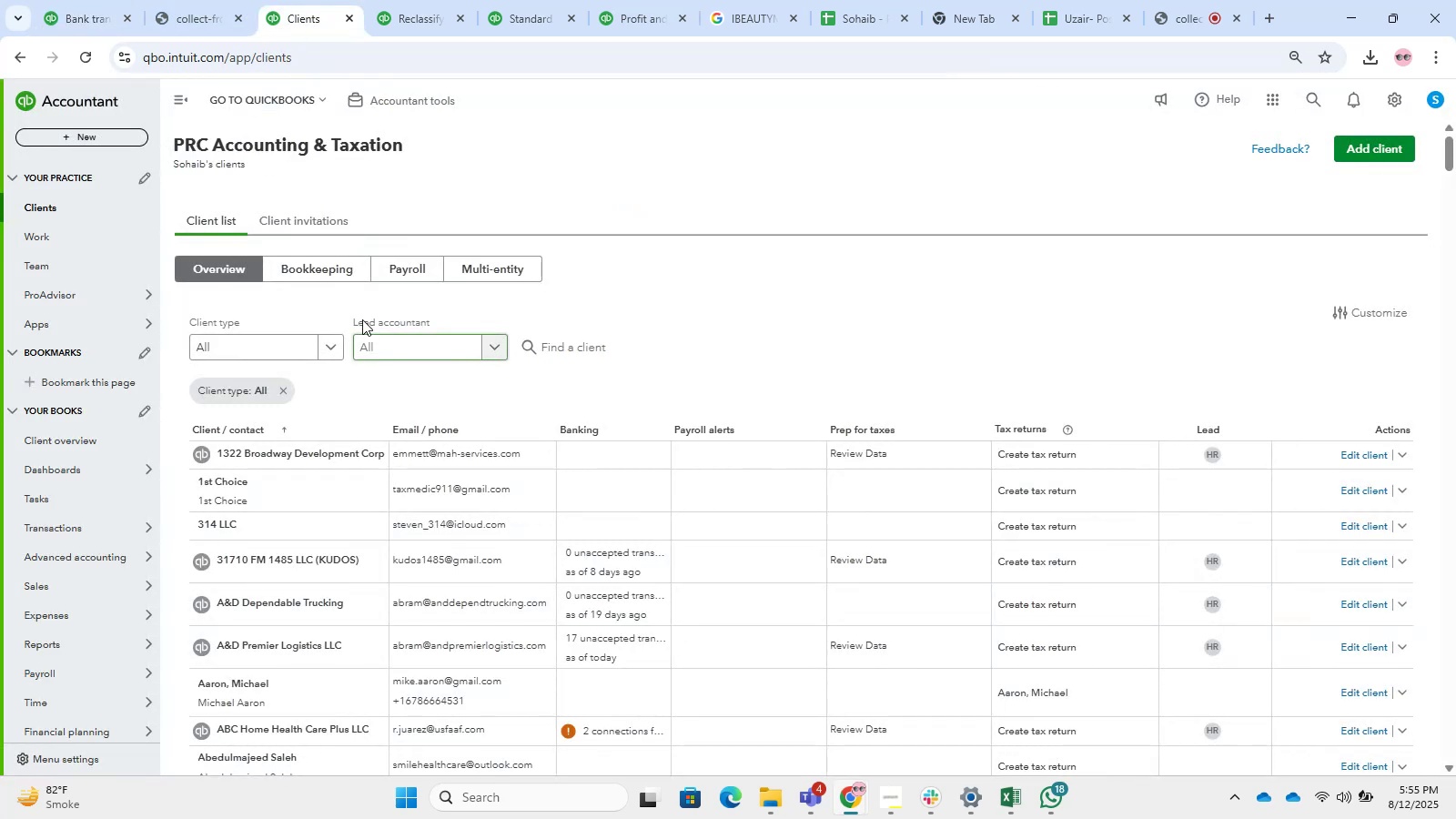 
left_click([545, 347])
 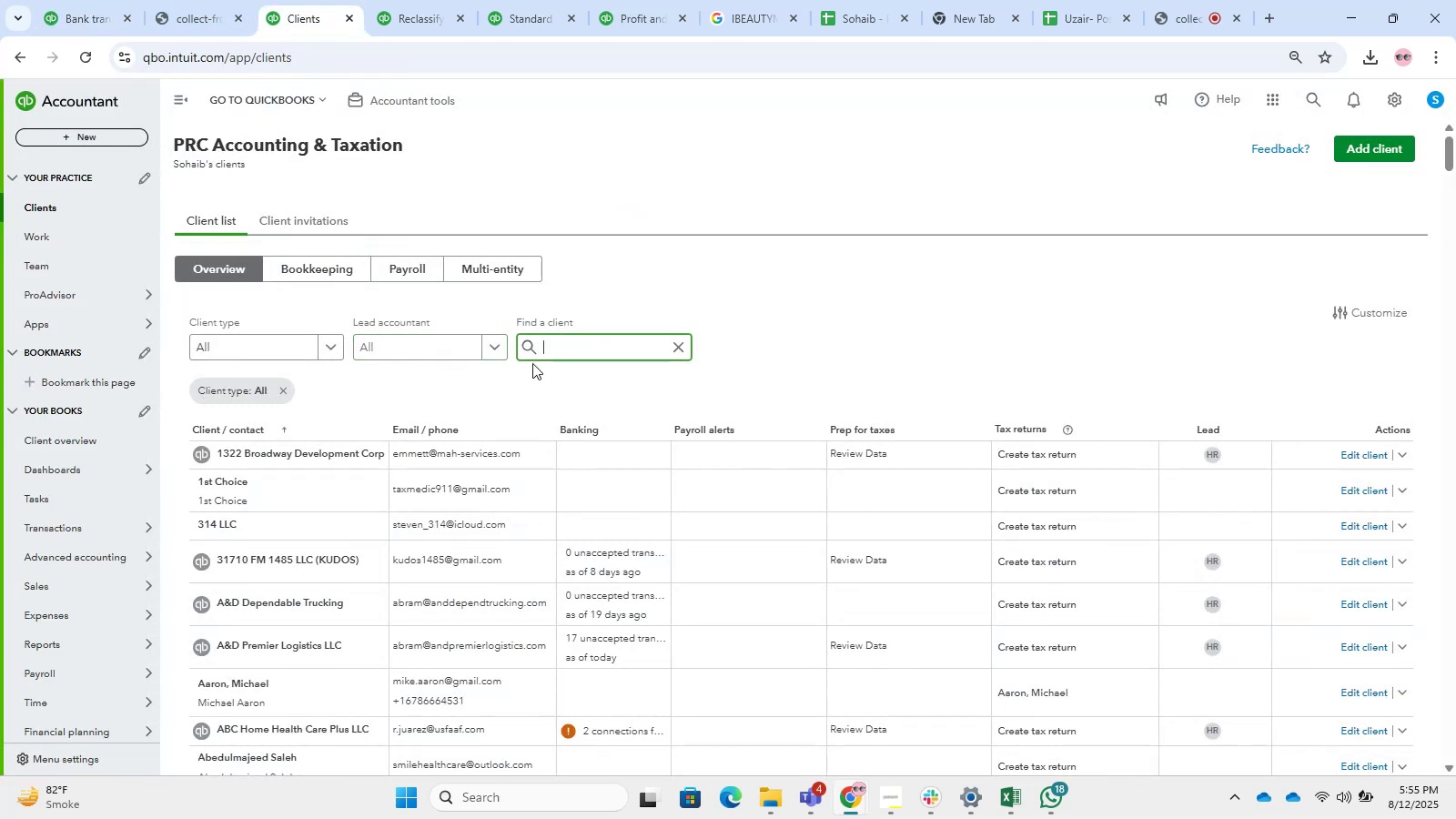 
left_click([556, 342])
 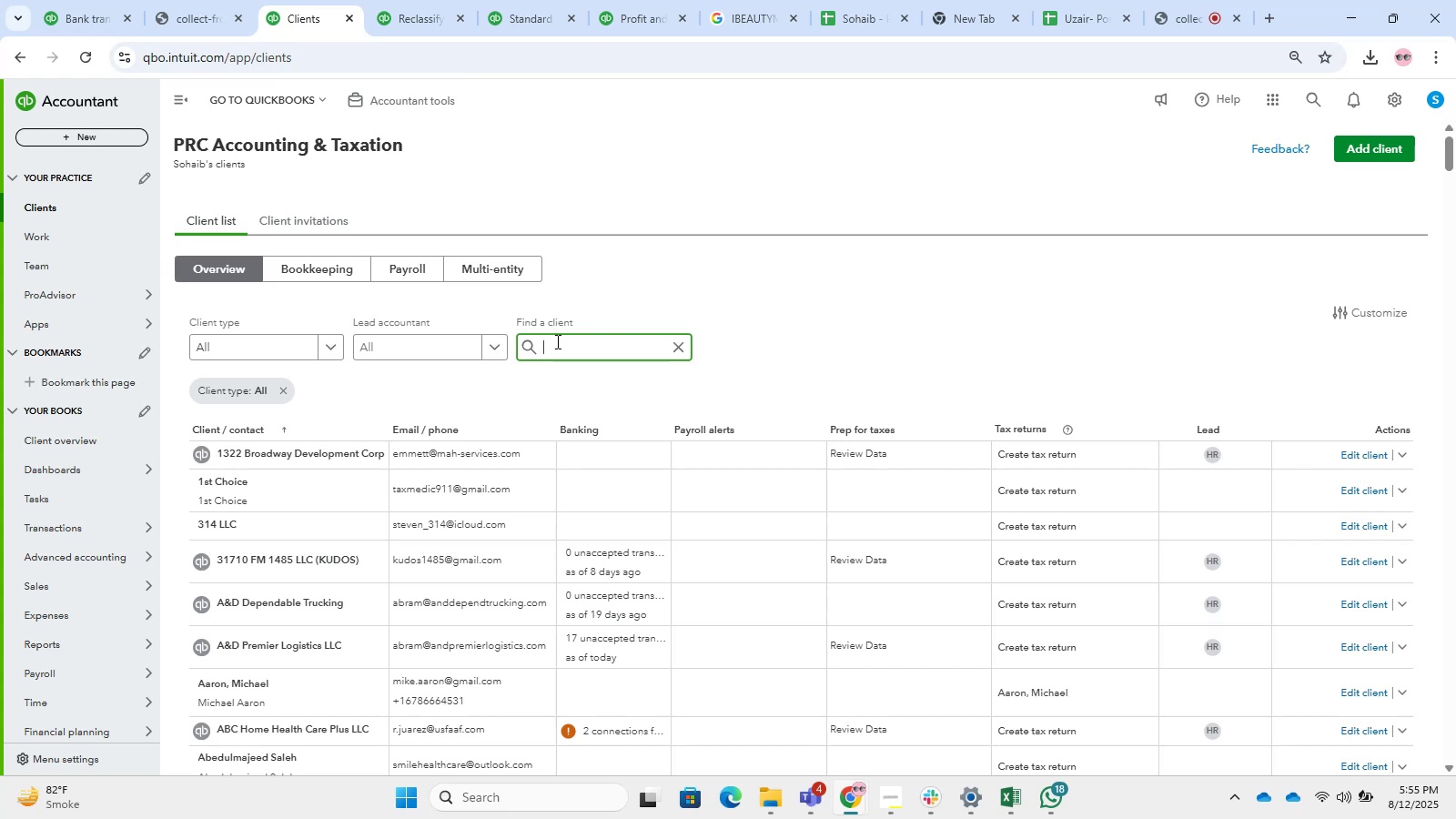 
wait(14.02)
 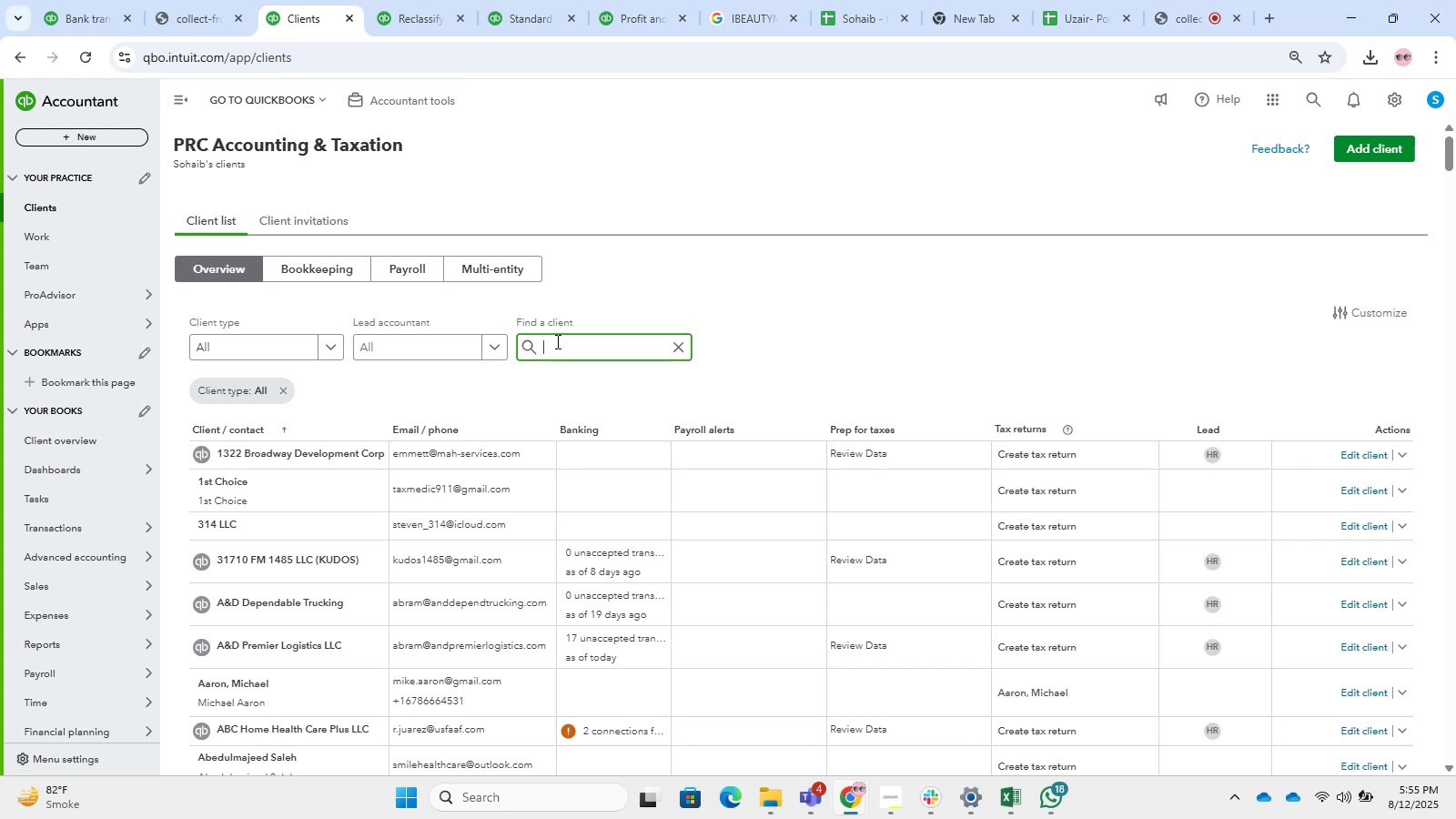 
type(coa)
key(Backspace)
key(Backspace)
key(Backspace)
type(sea)
 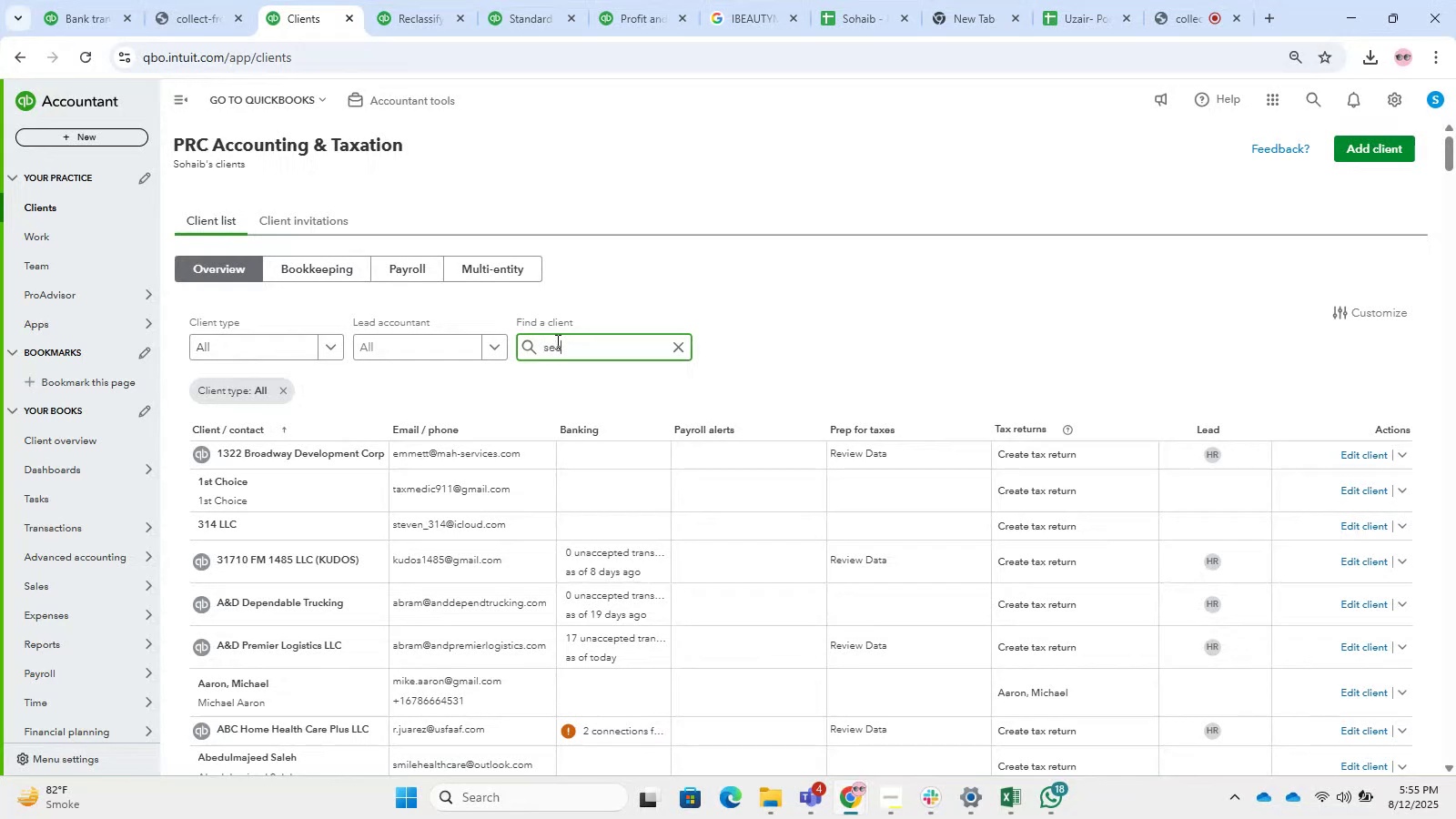 
key(Enter)
 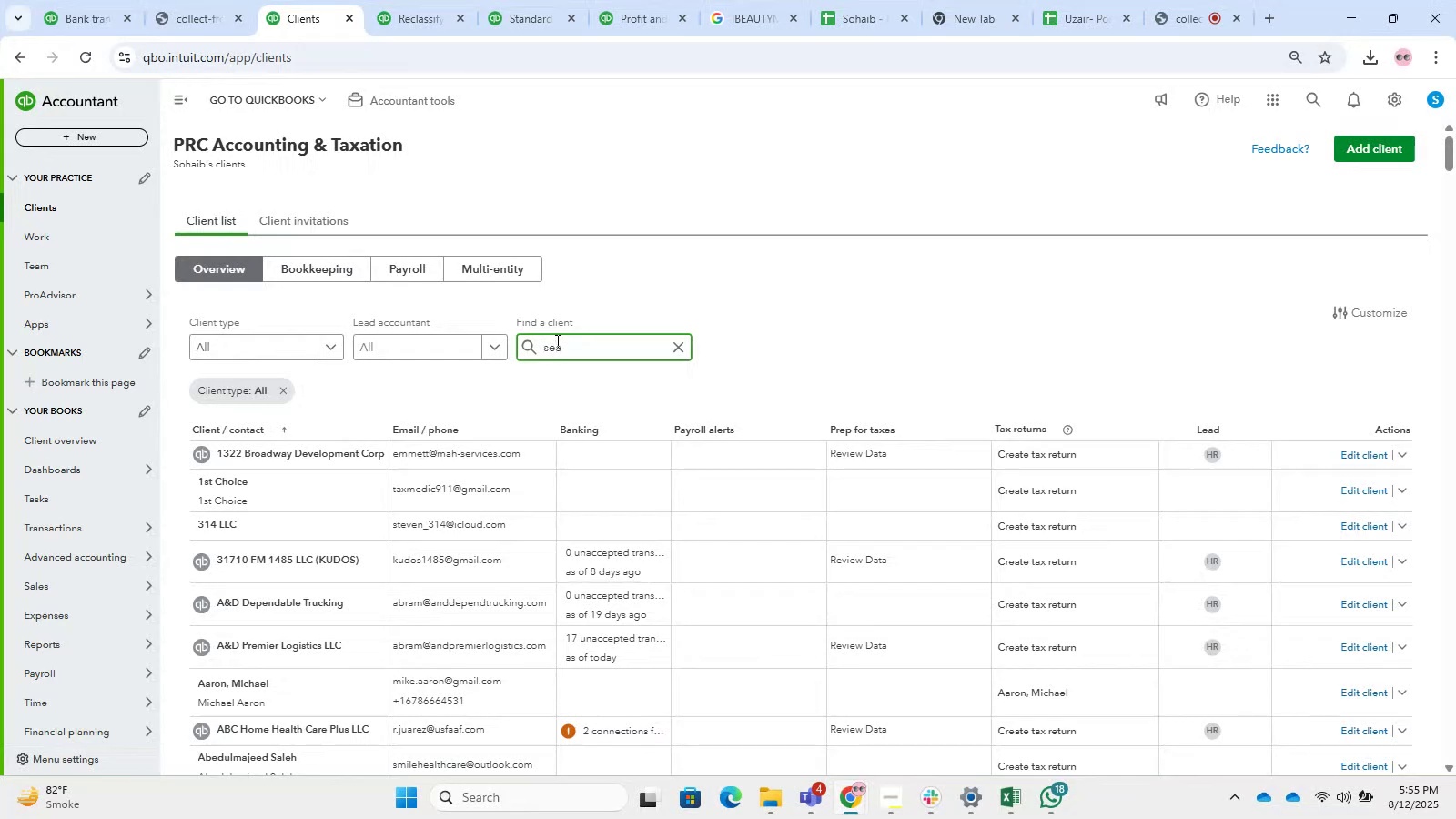 
key(Enter)
 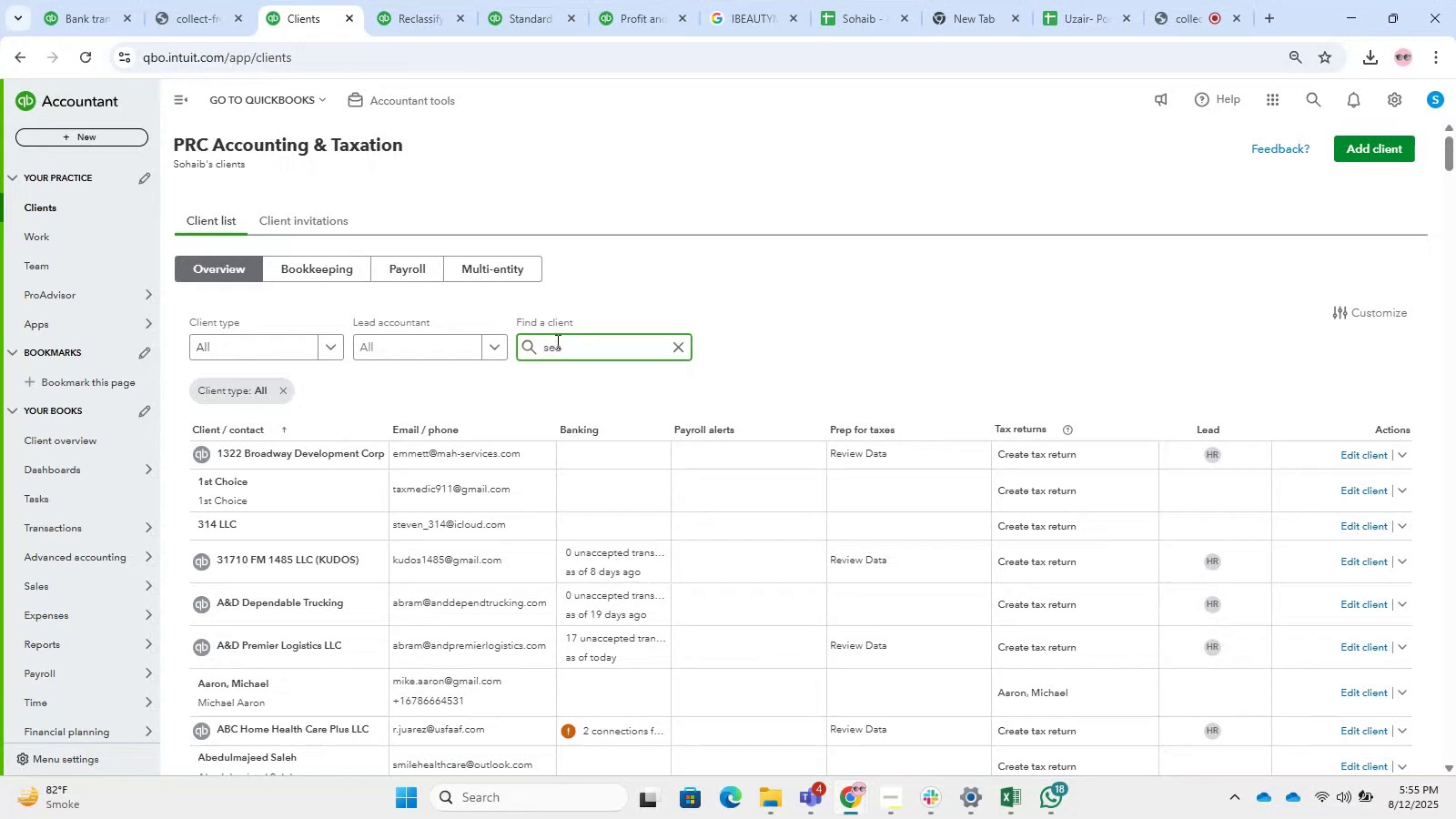 
key(Enter)
 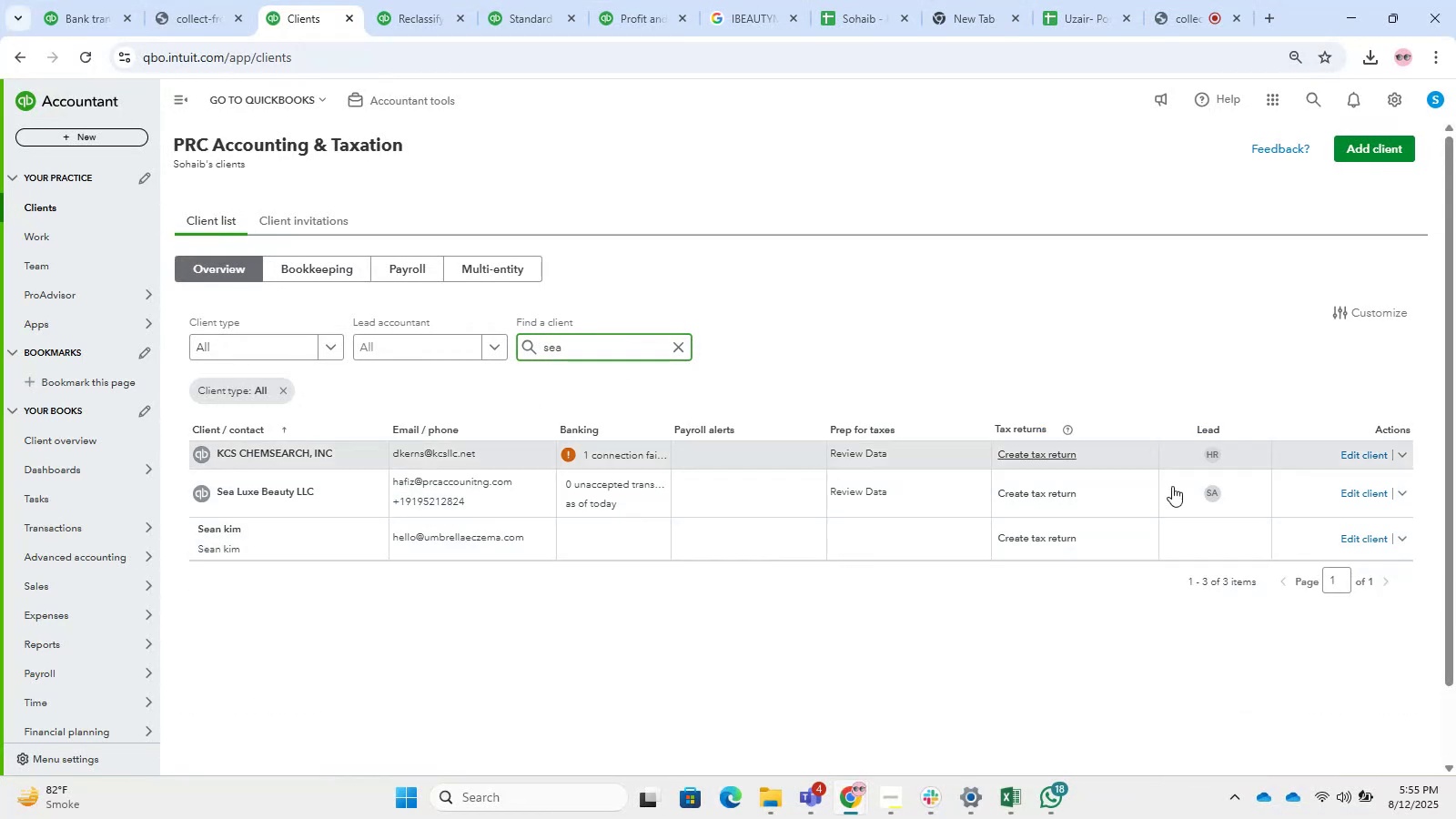 
left_click([1357, 498])
 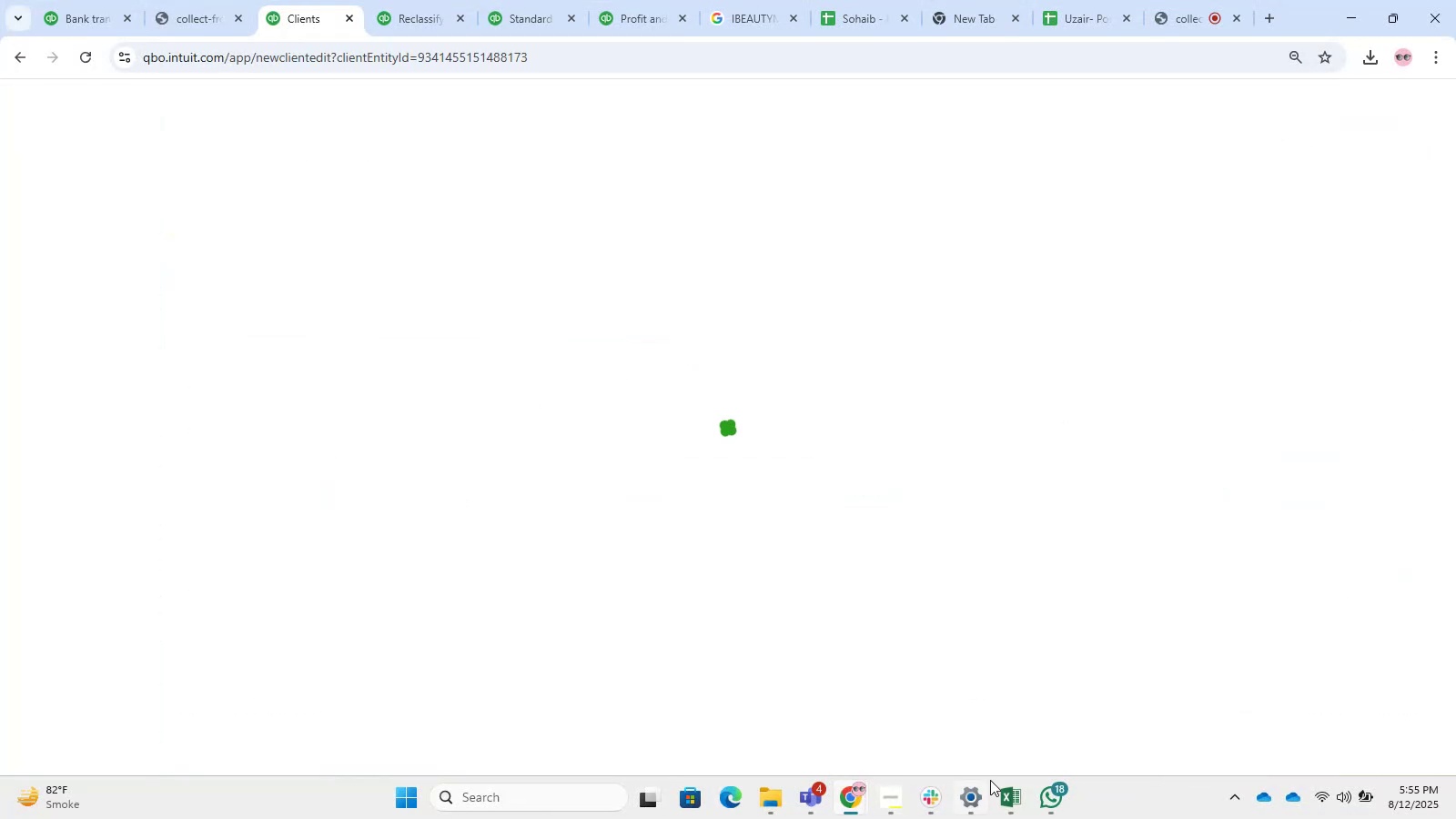 
mouse_move([1046, 821])
 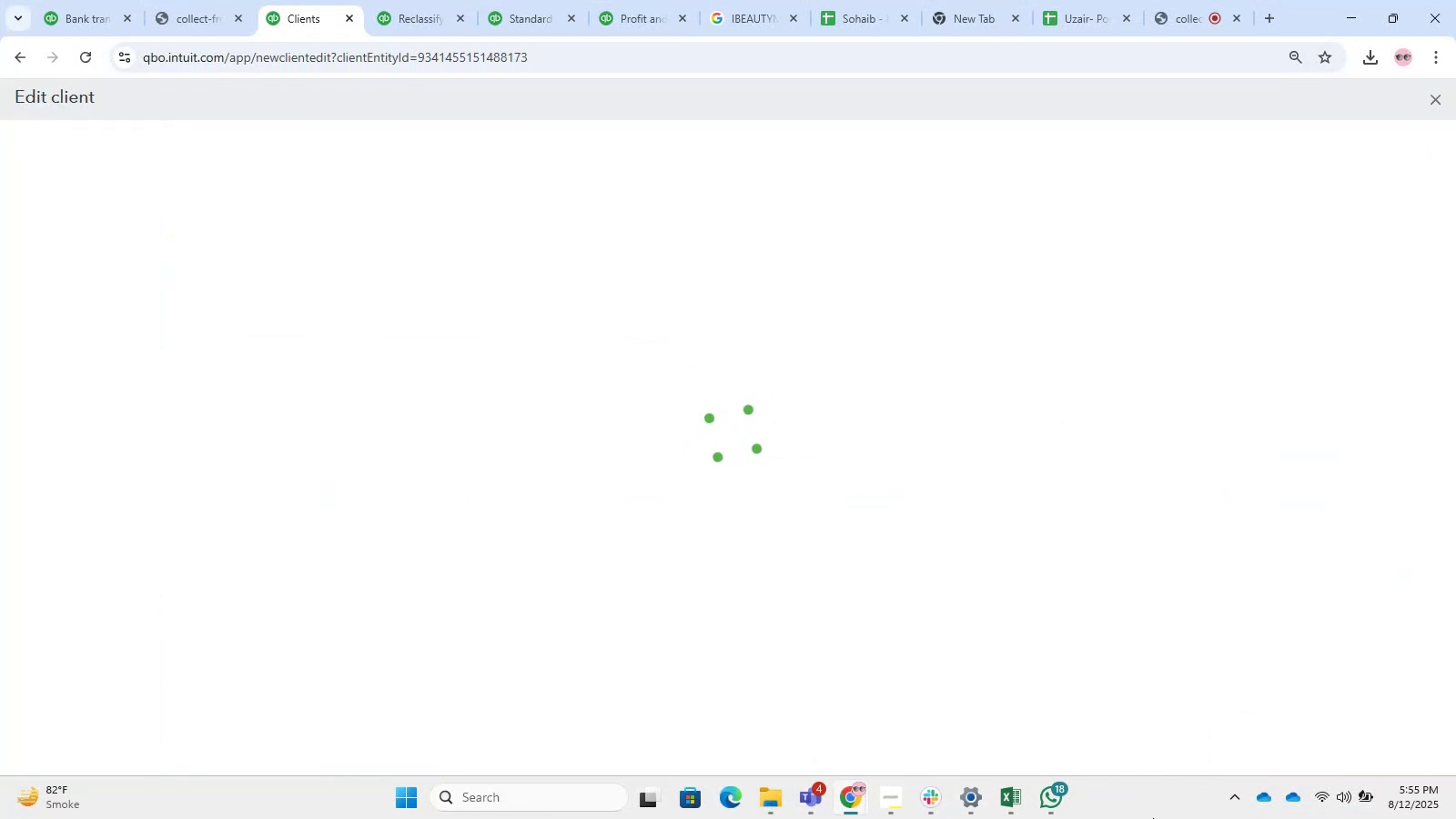 
mouse_move([1040, 767])
 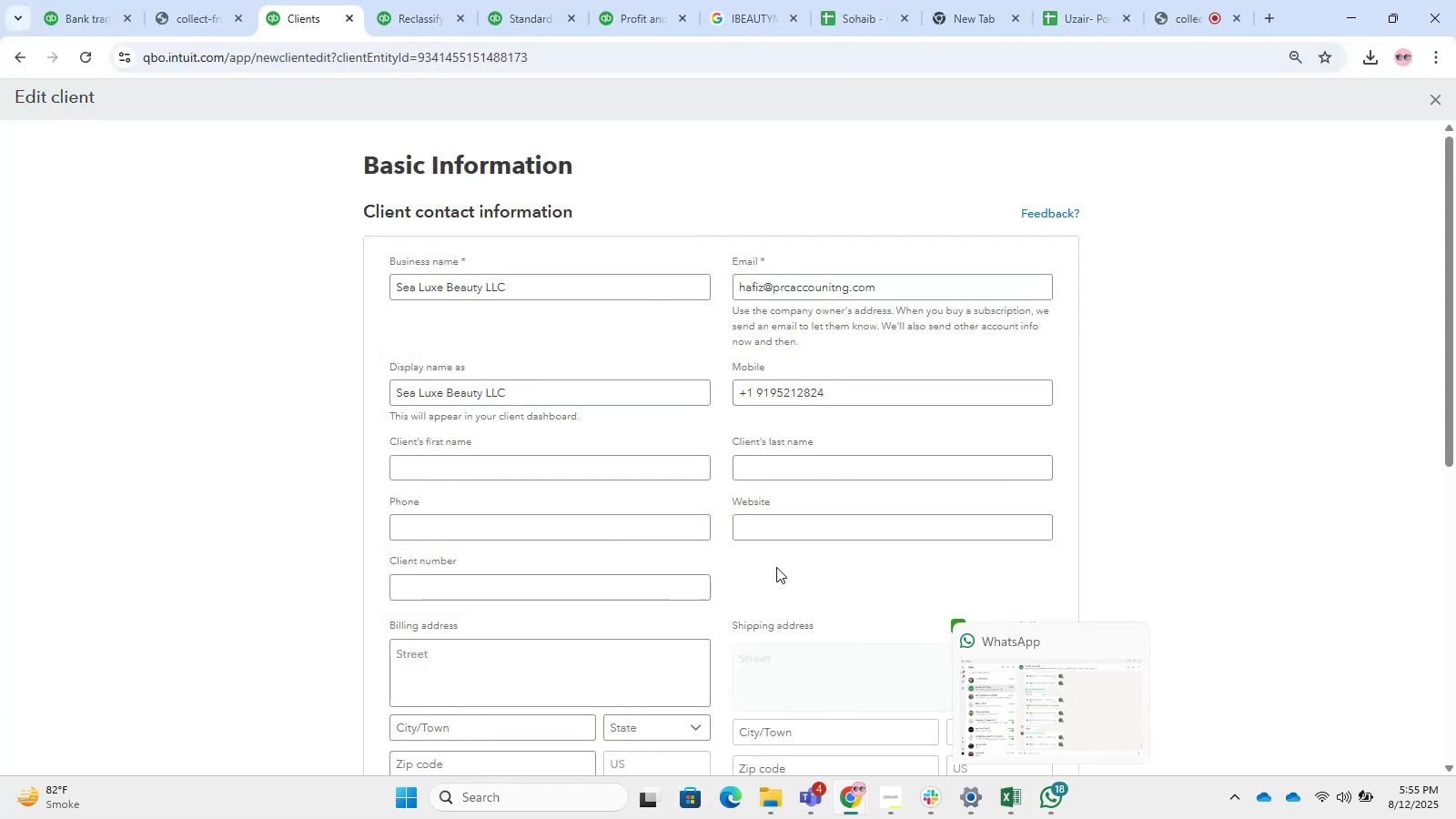 
left_click_drag(start_coordinate=[537, 269], to_coordinate=[401, 268])
 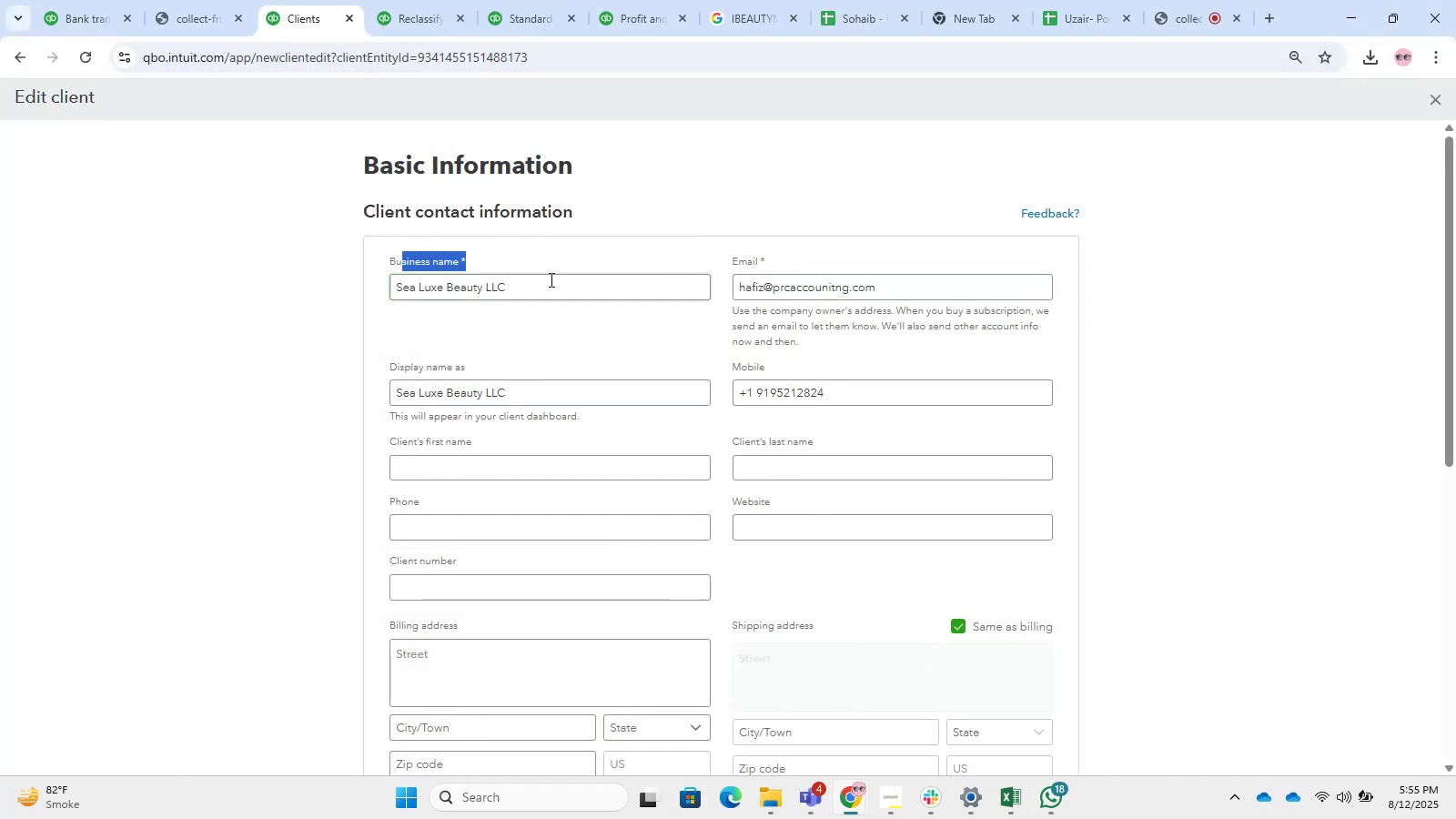 
key(Control+ControlLeft)
 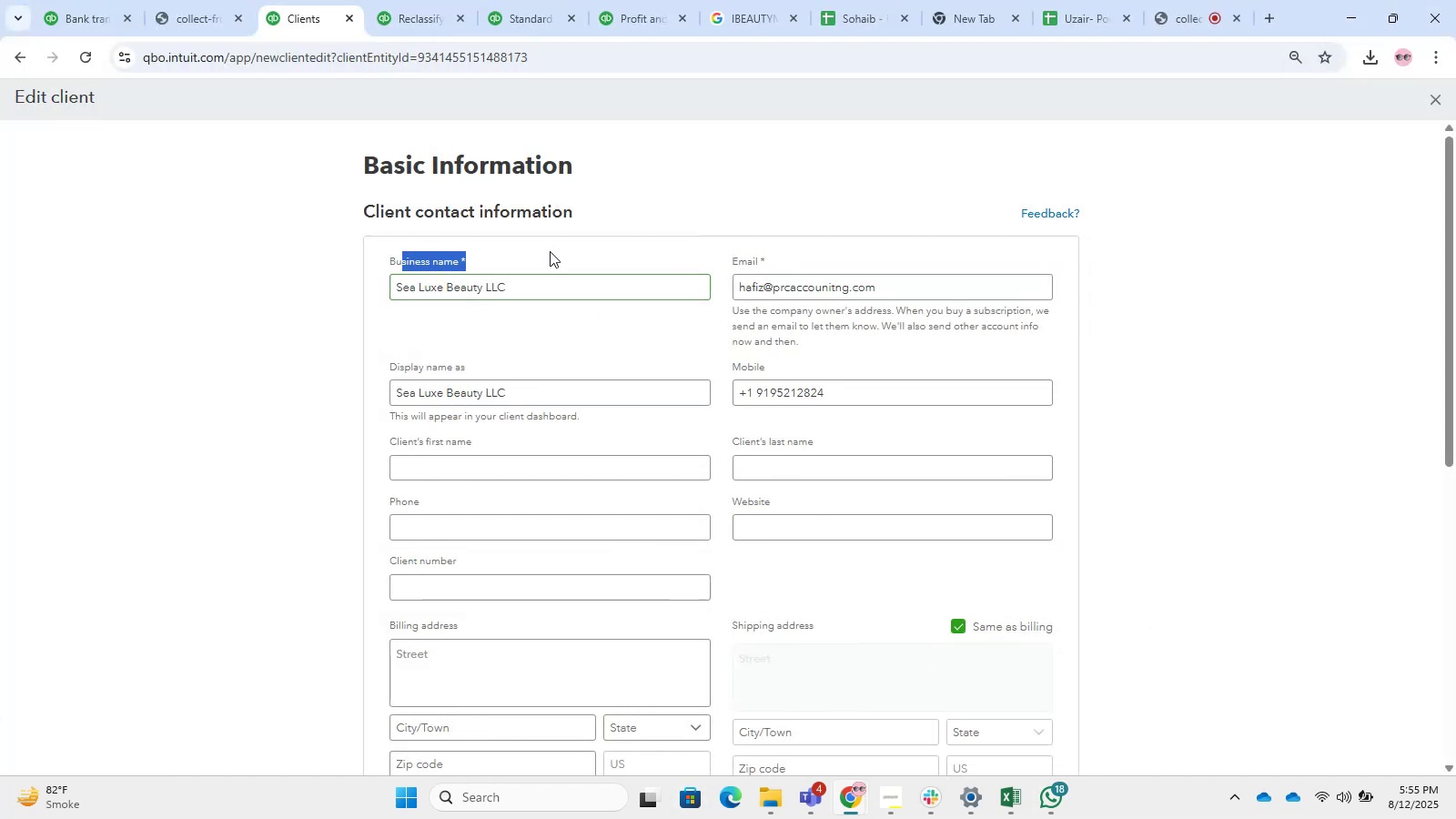 
left_click_drag(start_coordinate=[549, 281], to_coordinate=[289, 272])
 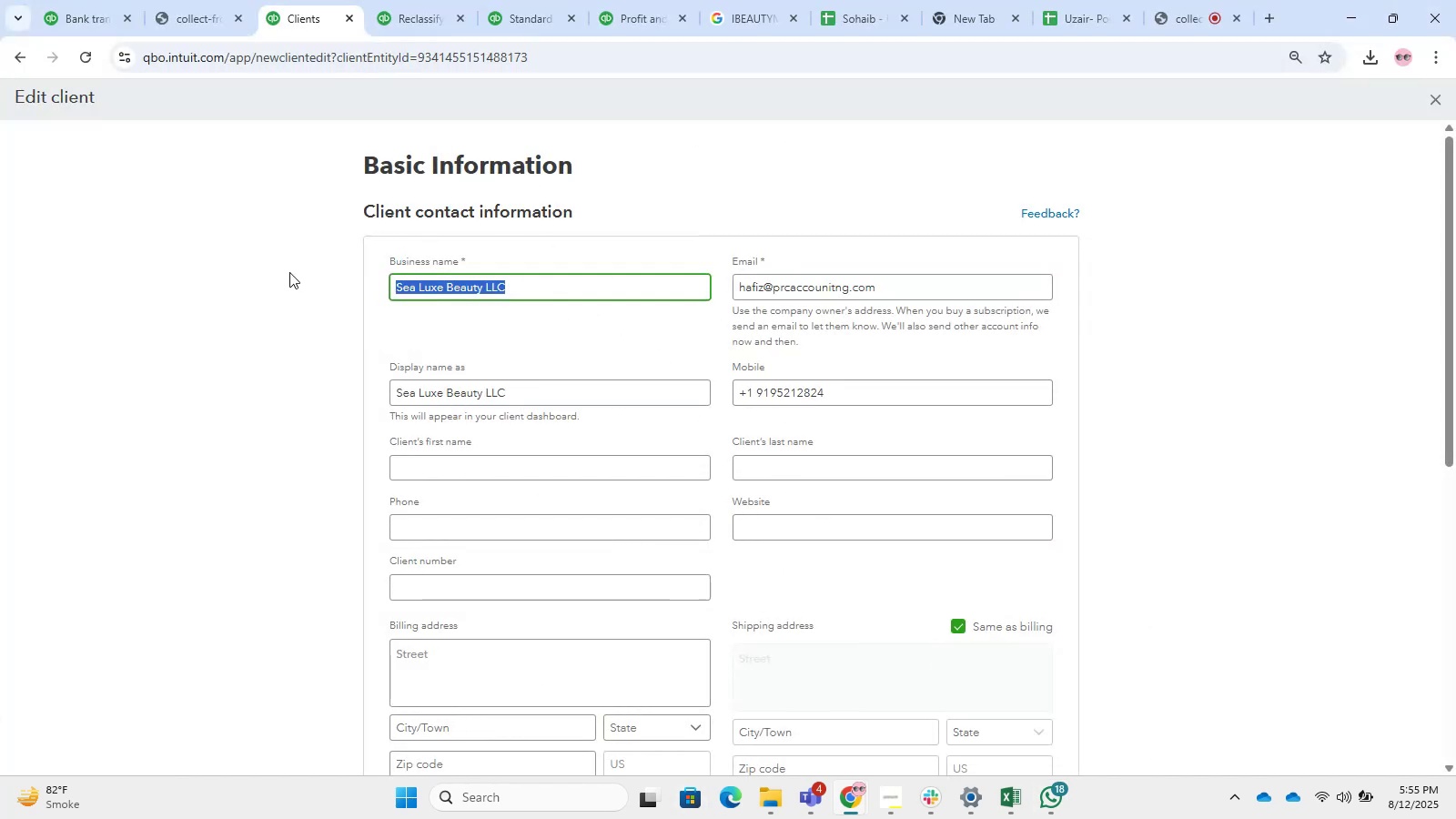 
key(Control+V)
 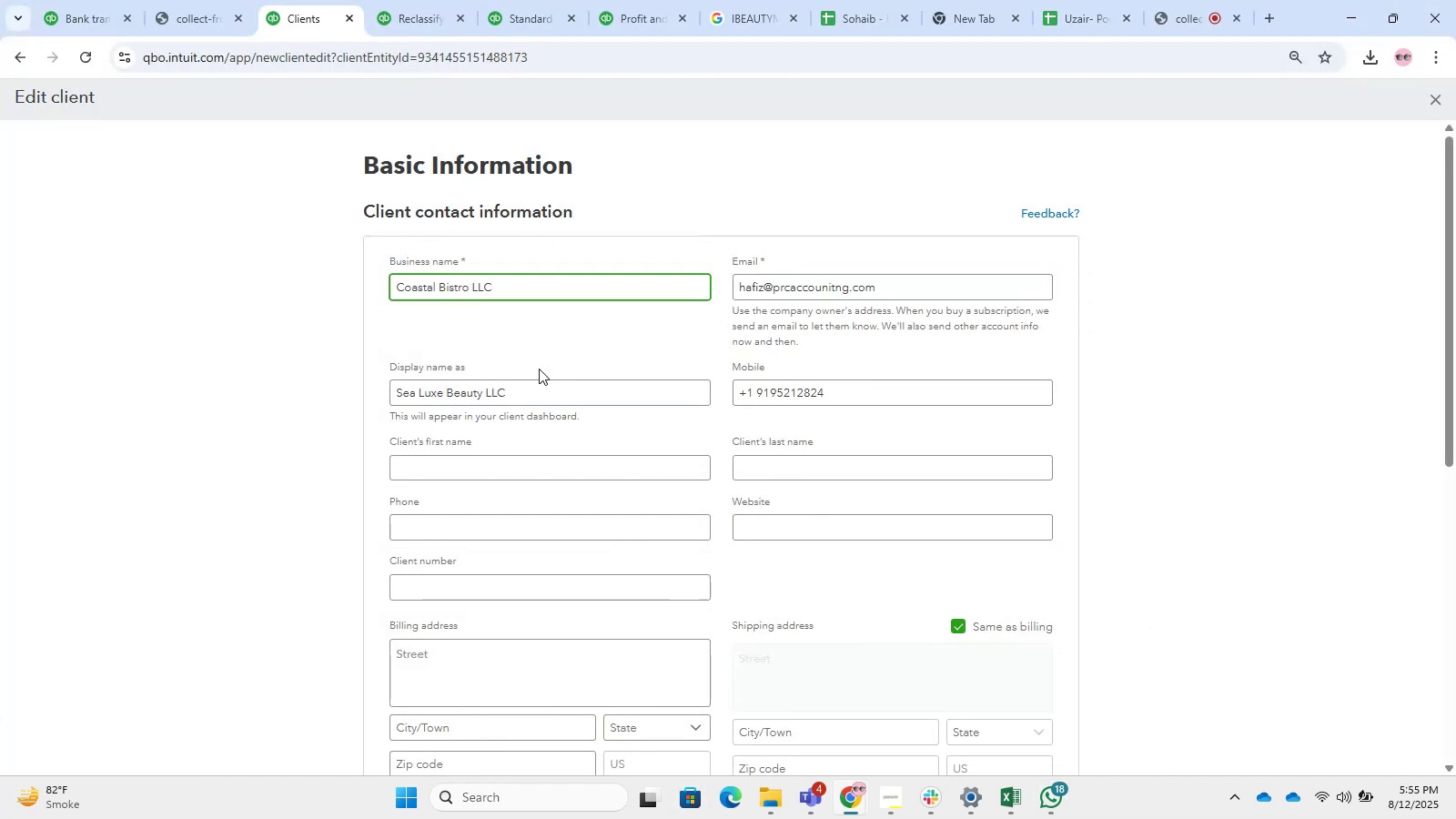 
left_click_drag(start_coordinate=[561, 410], to_coordinate=[364, 384])
 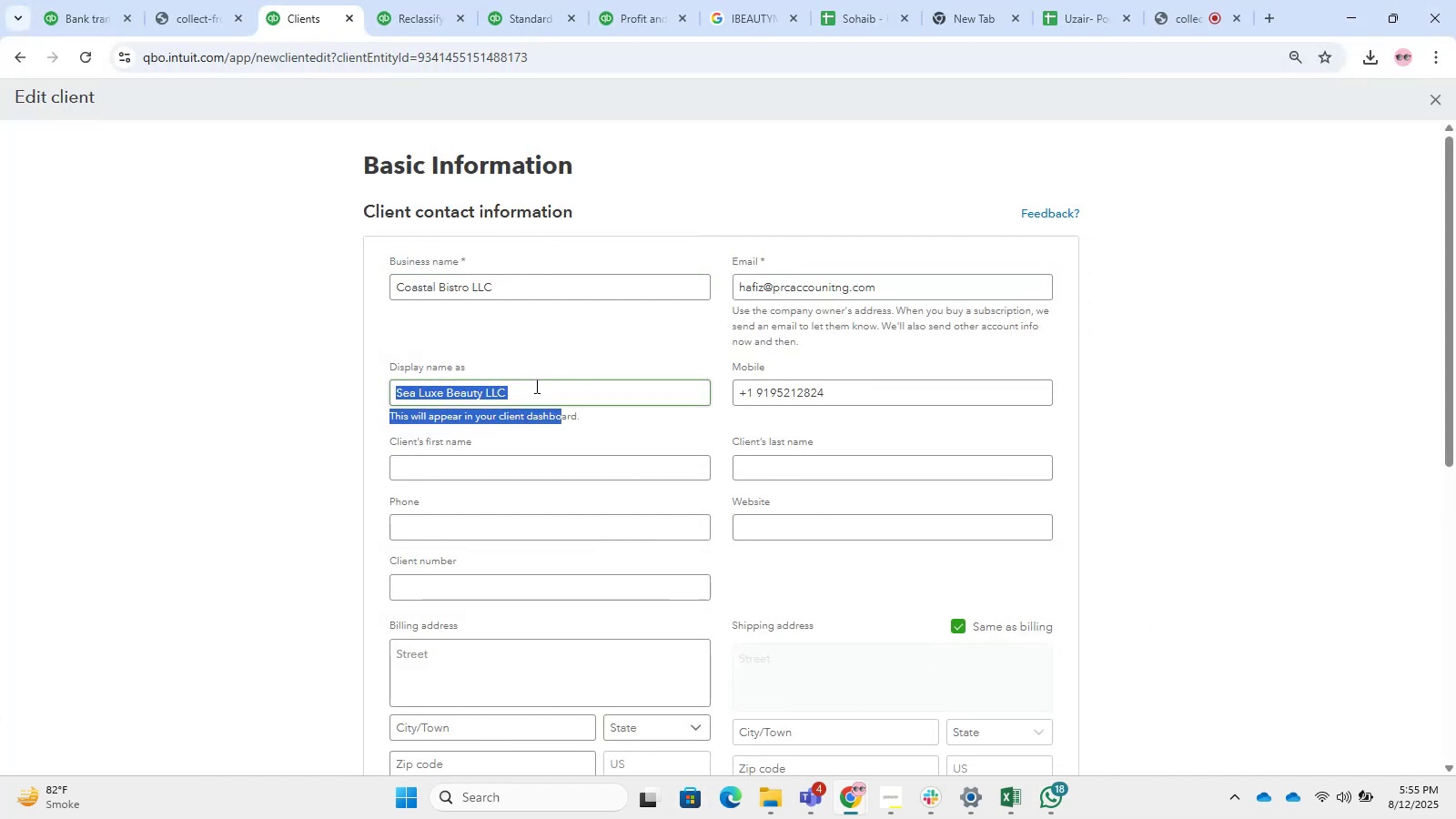 
hold_key(key=ControlLeft, duration=0.53)
 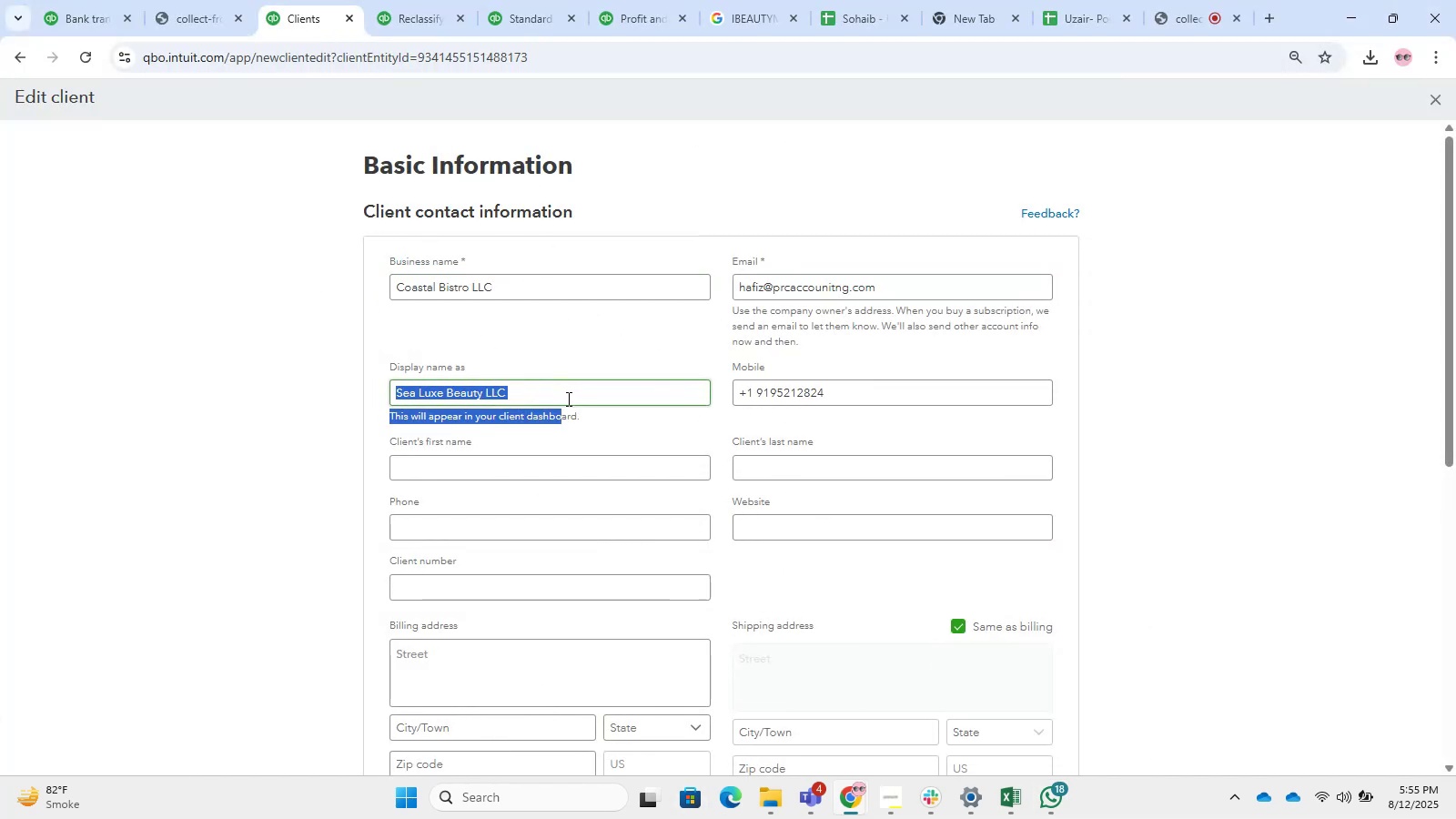 
left_click([572, 401])
 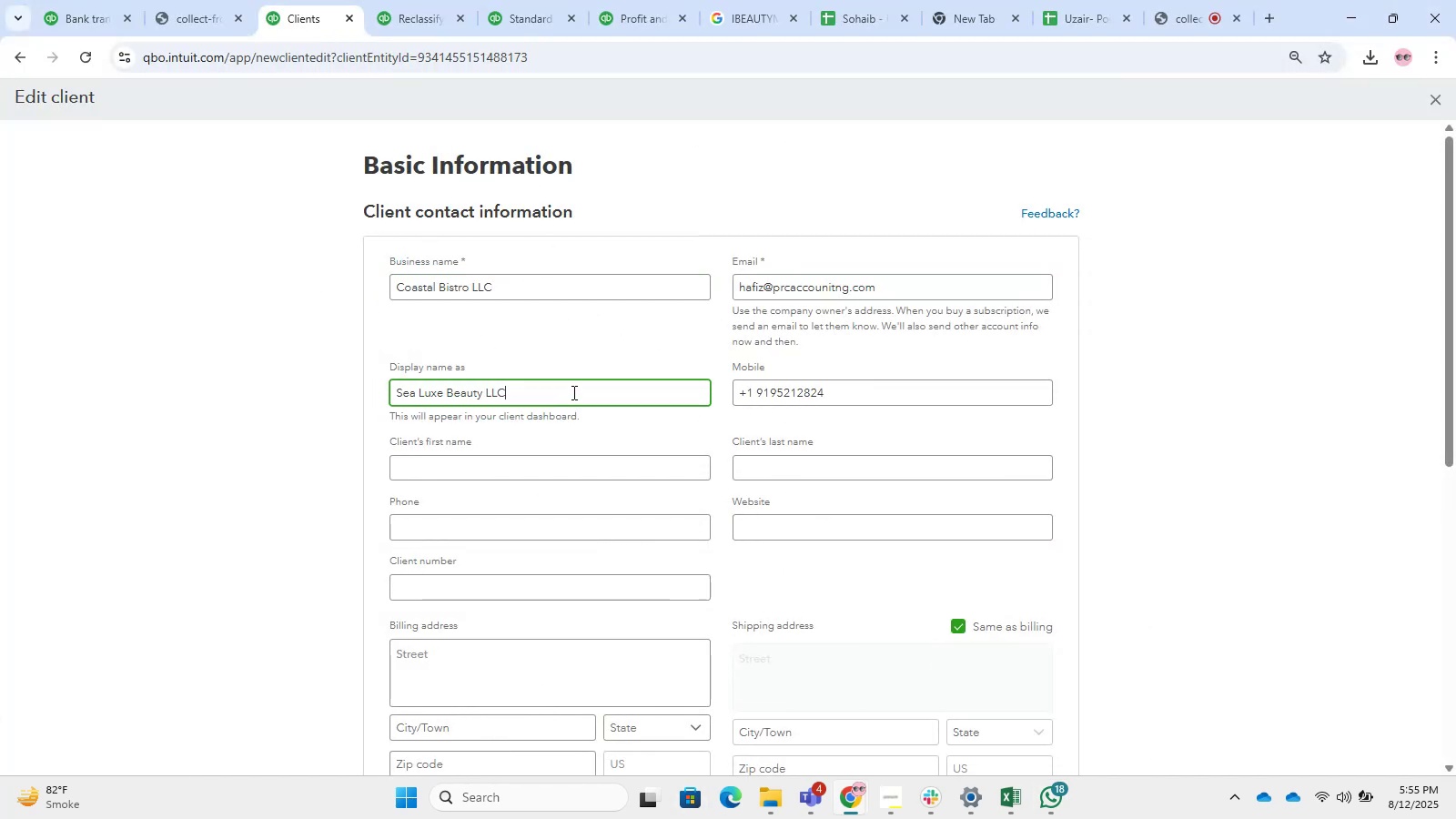 
left_click_drag(start_coordinate=[574, 388], to_coordinate=[245, 387])
 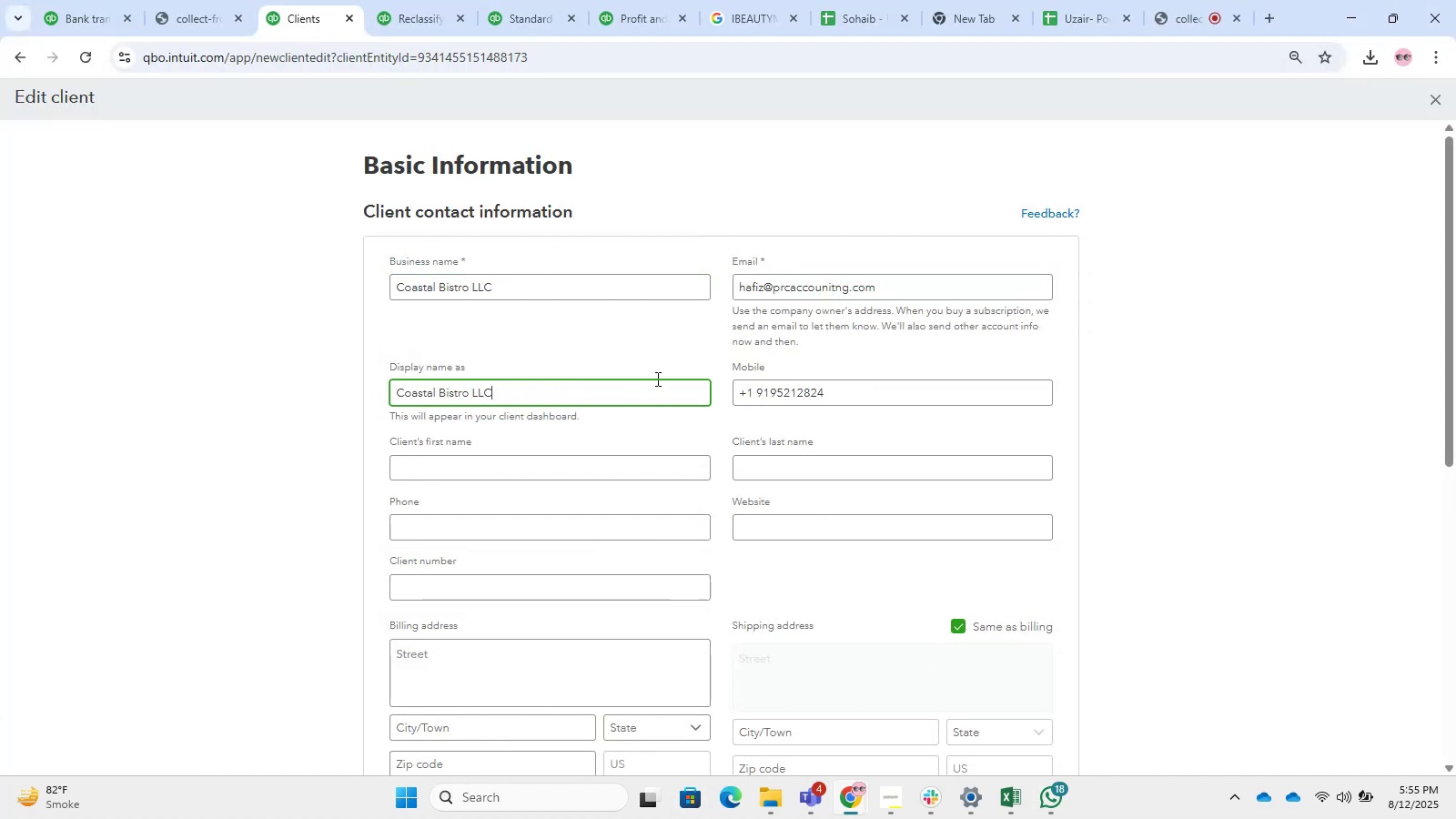 
key(Control+V)
 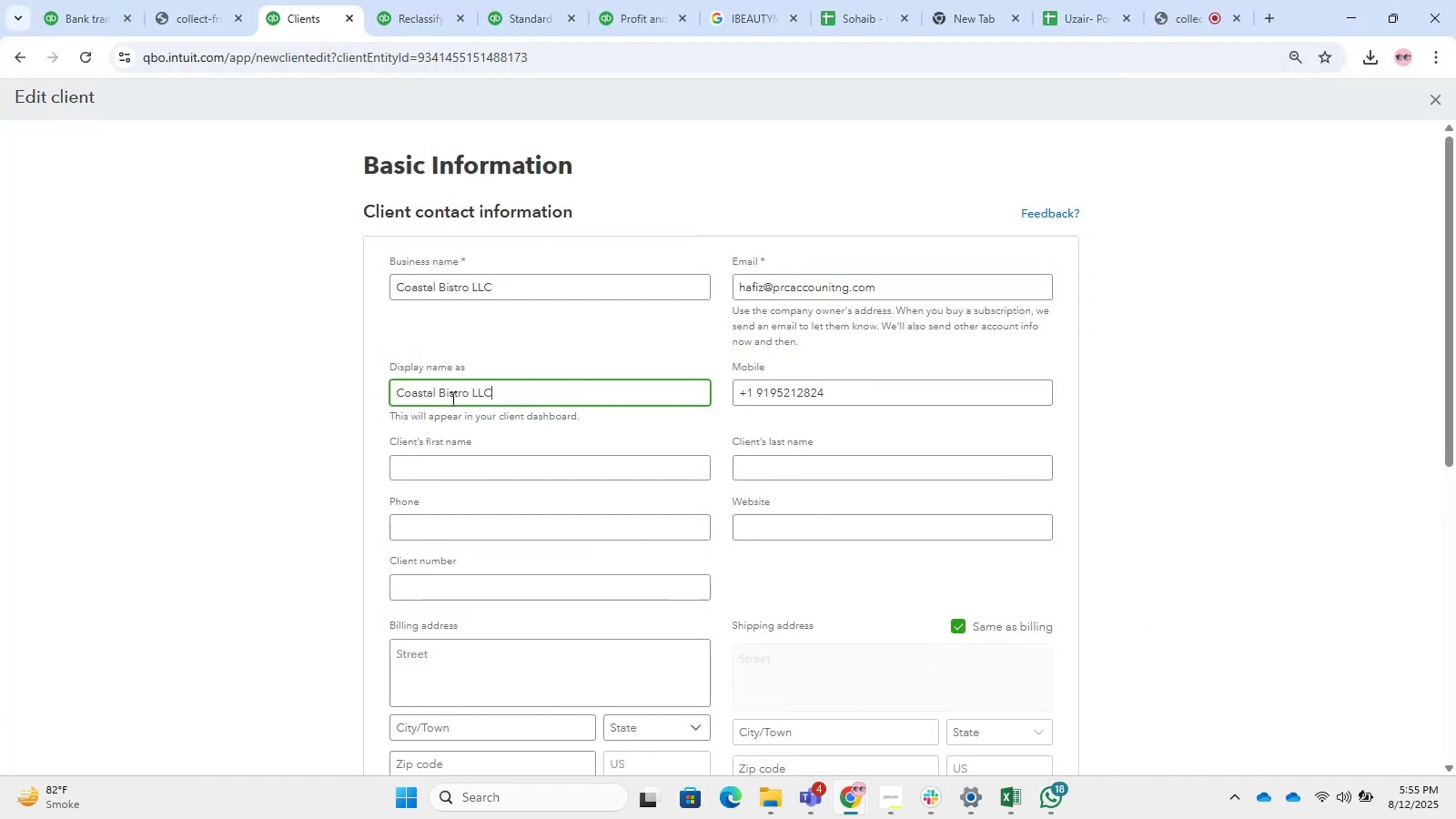 
scroll: coordinate [854, 642], scroll_direction: down, amount: 10.0
 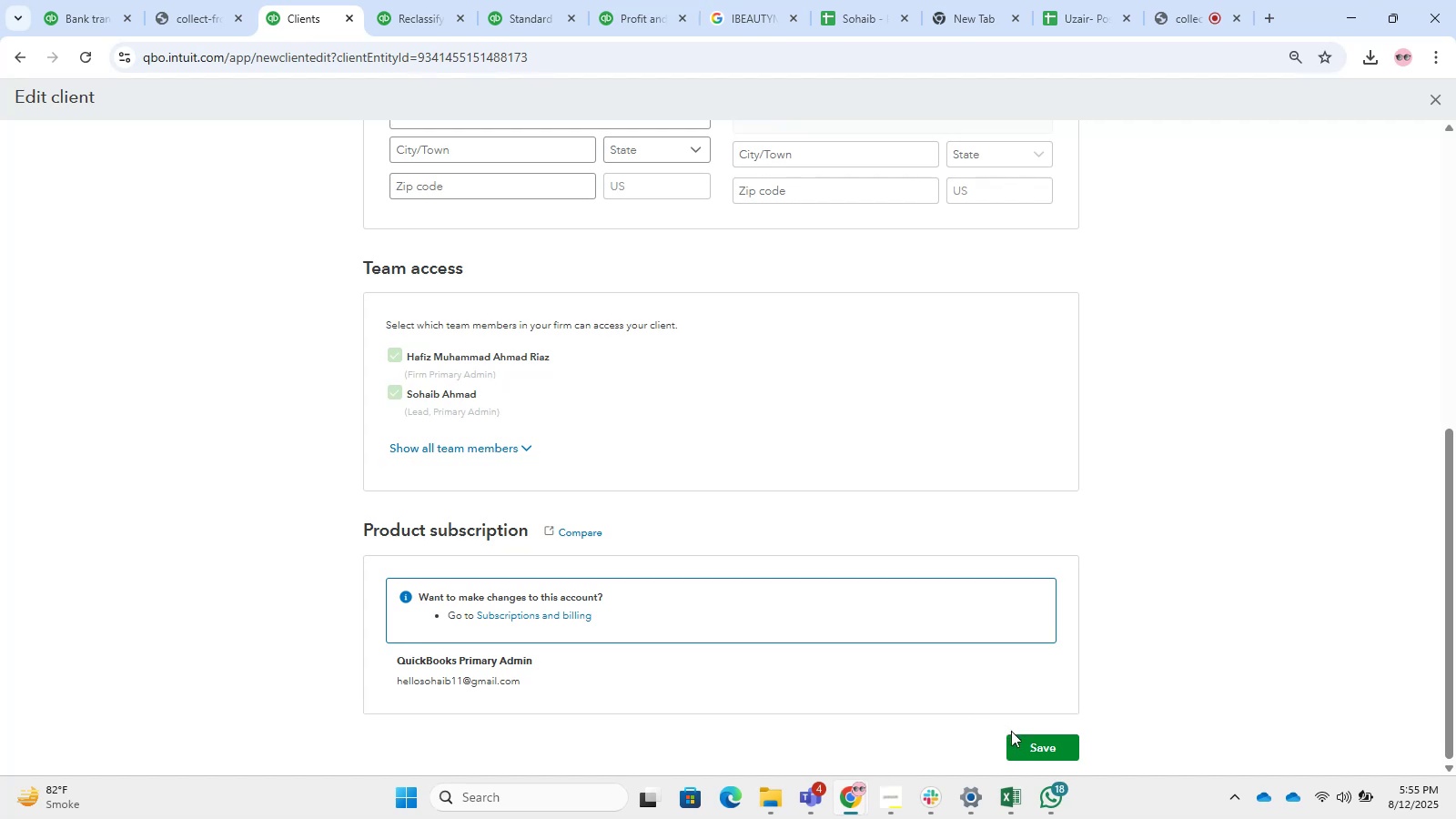 
left_click([1024, 737])
 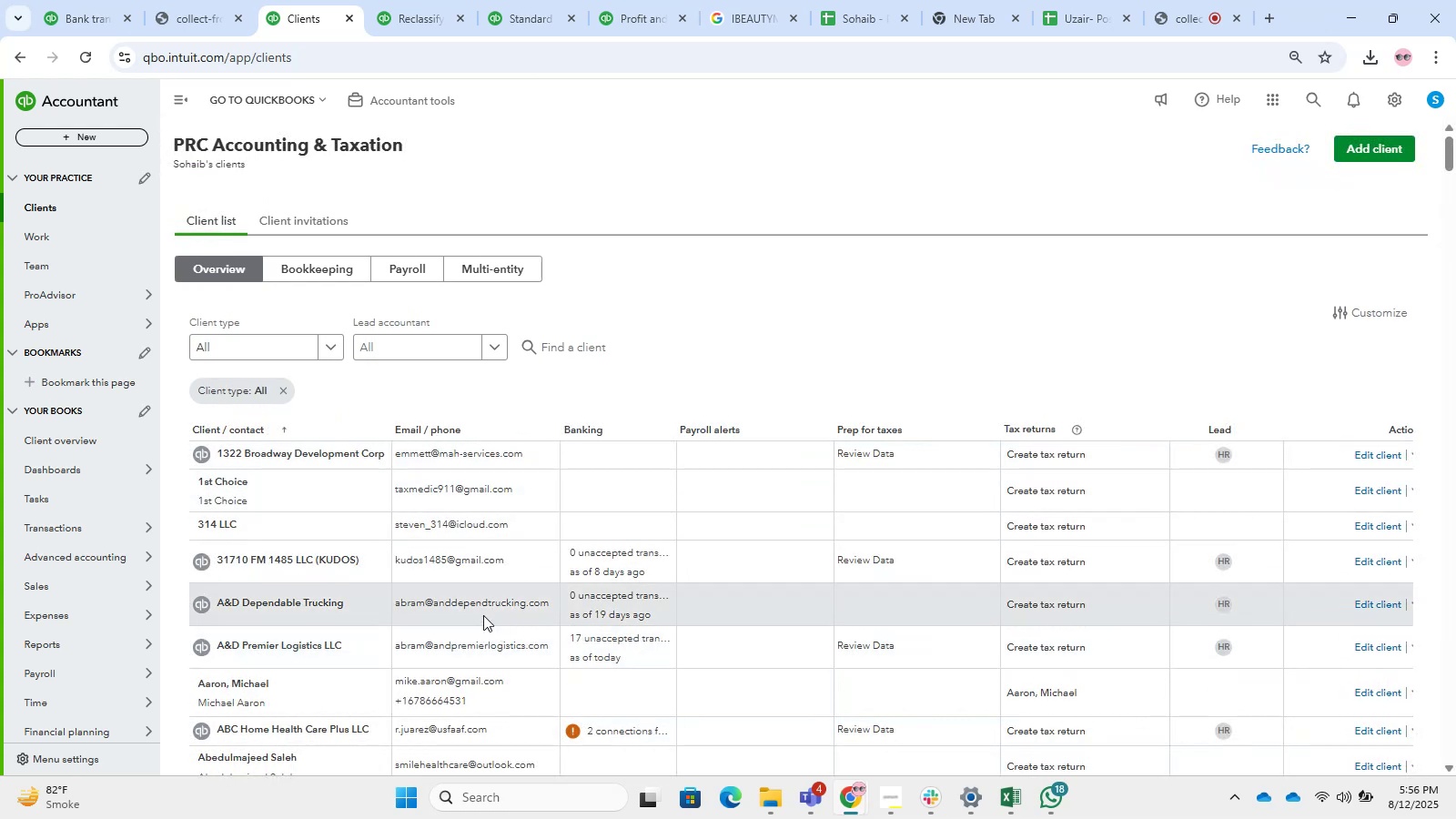 
wait(18.77)
 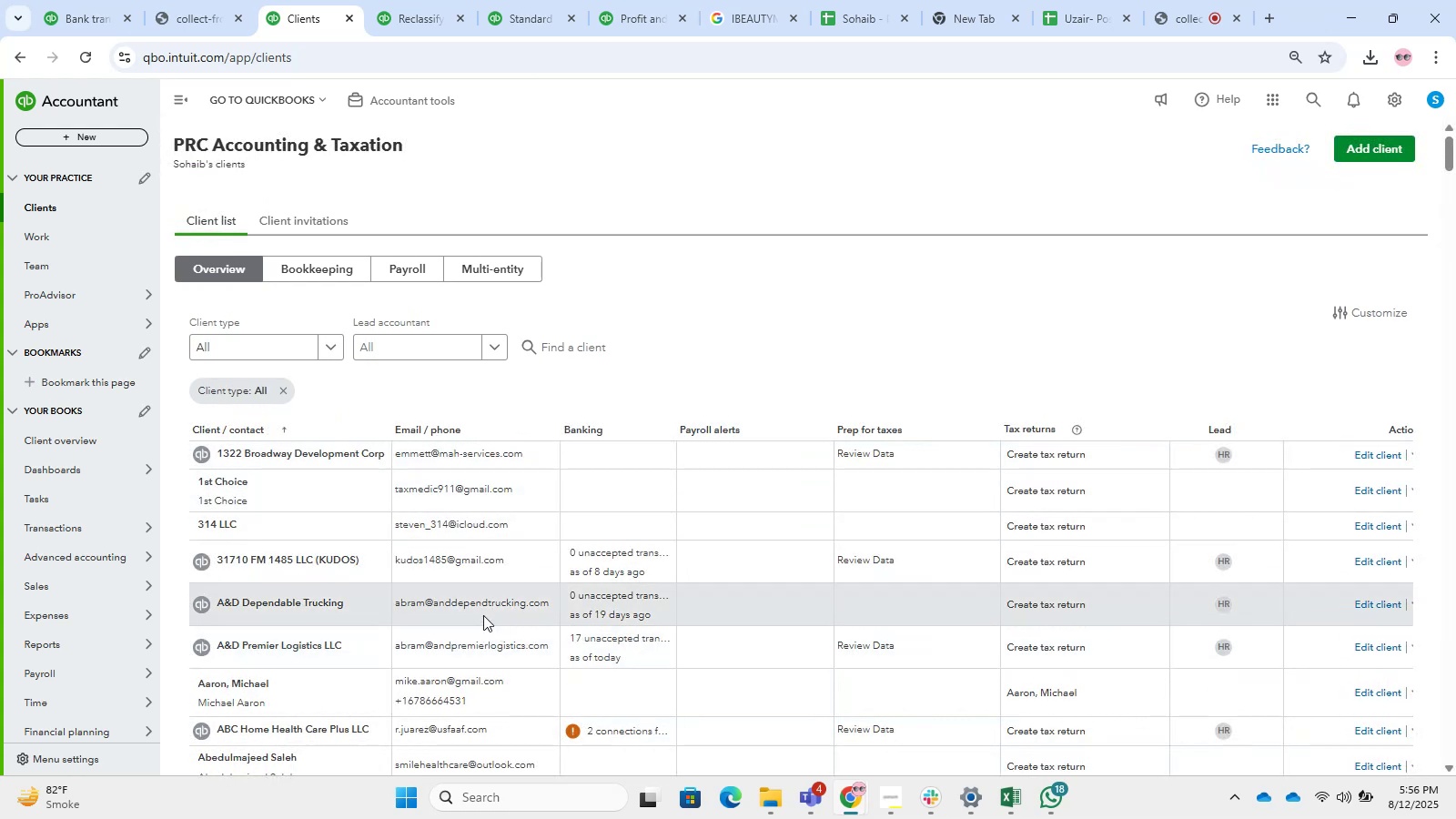 
left_click([528, 355])
 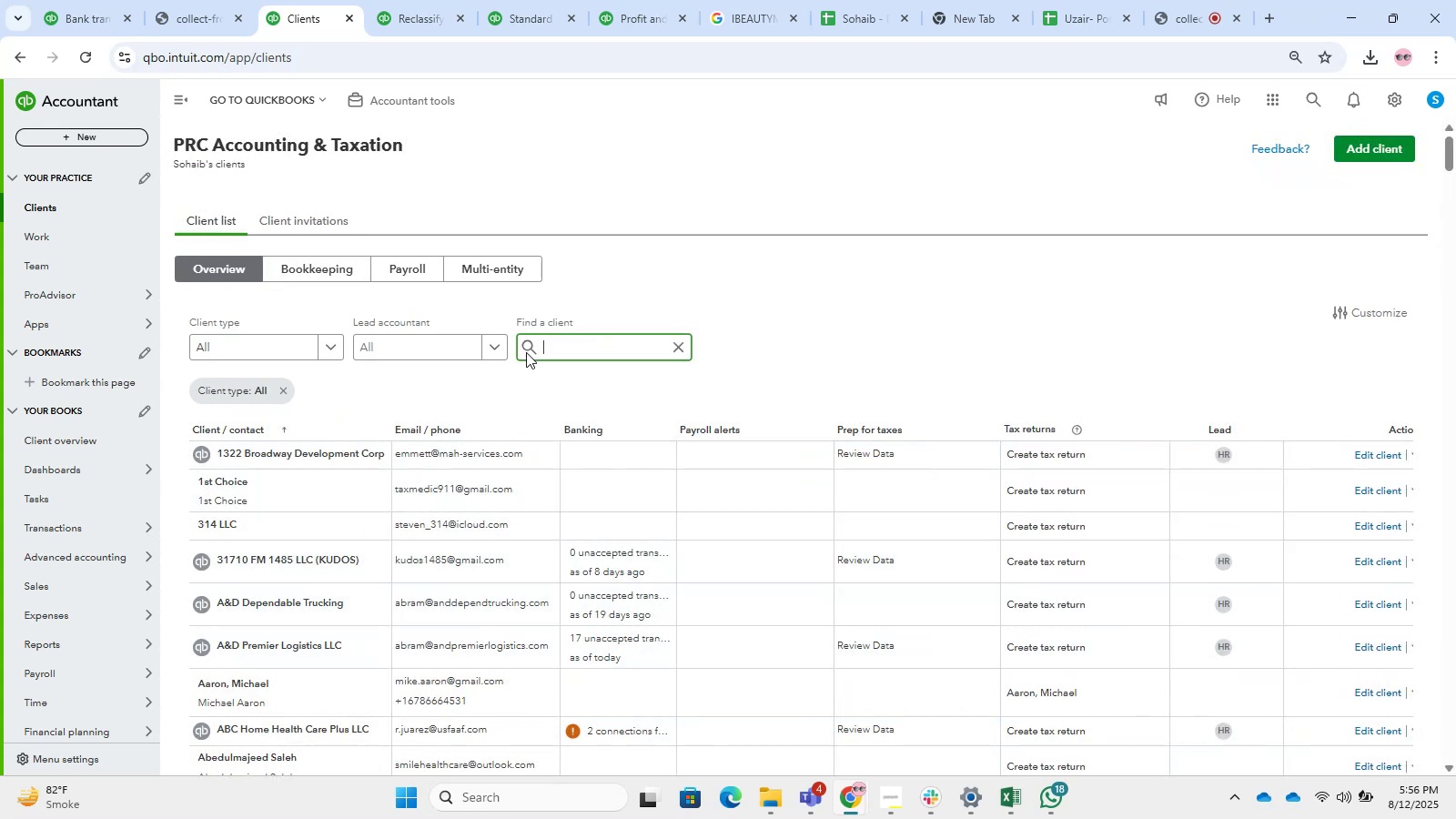 
type(coas)
key(NumpadEnter)
 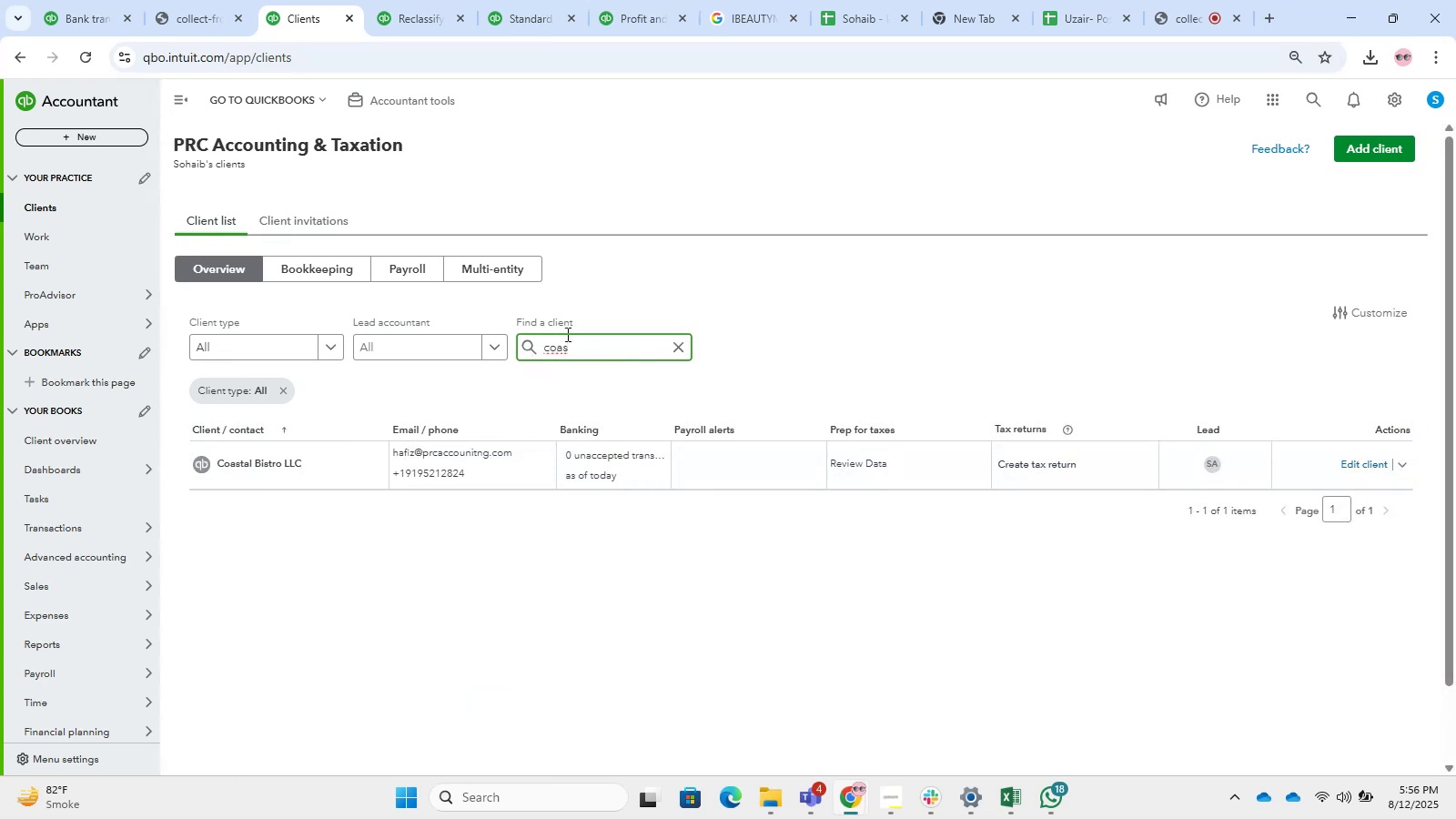 
wait(5.61)
 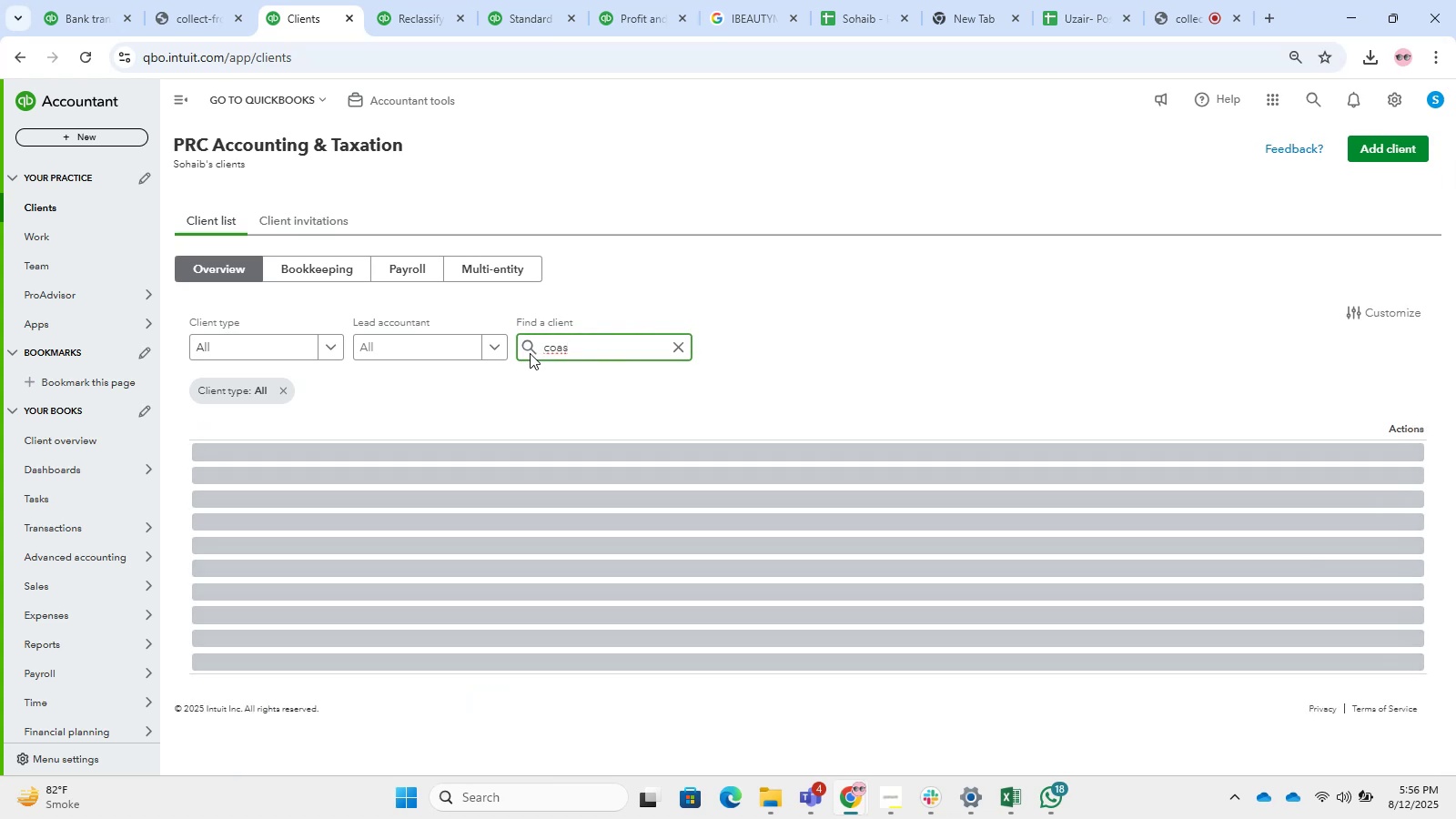 
left_click([204, 468])
 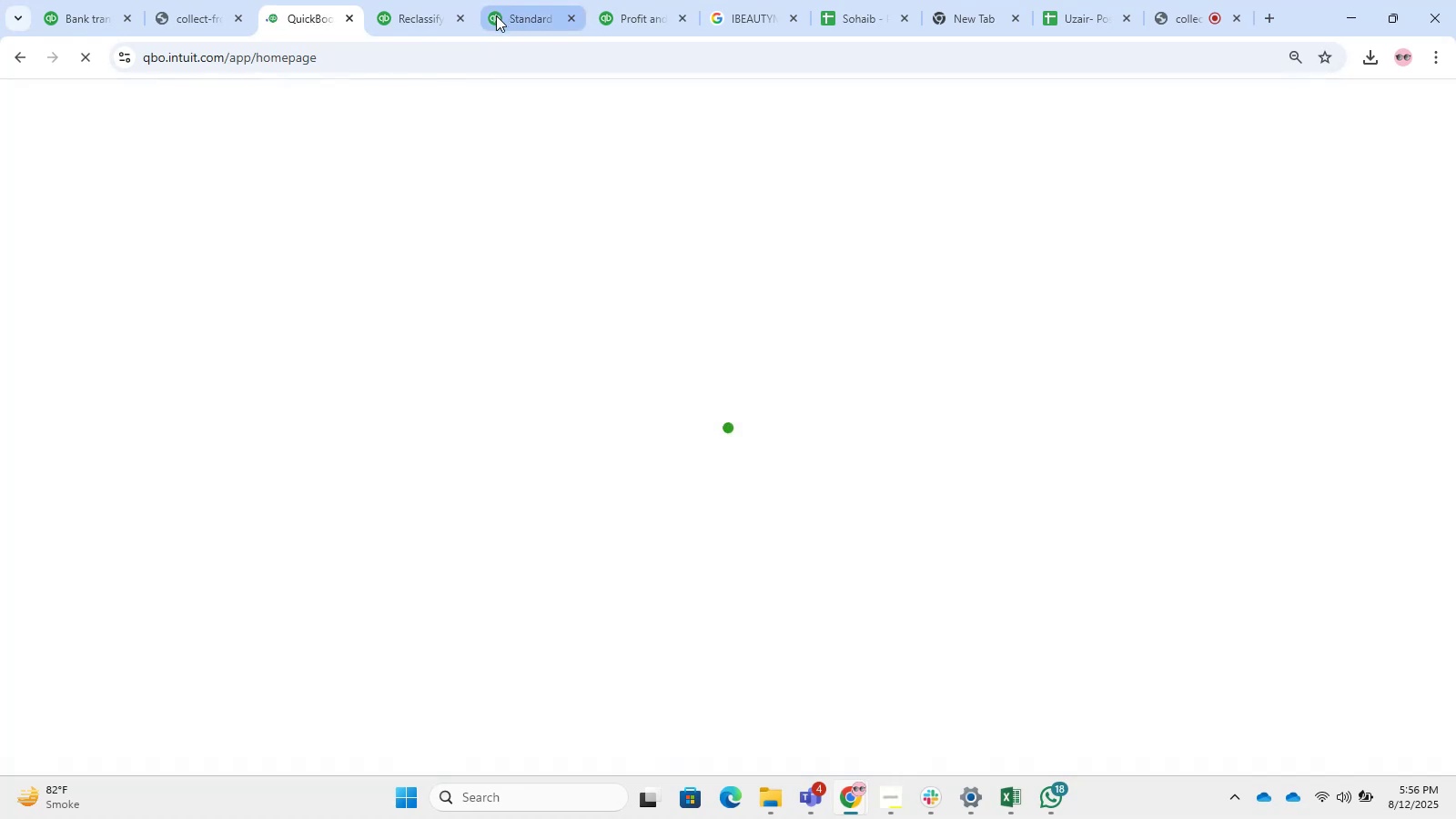 
wait(7.02)
 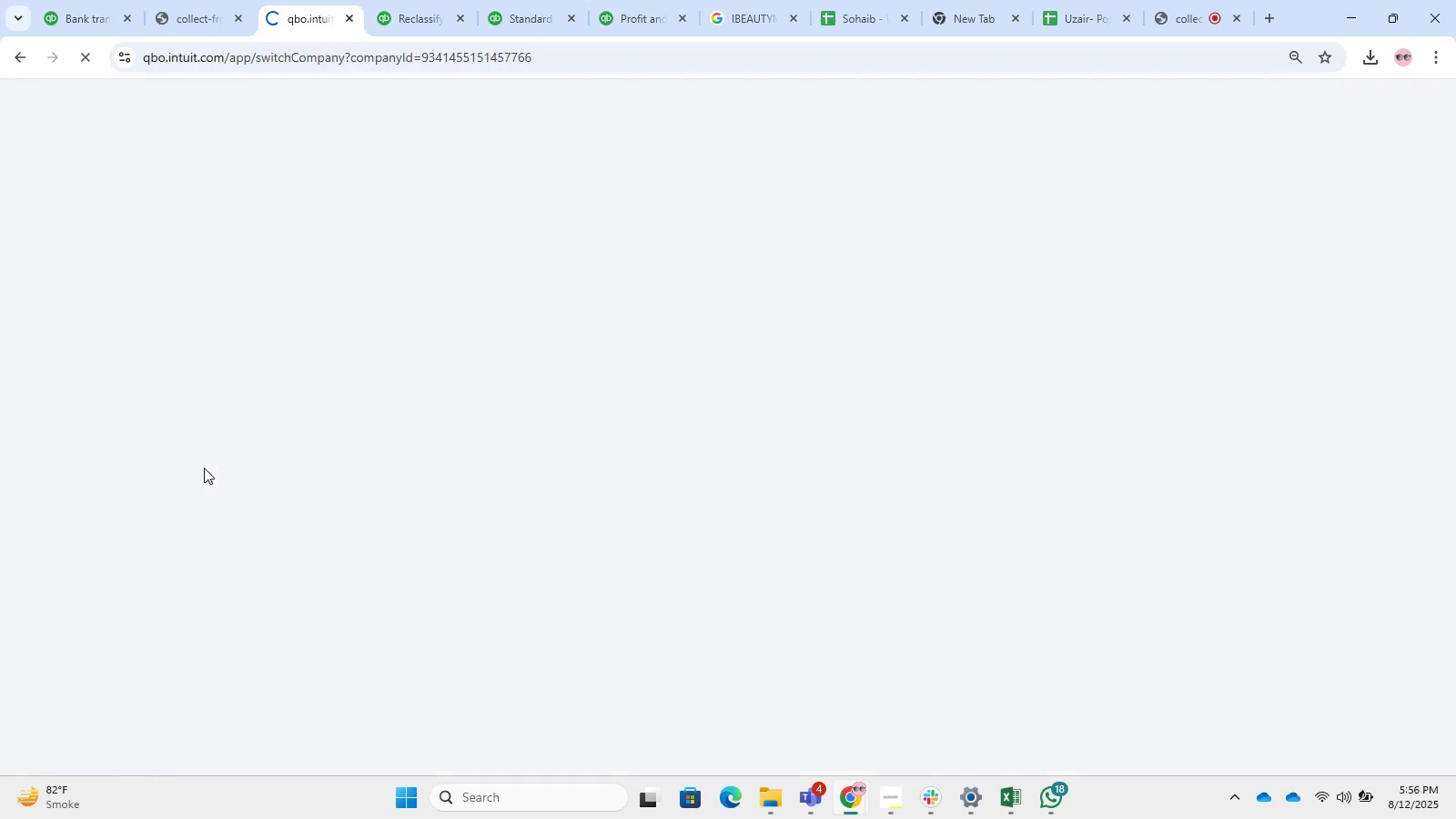 
double_click([463, 21])
 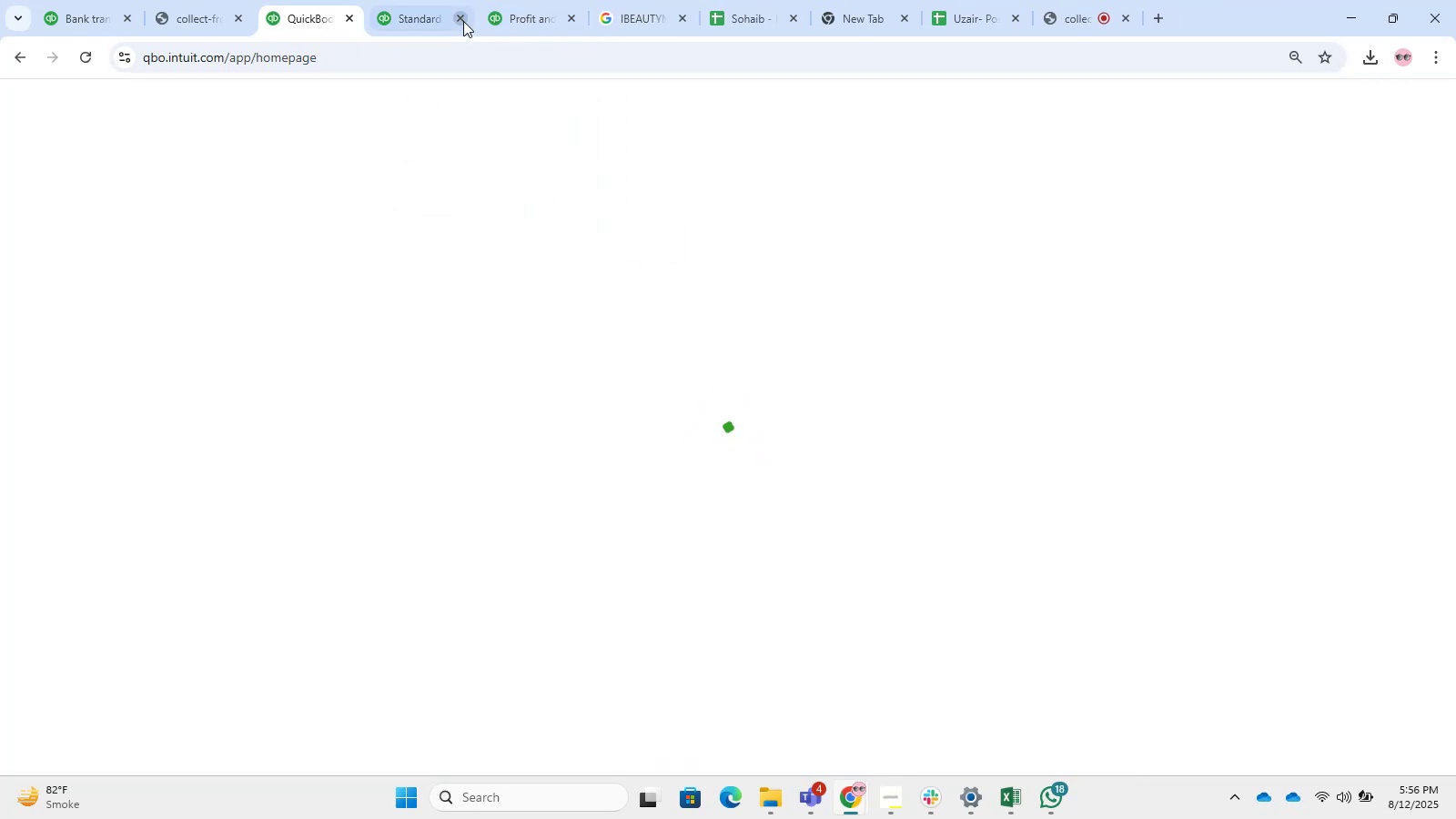 
triple_click([463, 21])
 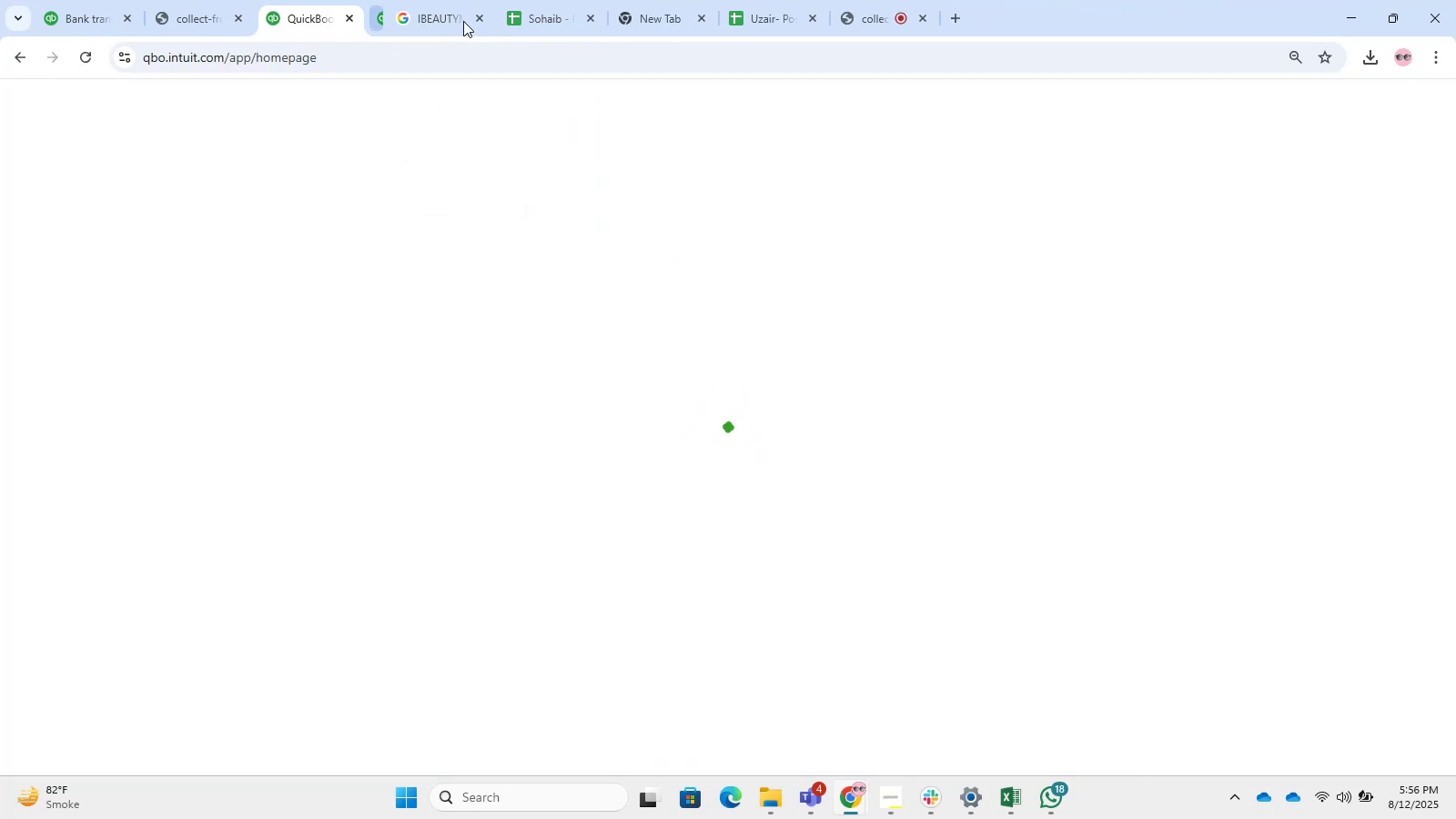 
left_click([463, 21])
 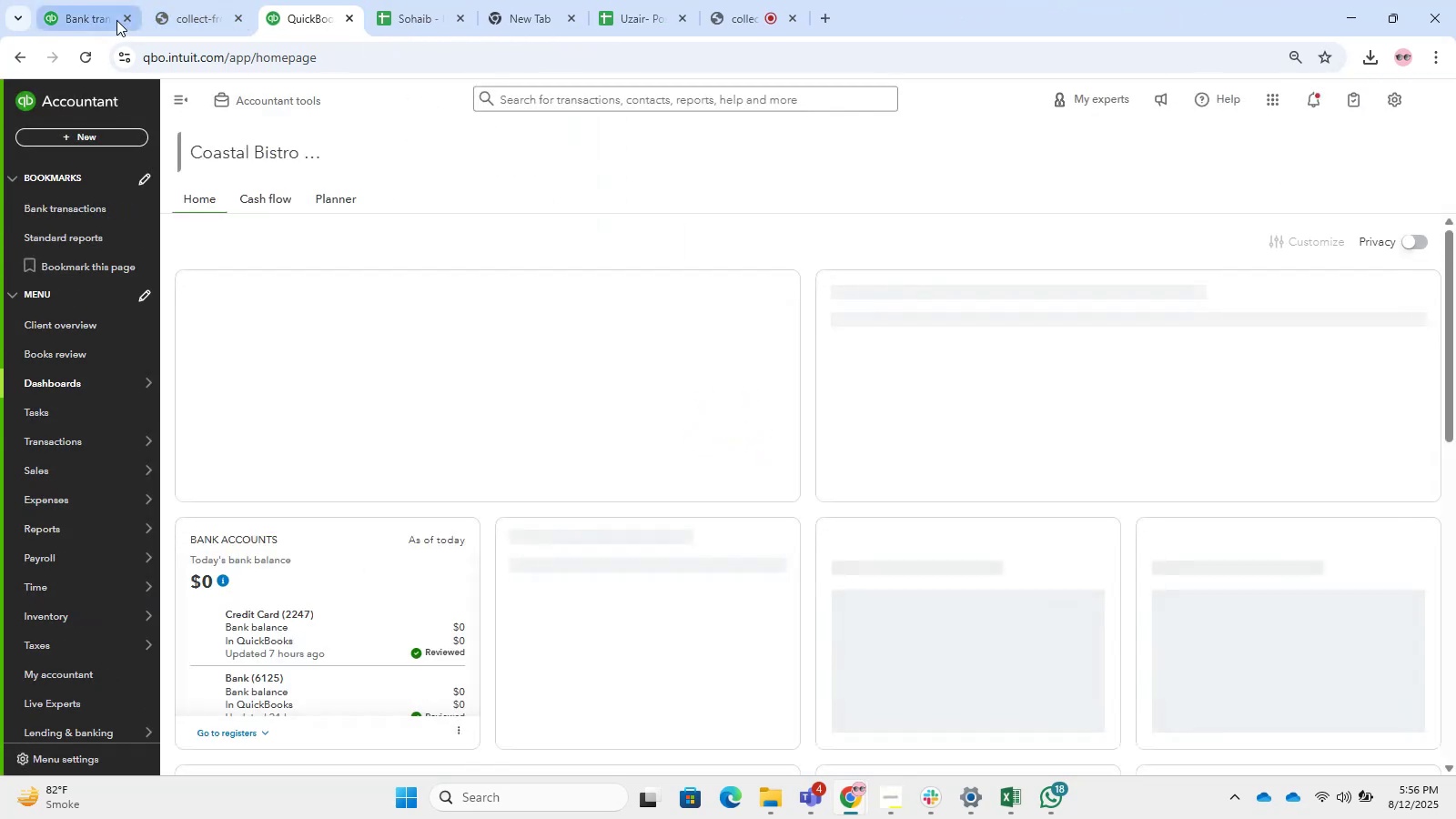 
double_click([123, 20])
 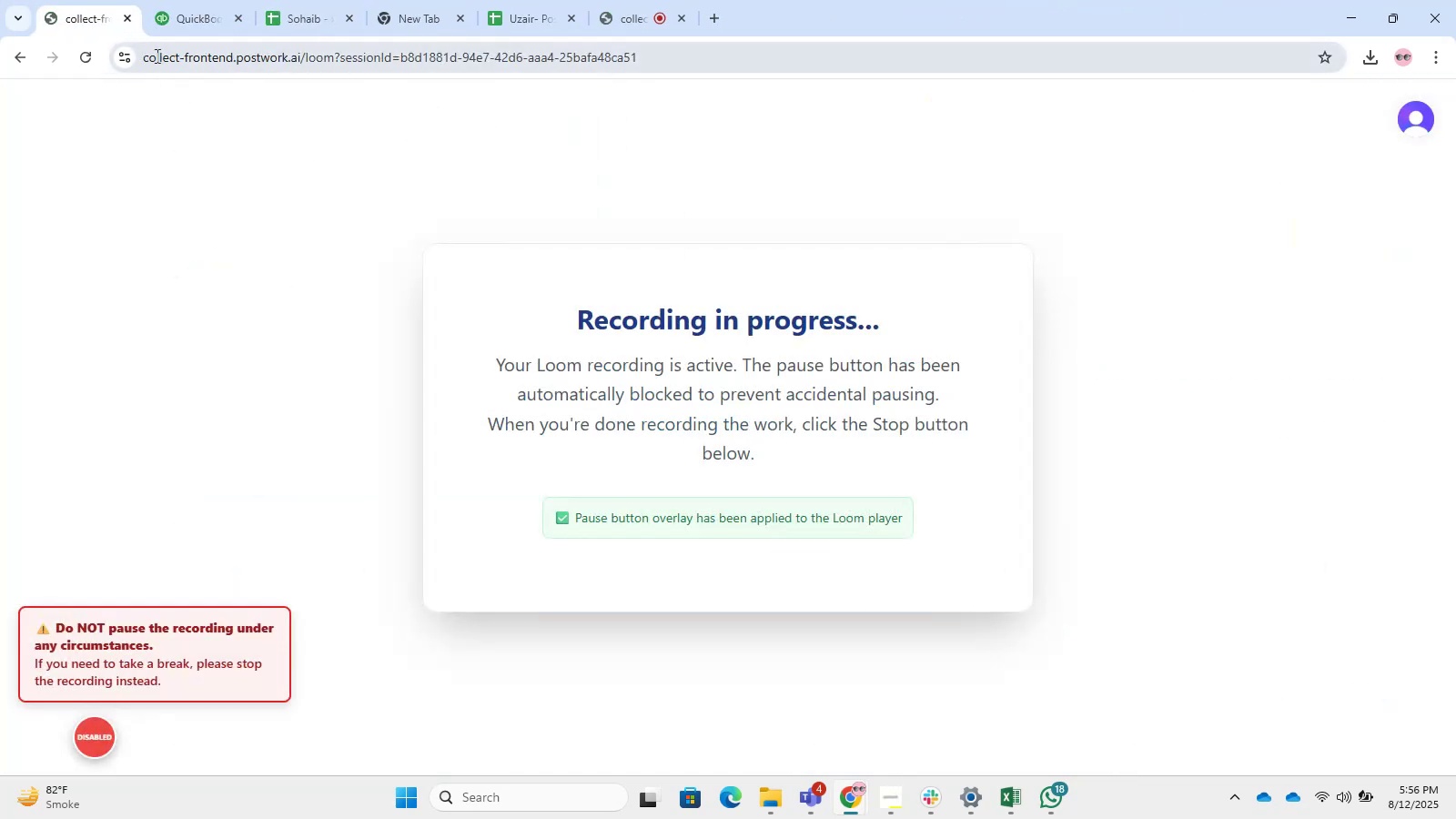 
left_click([168, 14])
 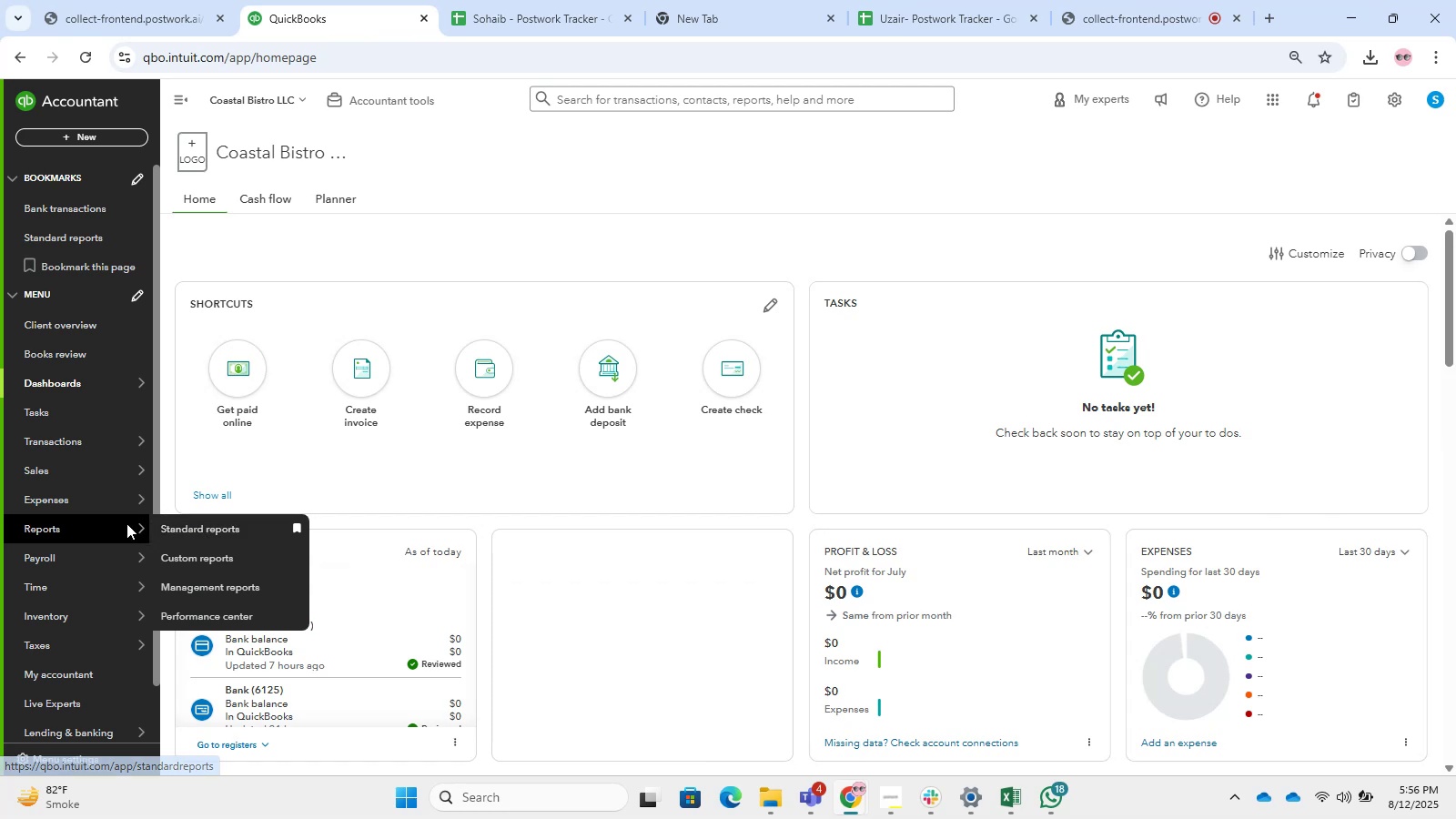 
left_click([244, 537])
 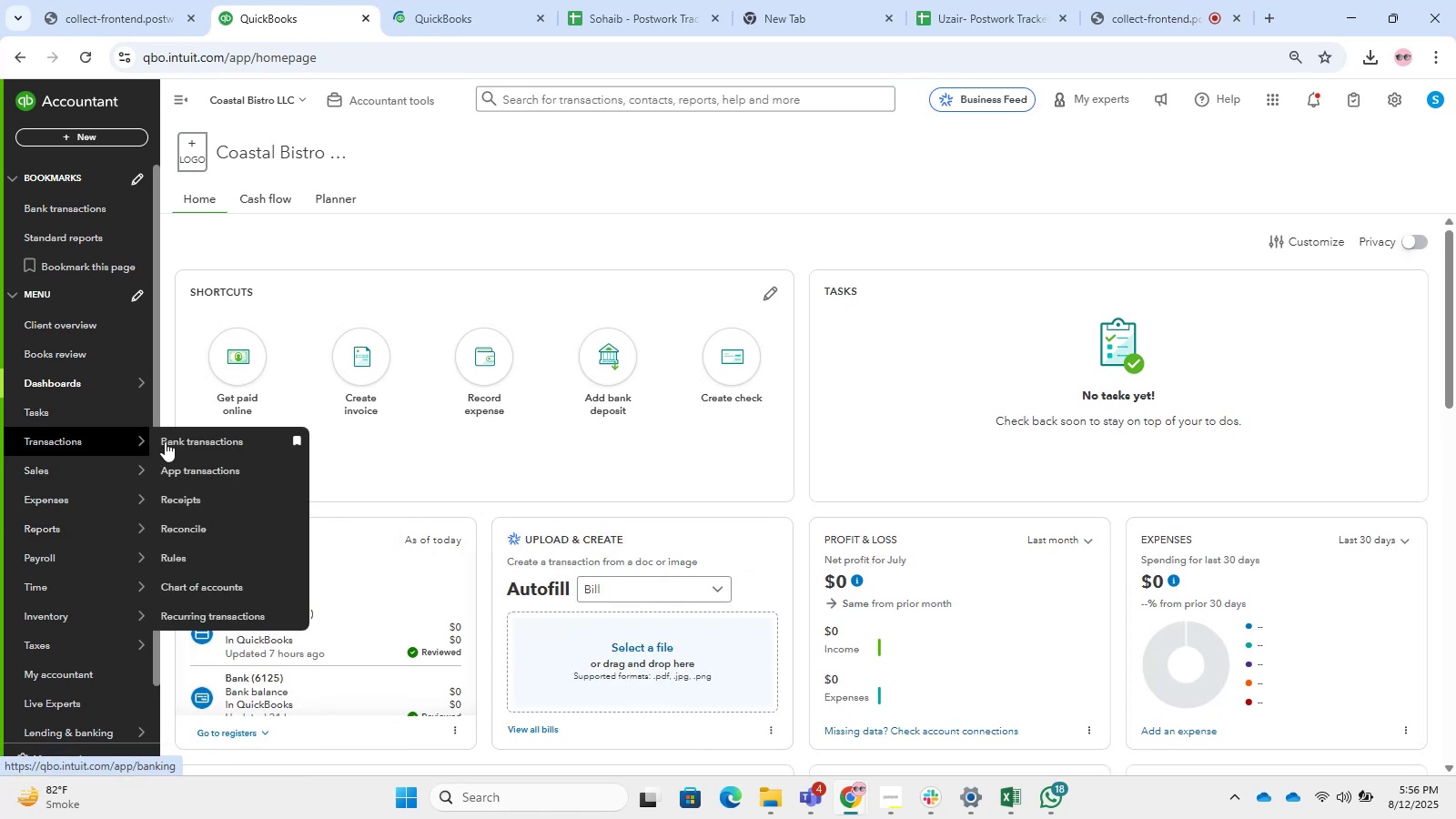 
right_click([198, 589])
 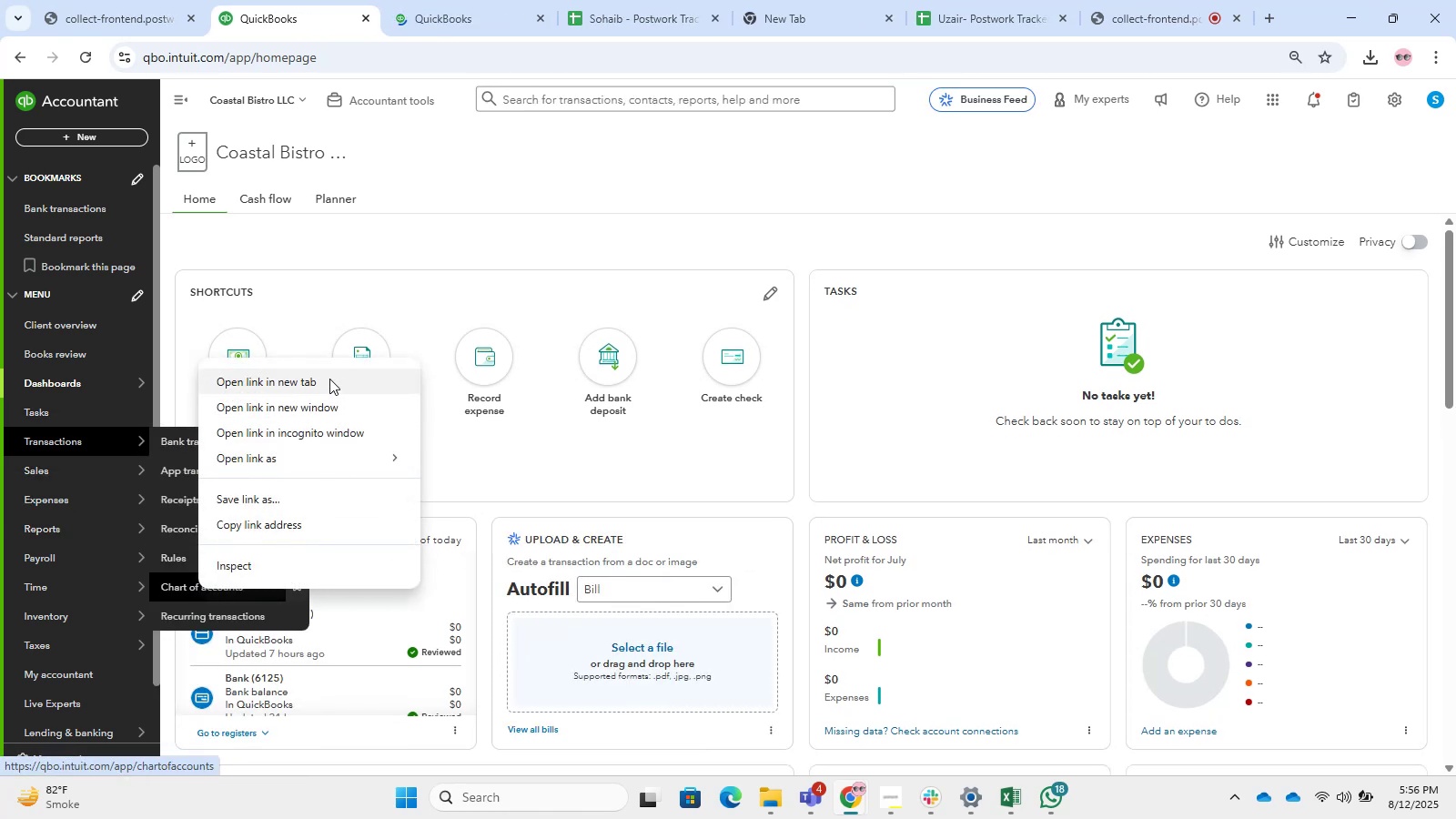 
left_click([329, 377])
 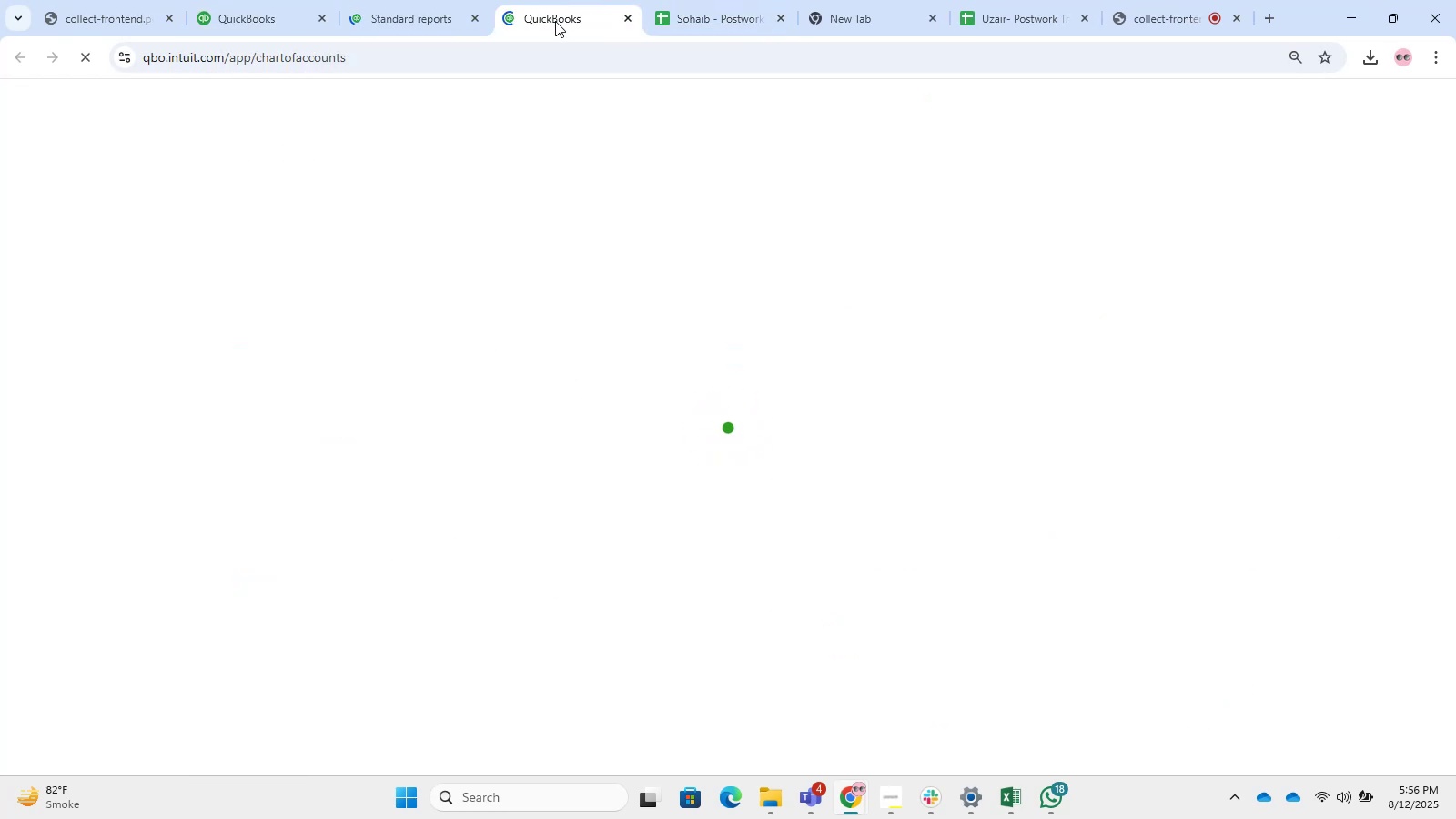 
wait(8.28)
 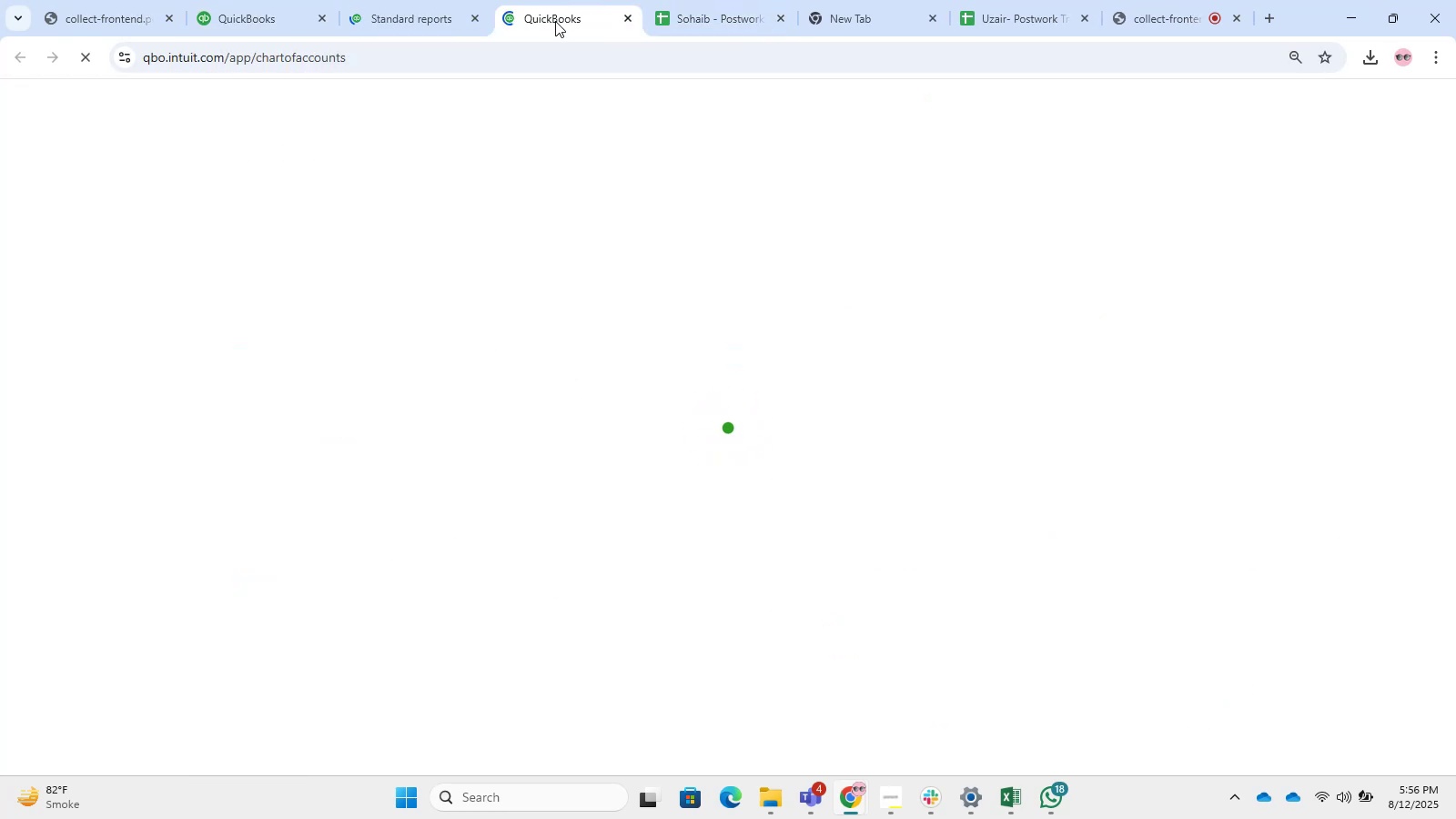 
left_click([1330, 430])
 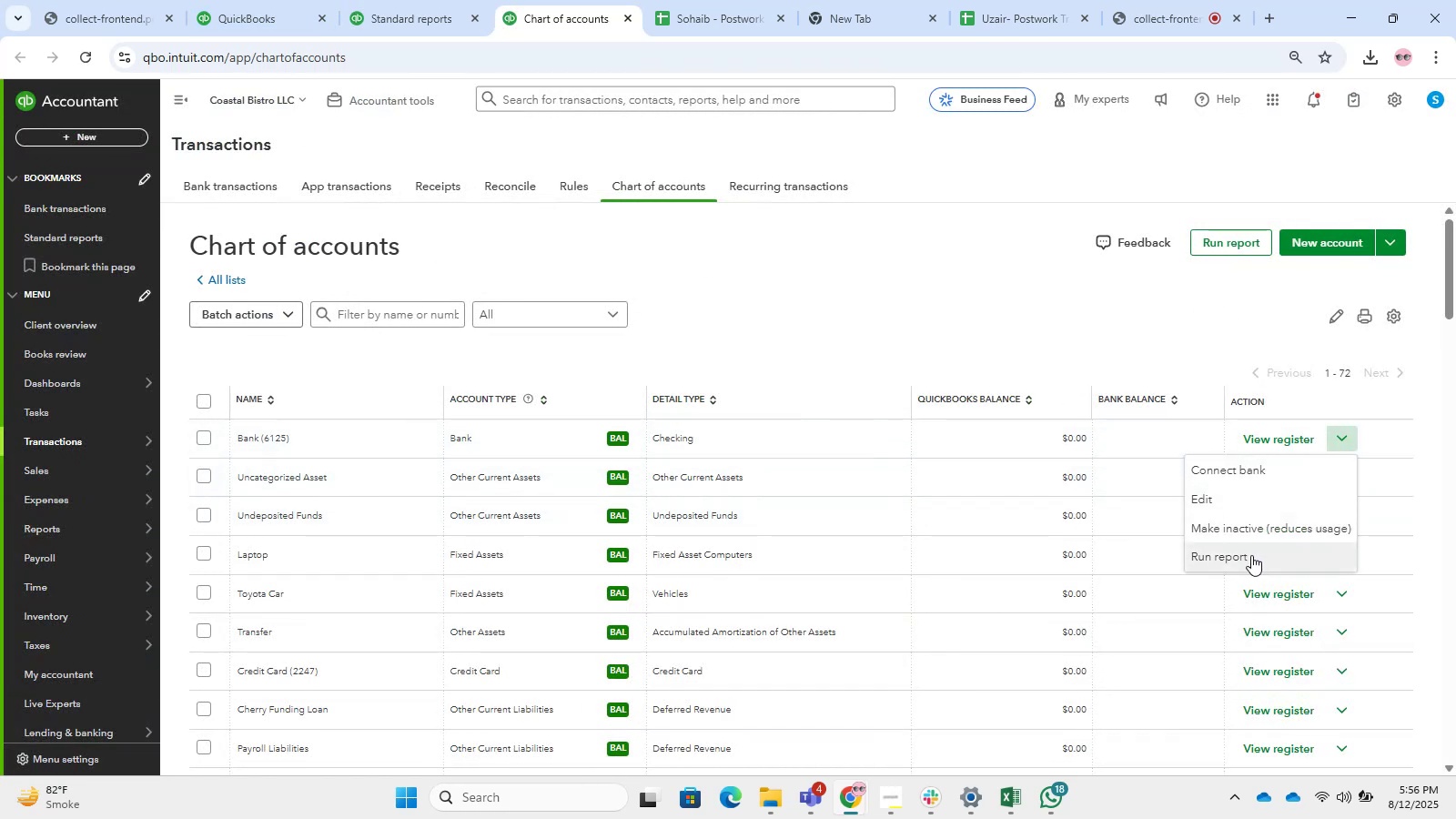 
left_click([1251, 555])
 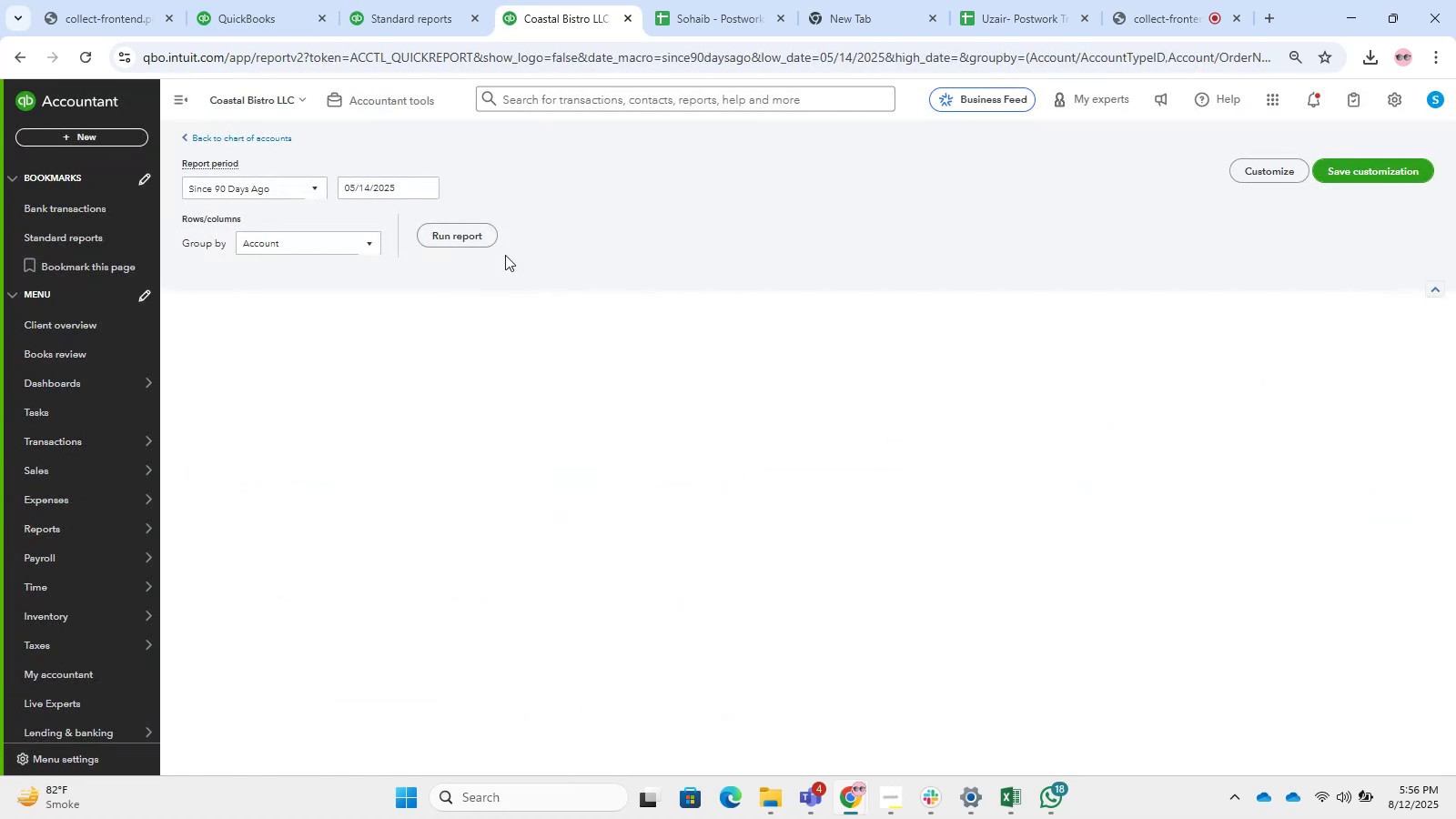 
left_click([227, 138])
 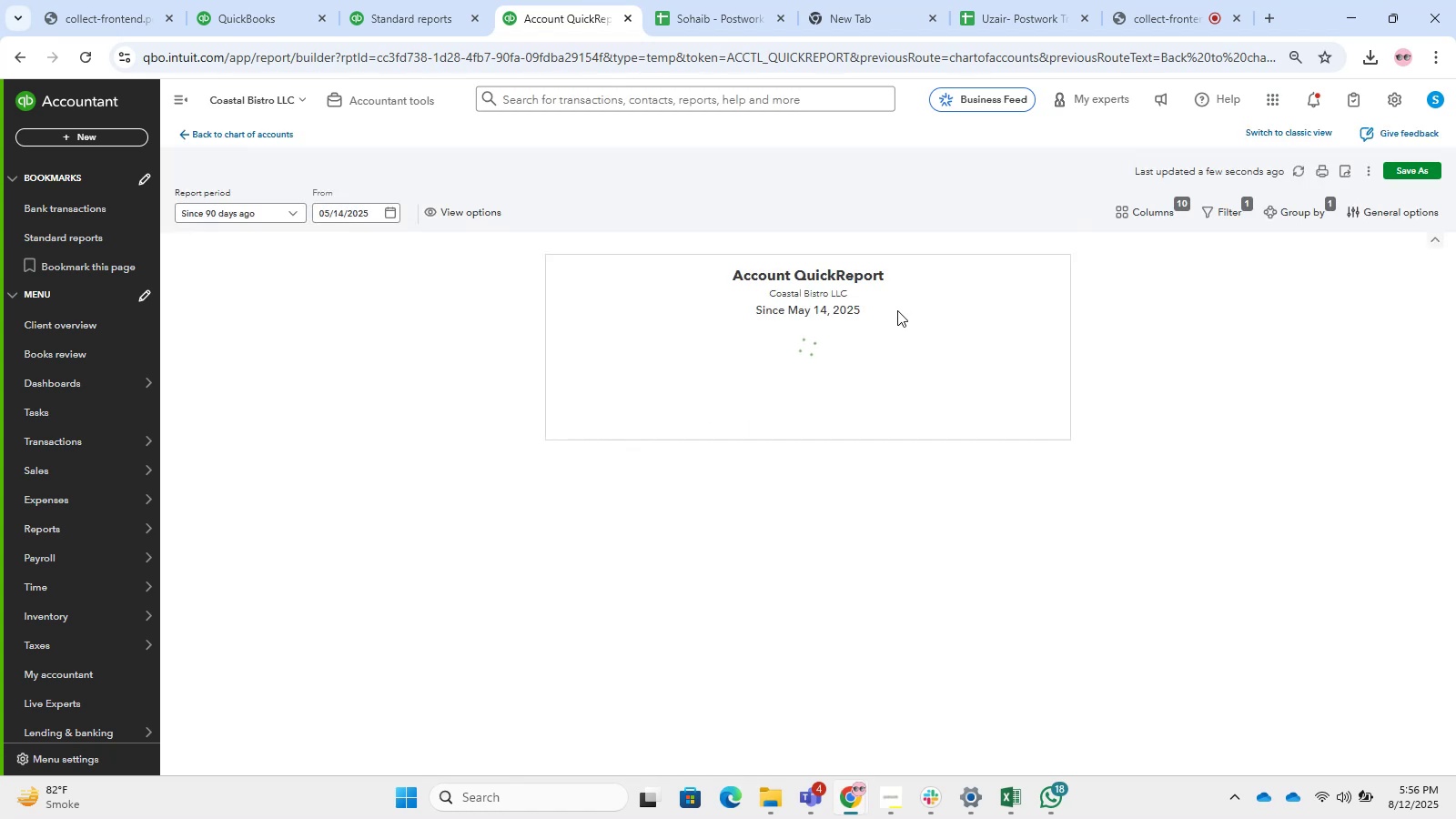 
wait(6.47)
 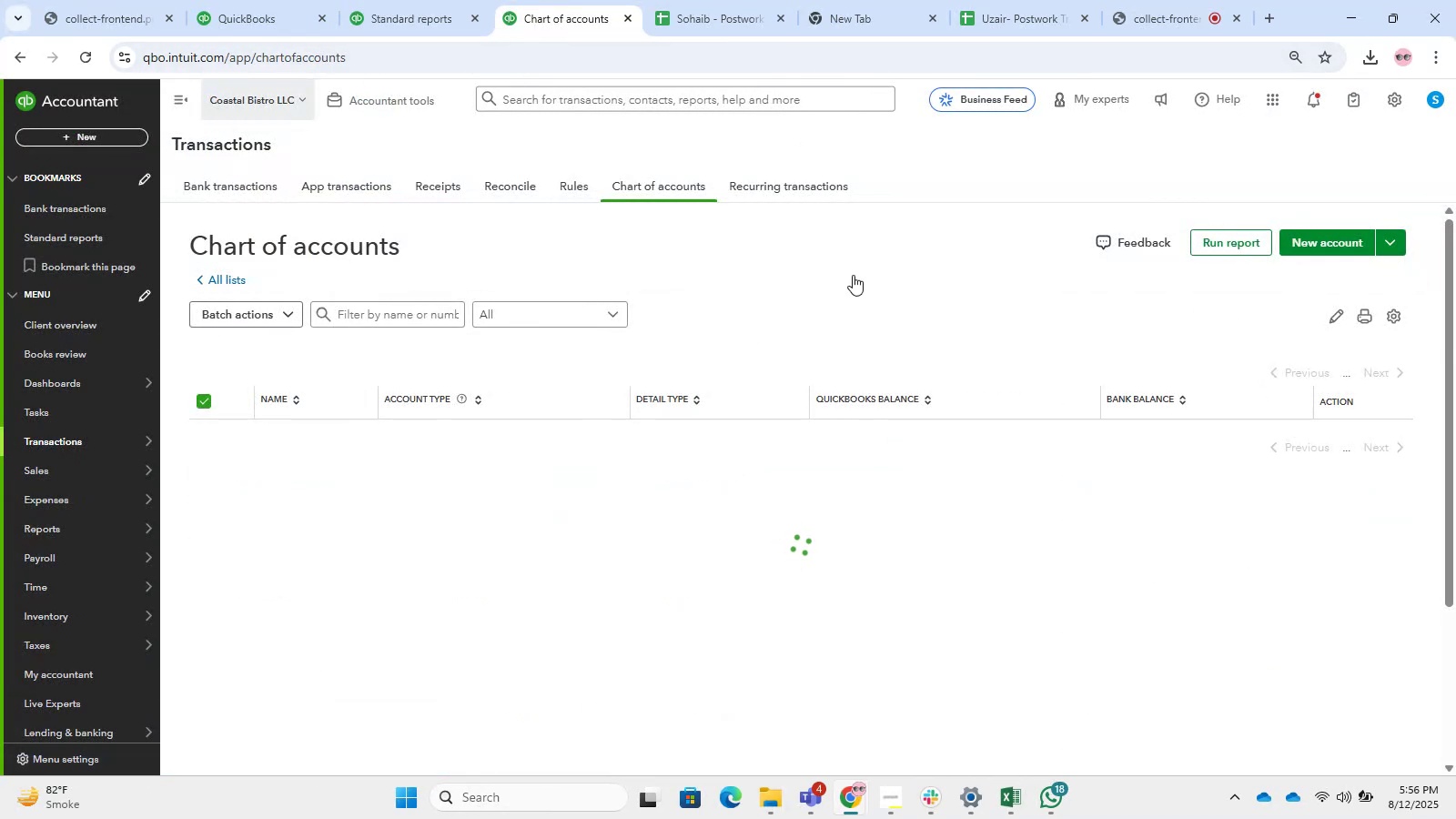 
left_click([228, 126])
 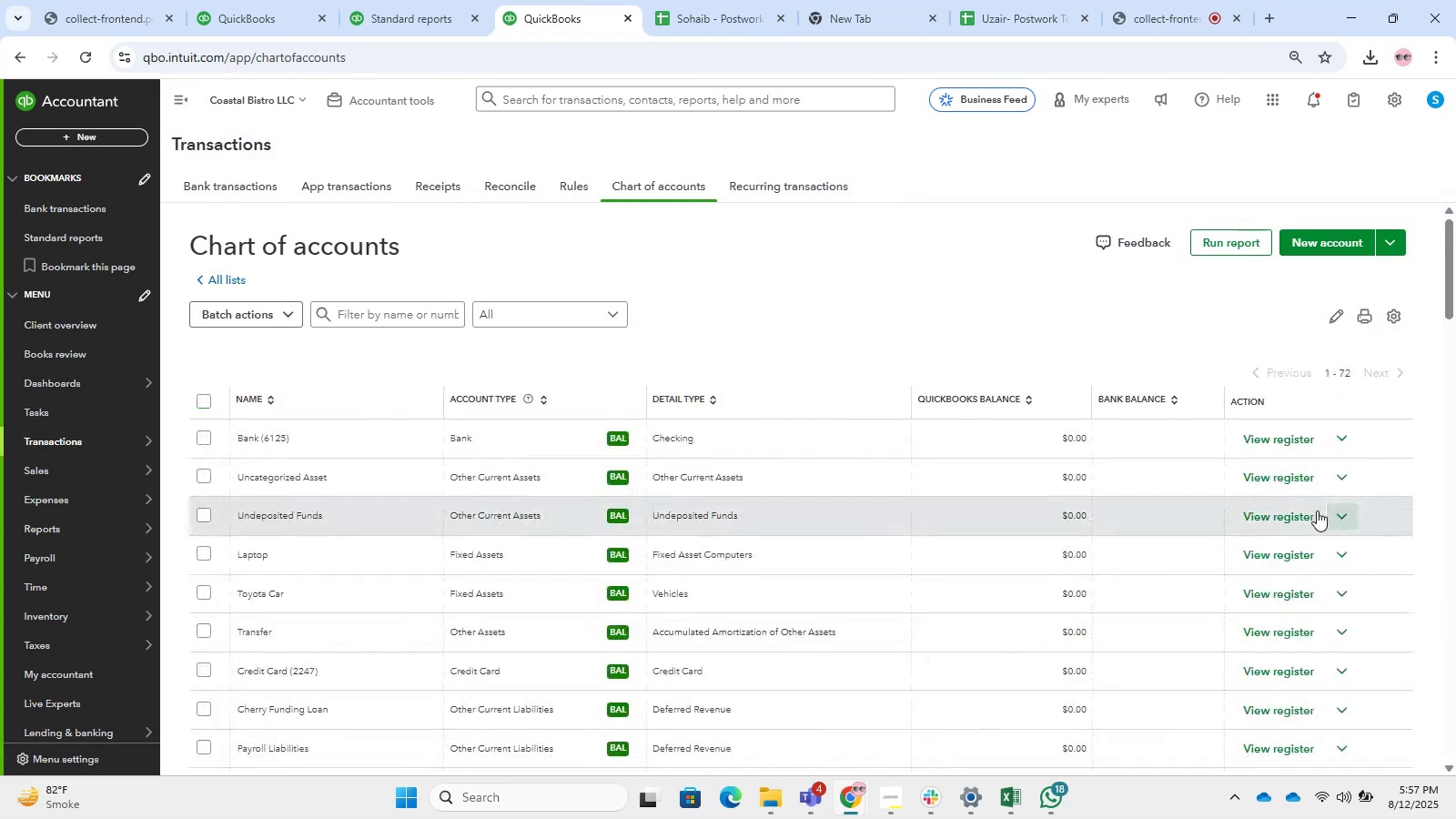 
left_click([1340, 443])
 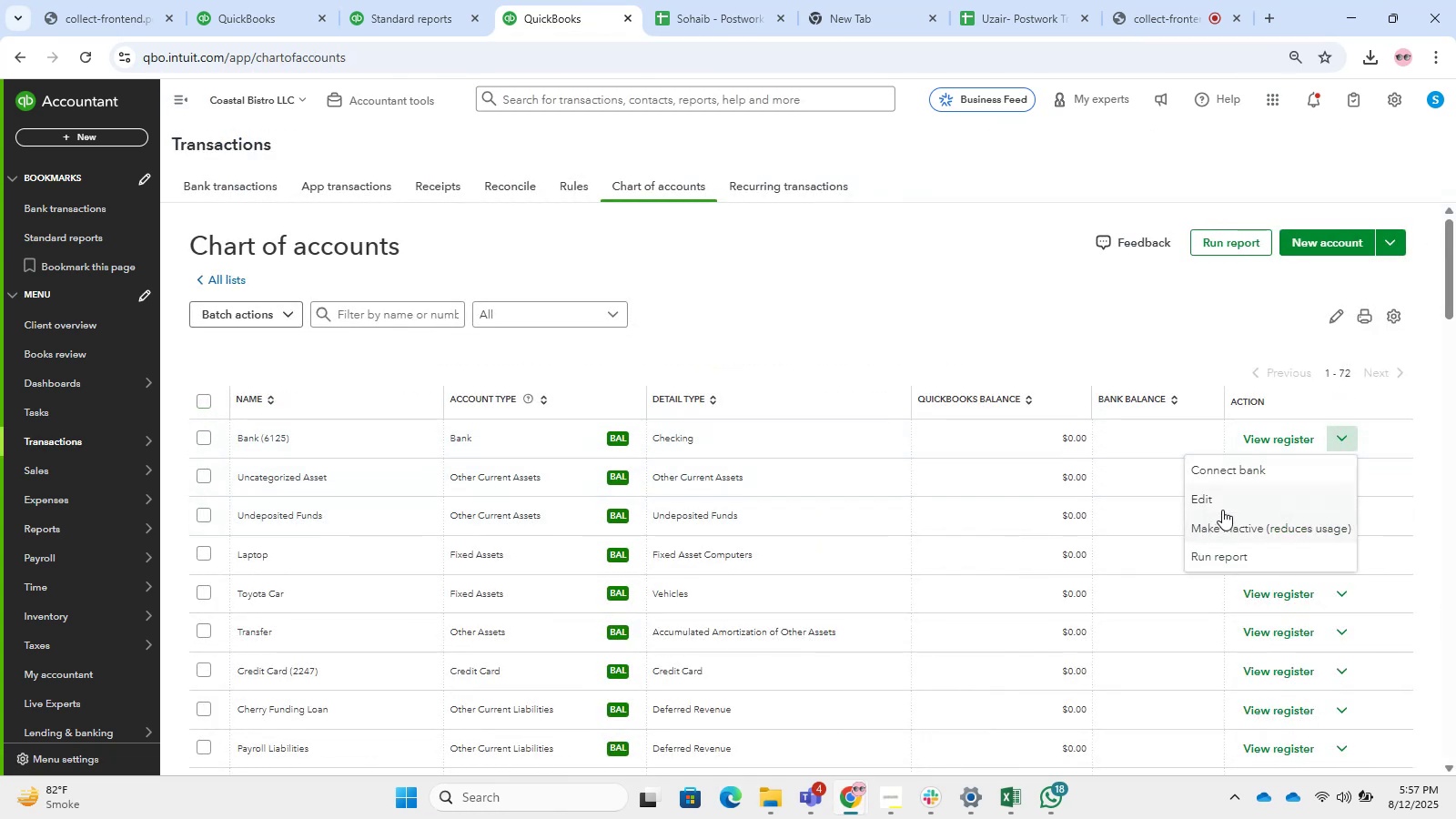 
left_click([1229, 518])
 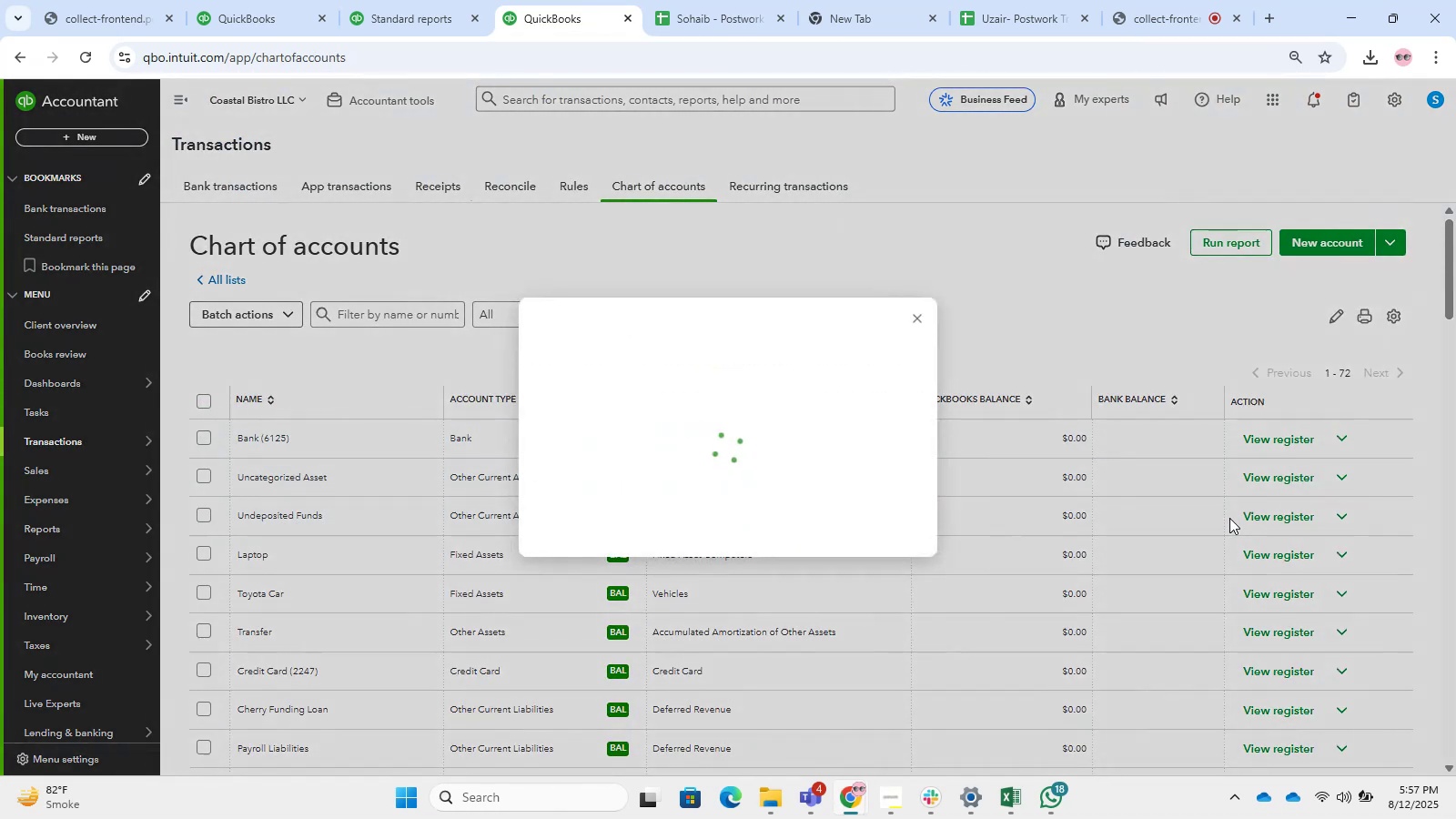 
mouse_move([893, 520])
 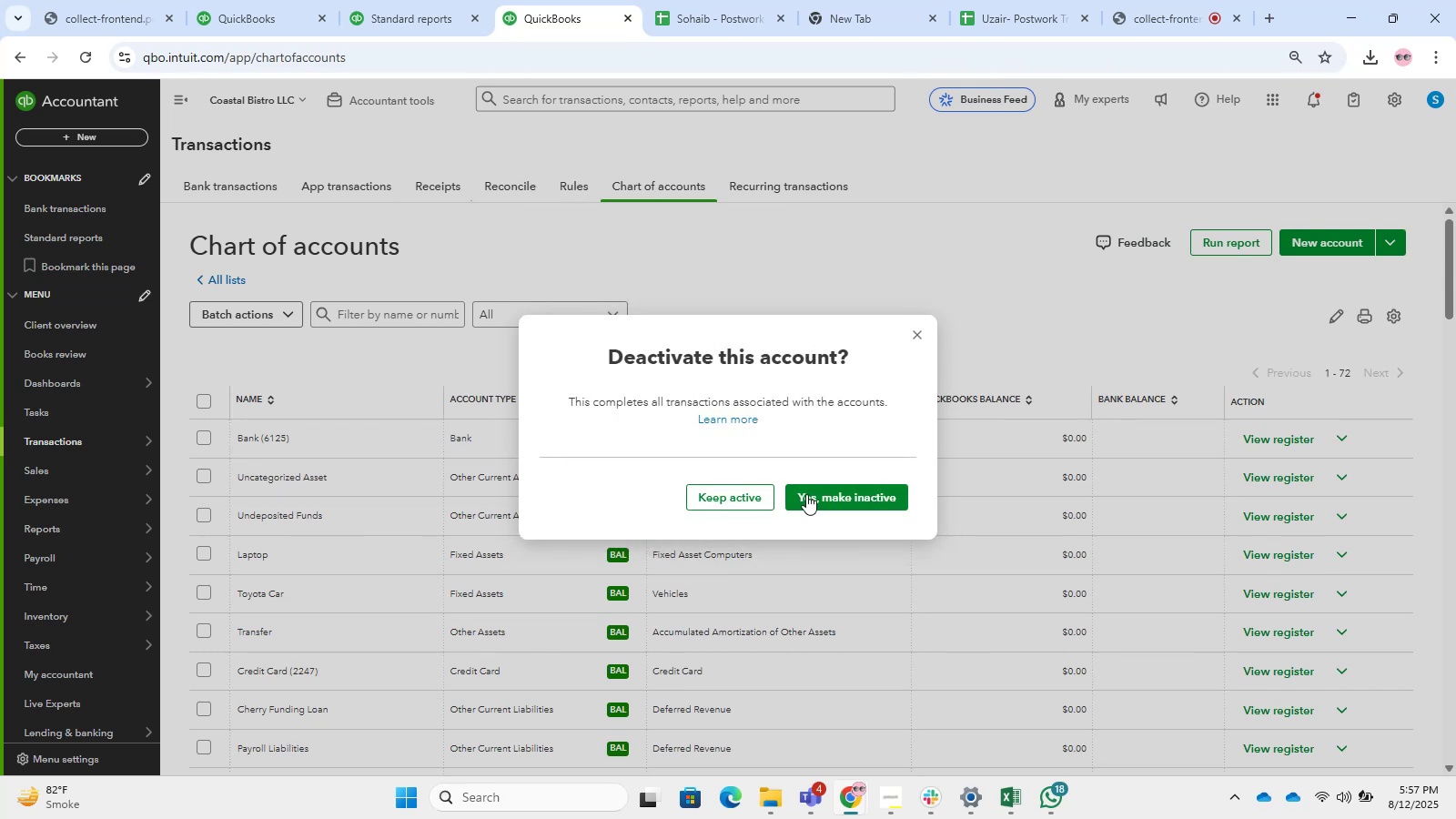 
left_click([866, 500])
 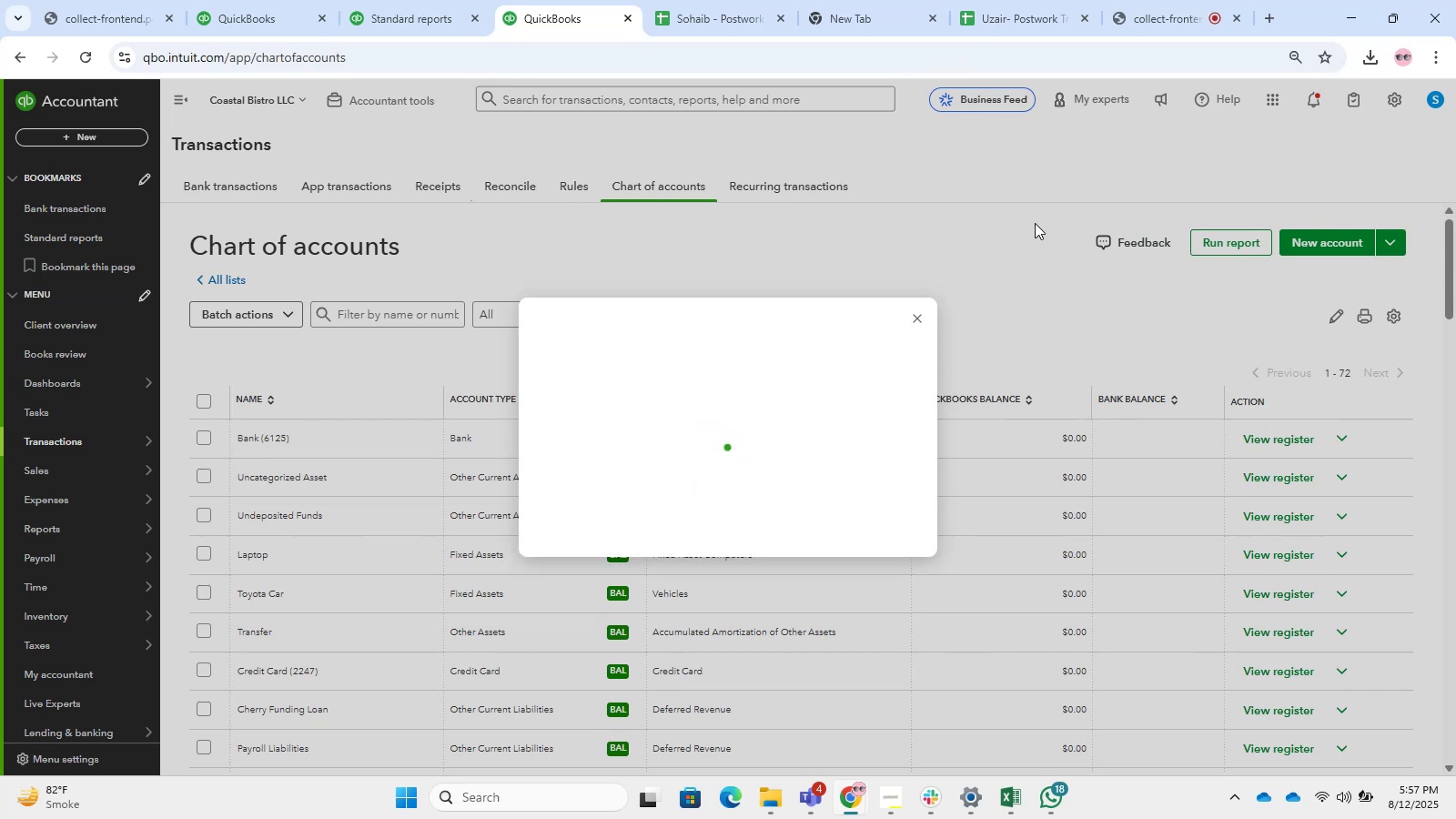 
scroll: coordinate [1079, 374], scroll_direction: down, amount: 6.0
 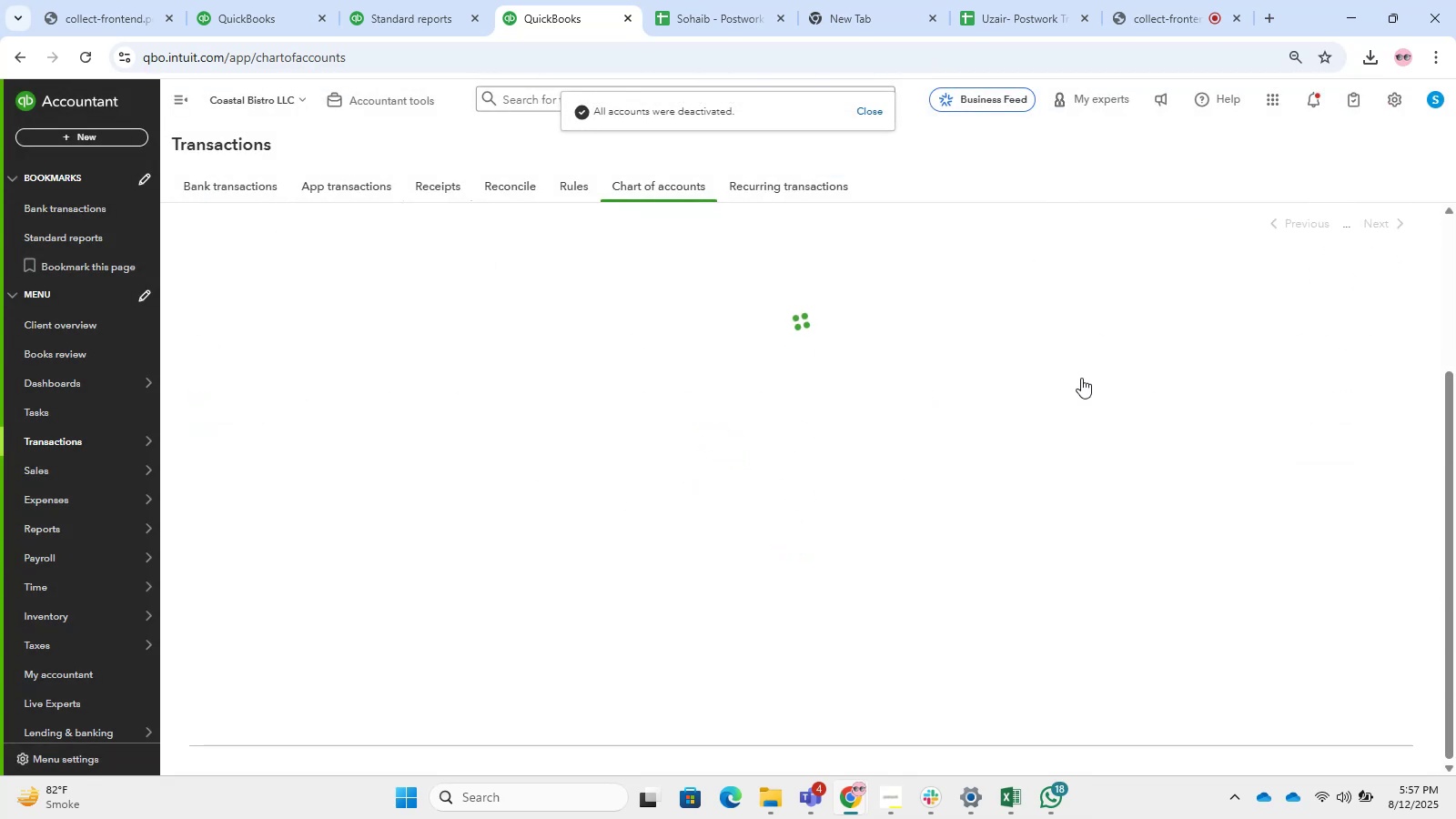 
scroll: coordinate [1084, 379], scroll_direction: up, amount: 2.0
 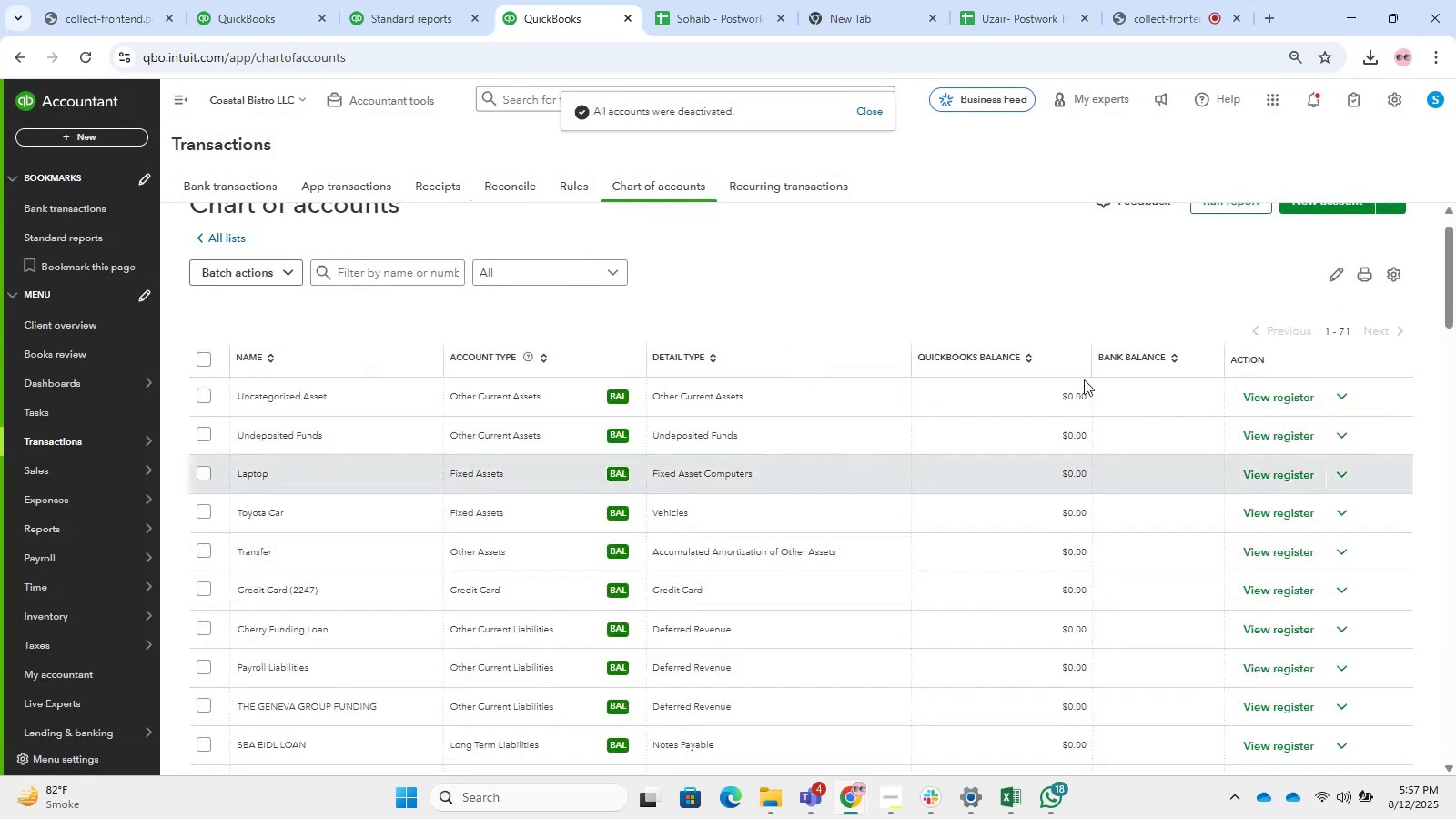 
scroll: coordinate [1087, 391], scroll_direction: down, amount: 3.0
 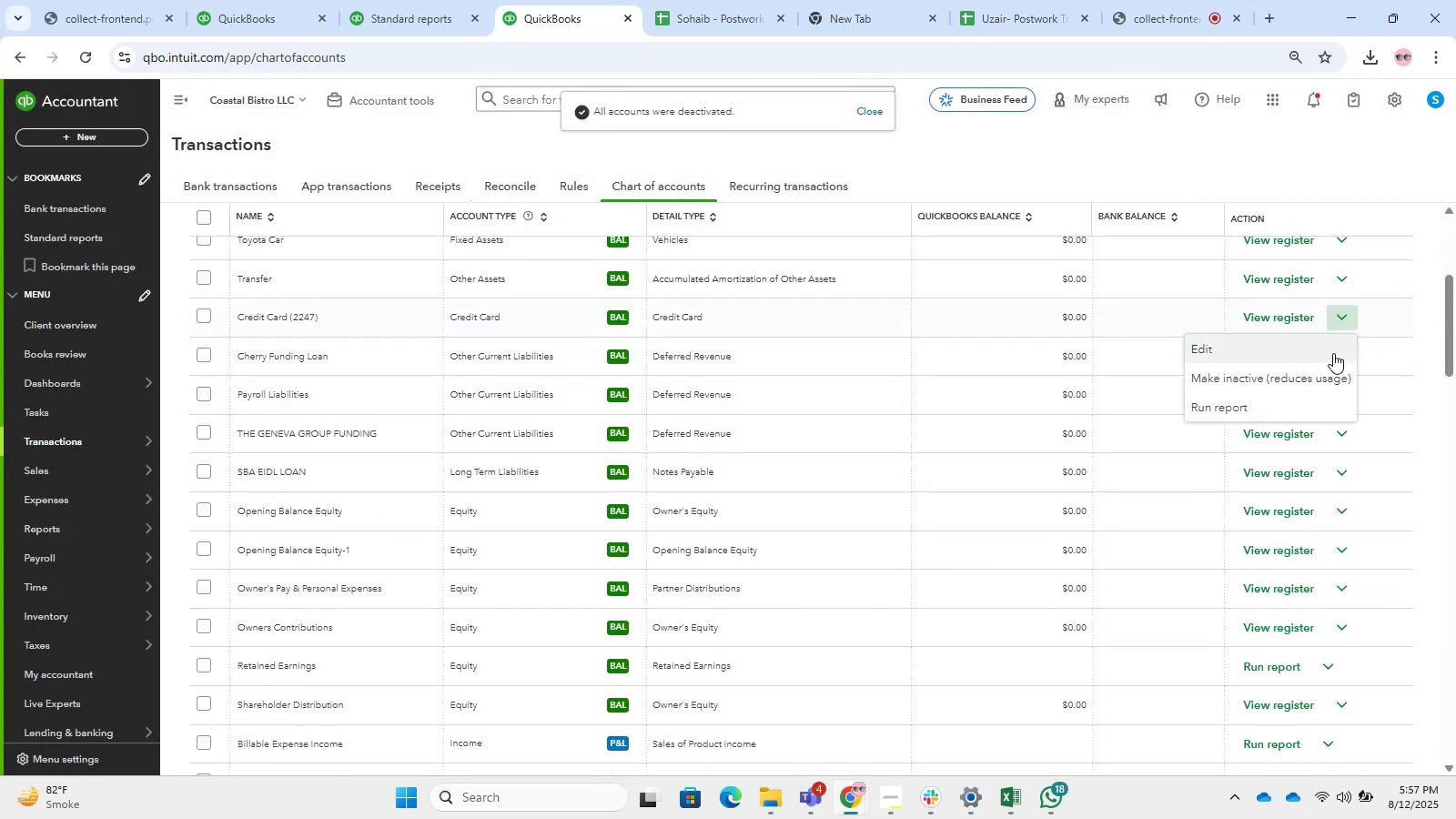 
left_click([1328, 371])
 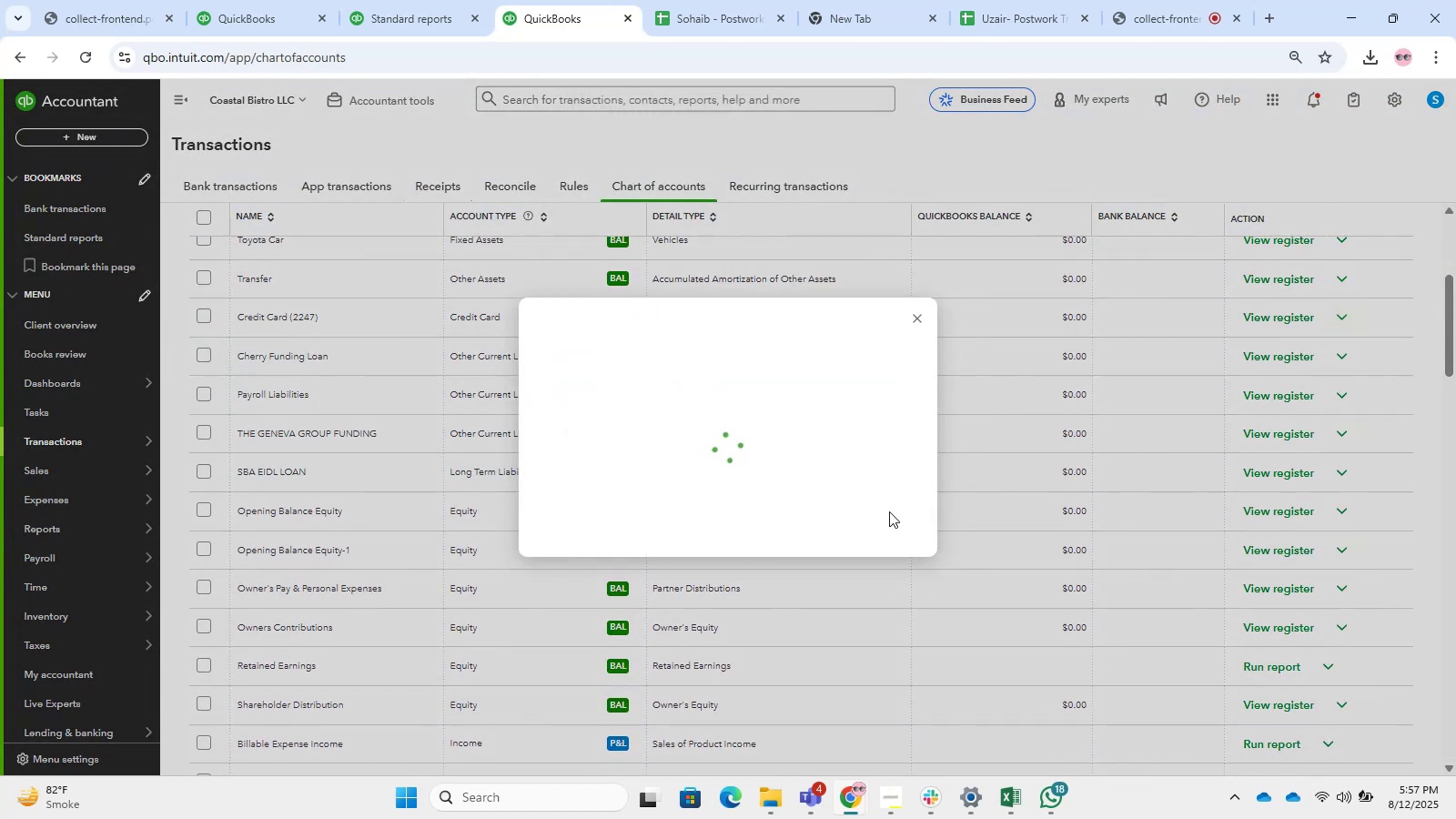 
left_click([872, 503])
 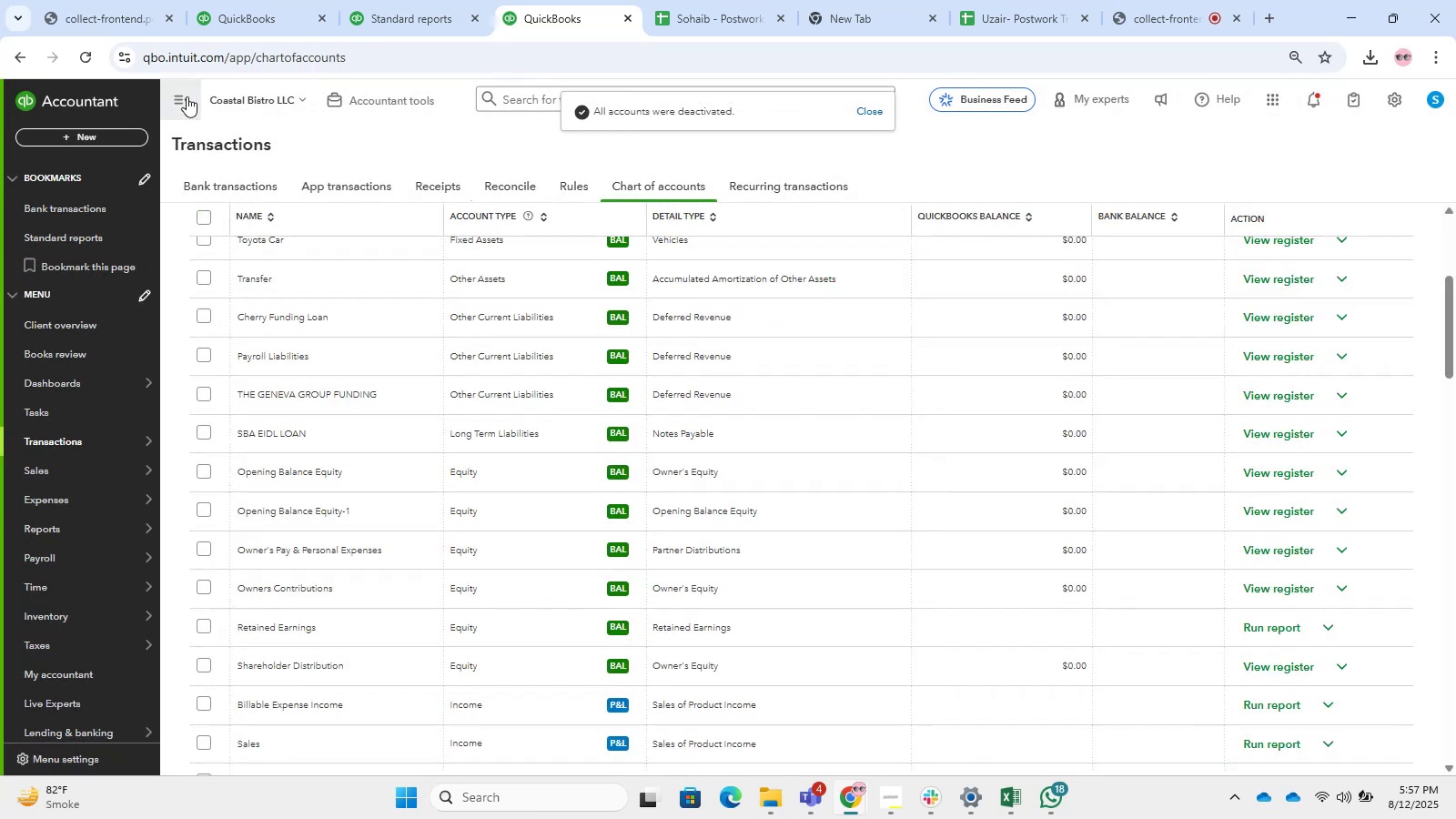 
left_click([187, 96])
 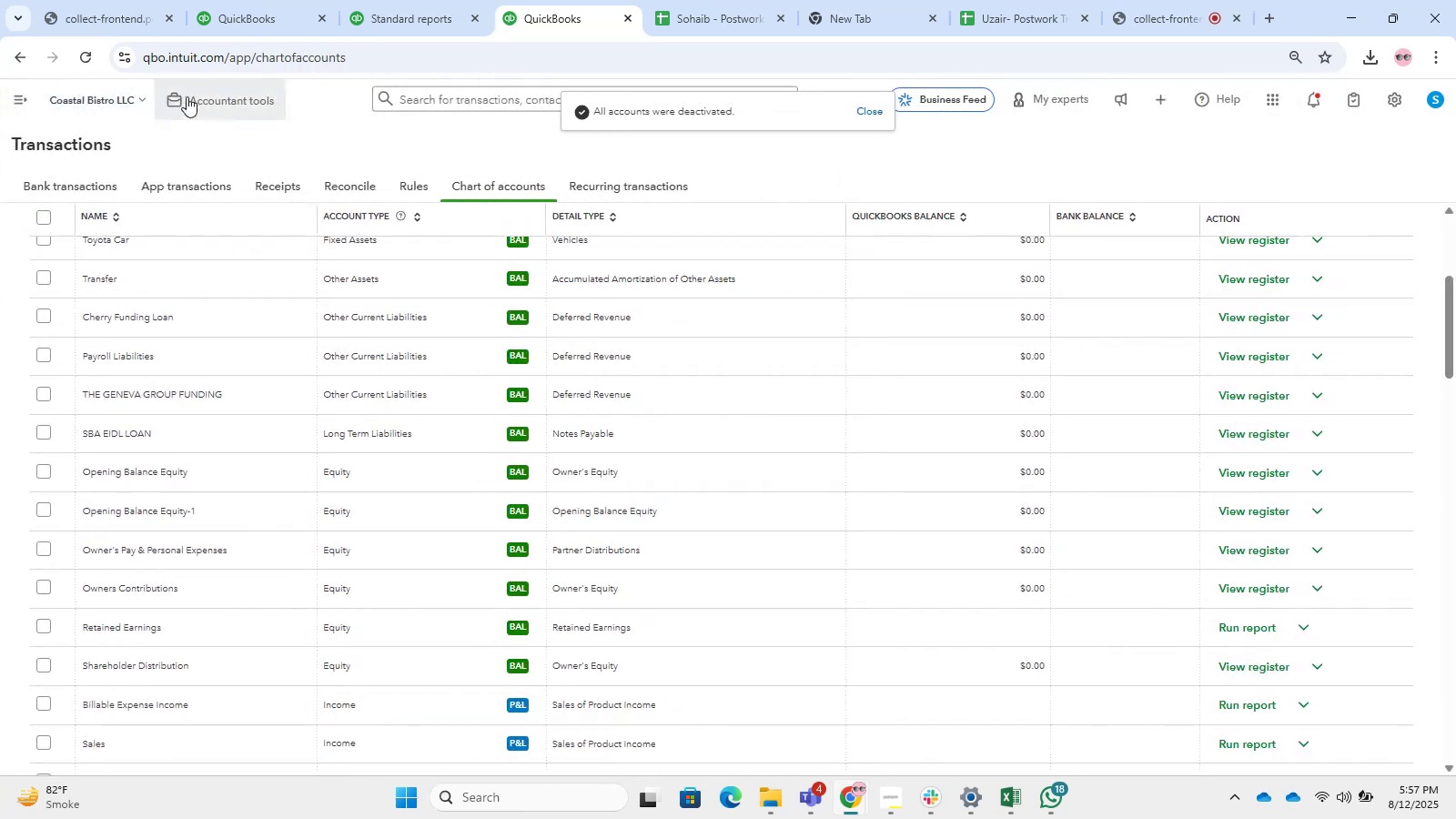 
scroll: coordinate [394, 527], scroll_direction: up, amount: 9.0
 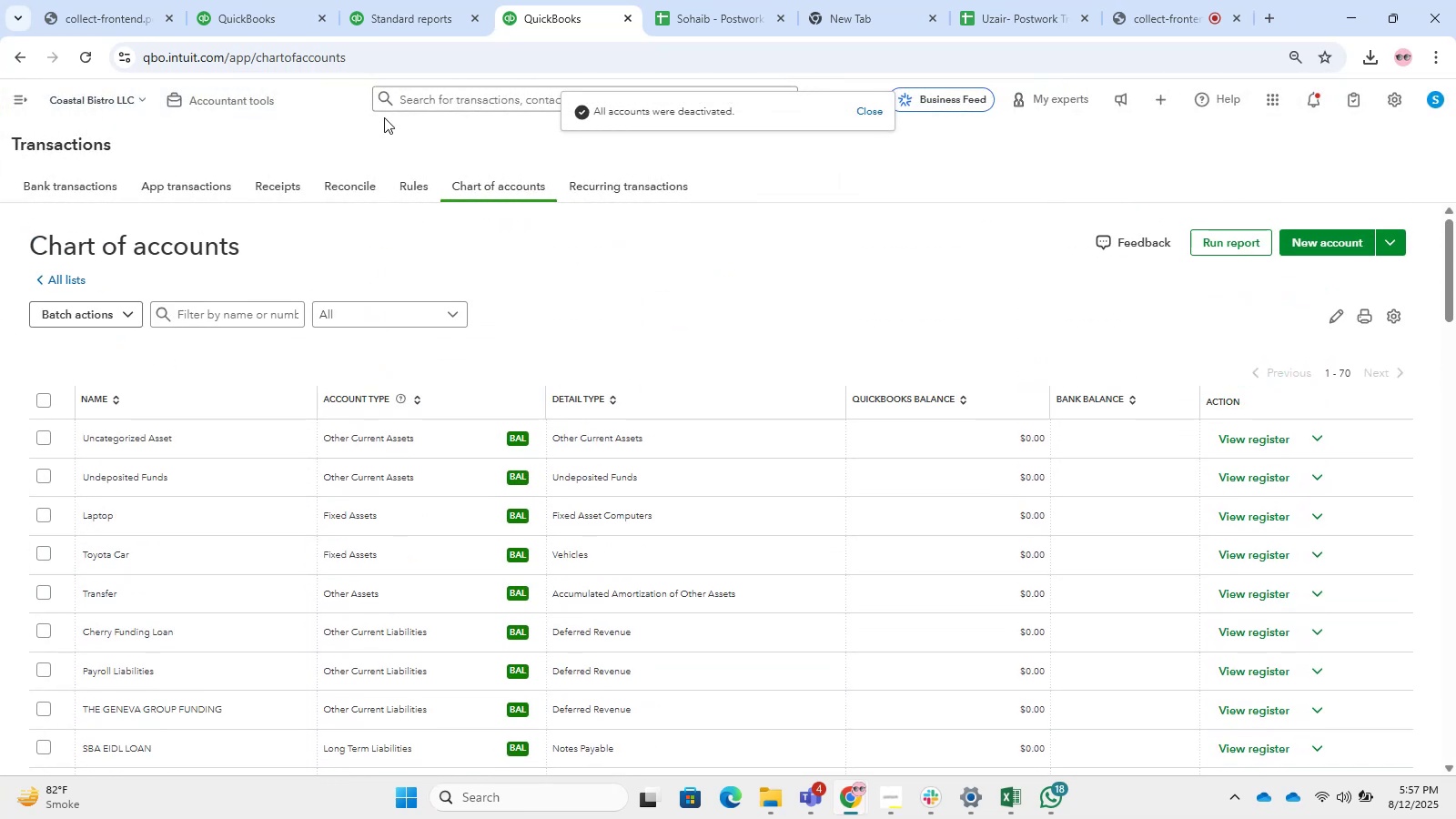 
left_click([460, 0])
 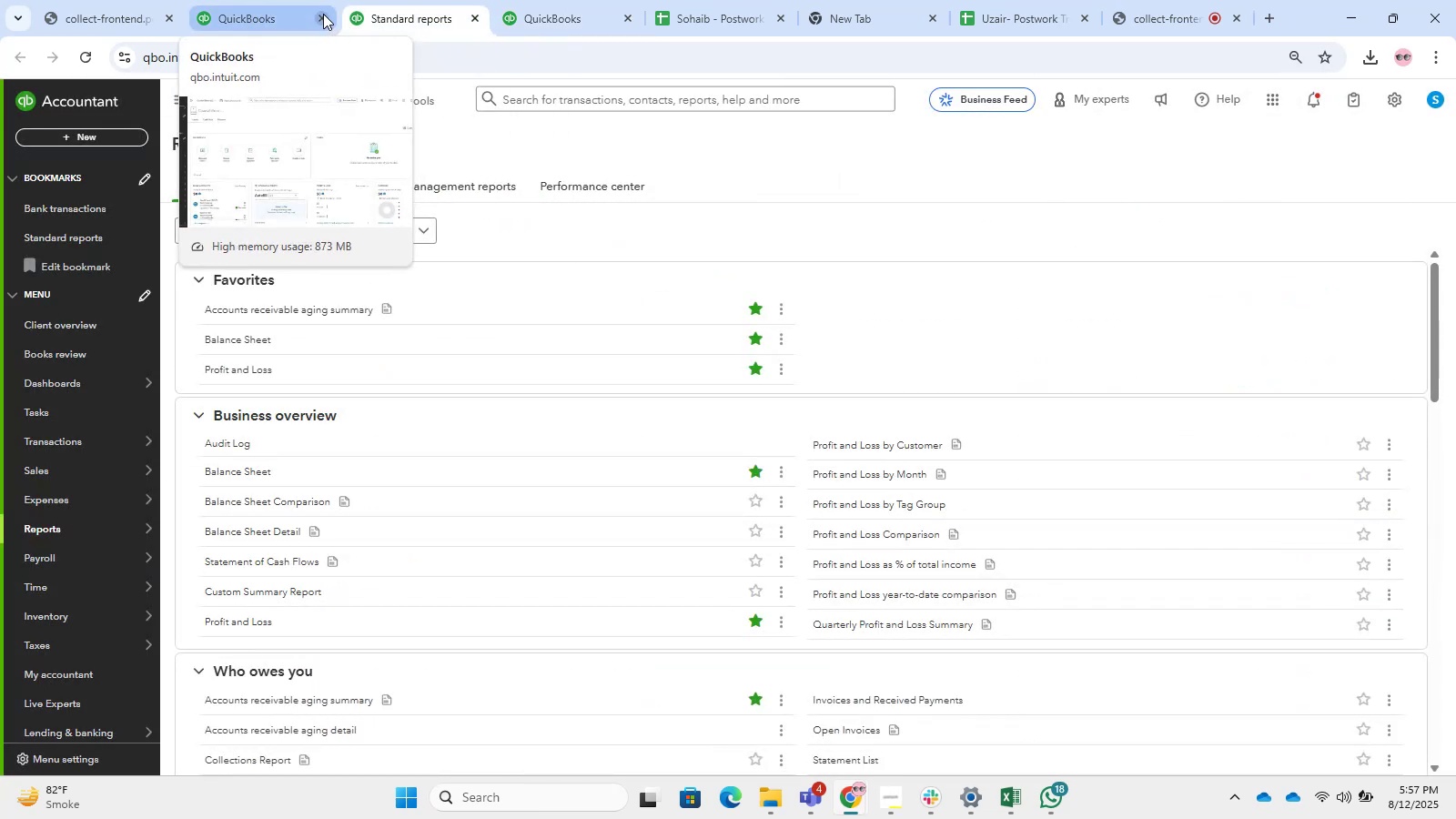 
wait(5.16)
 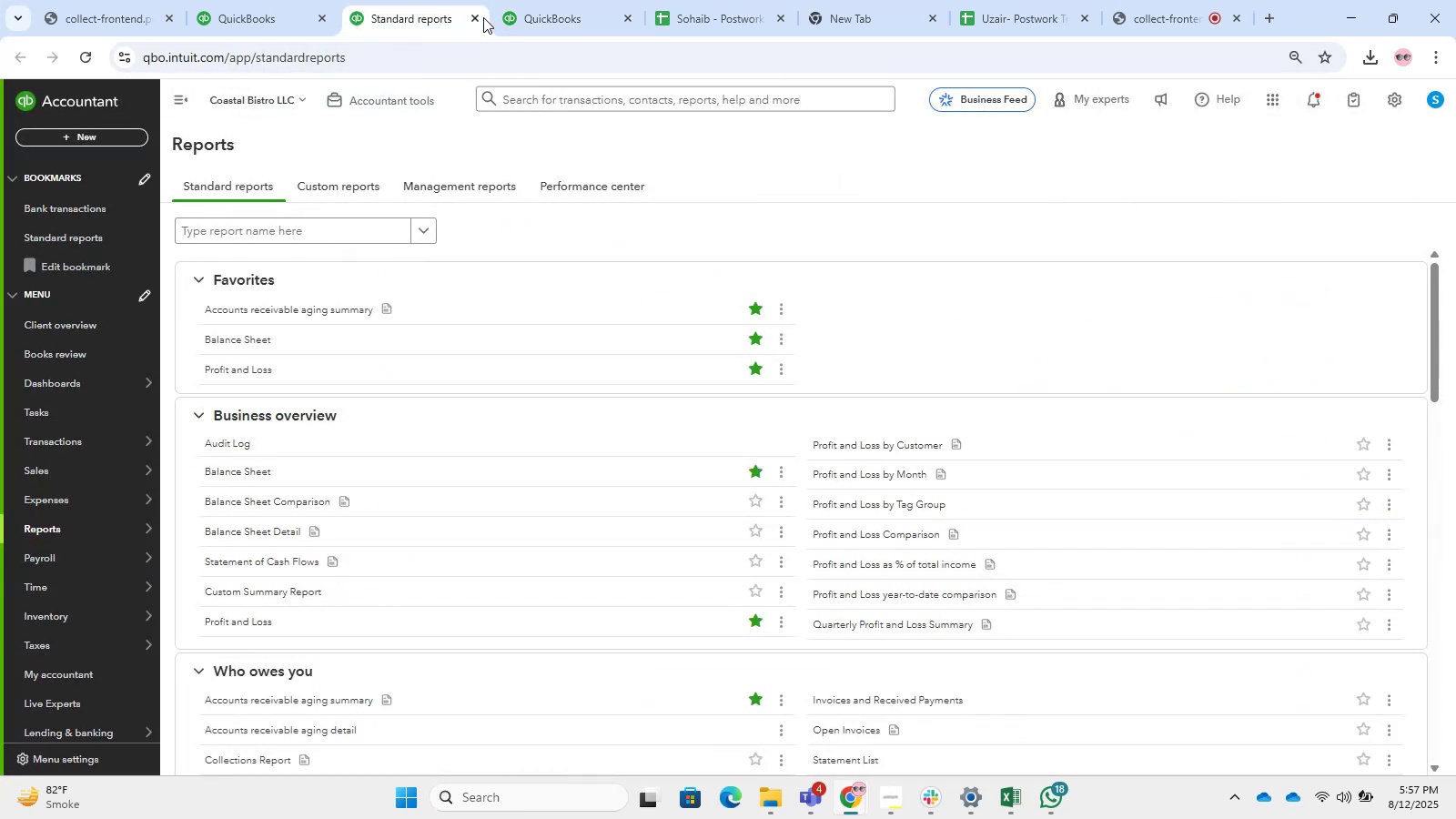 
left_click([322, 14])
 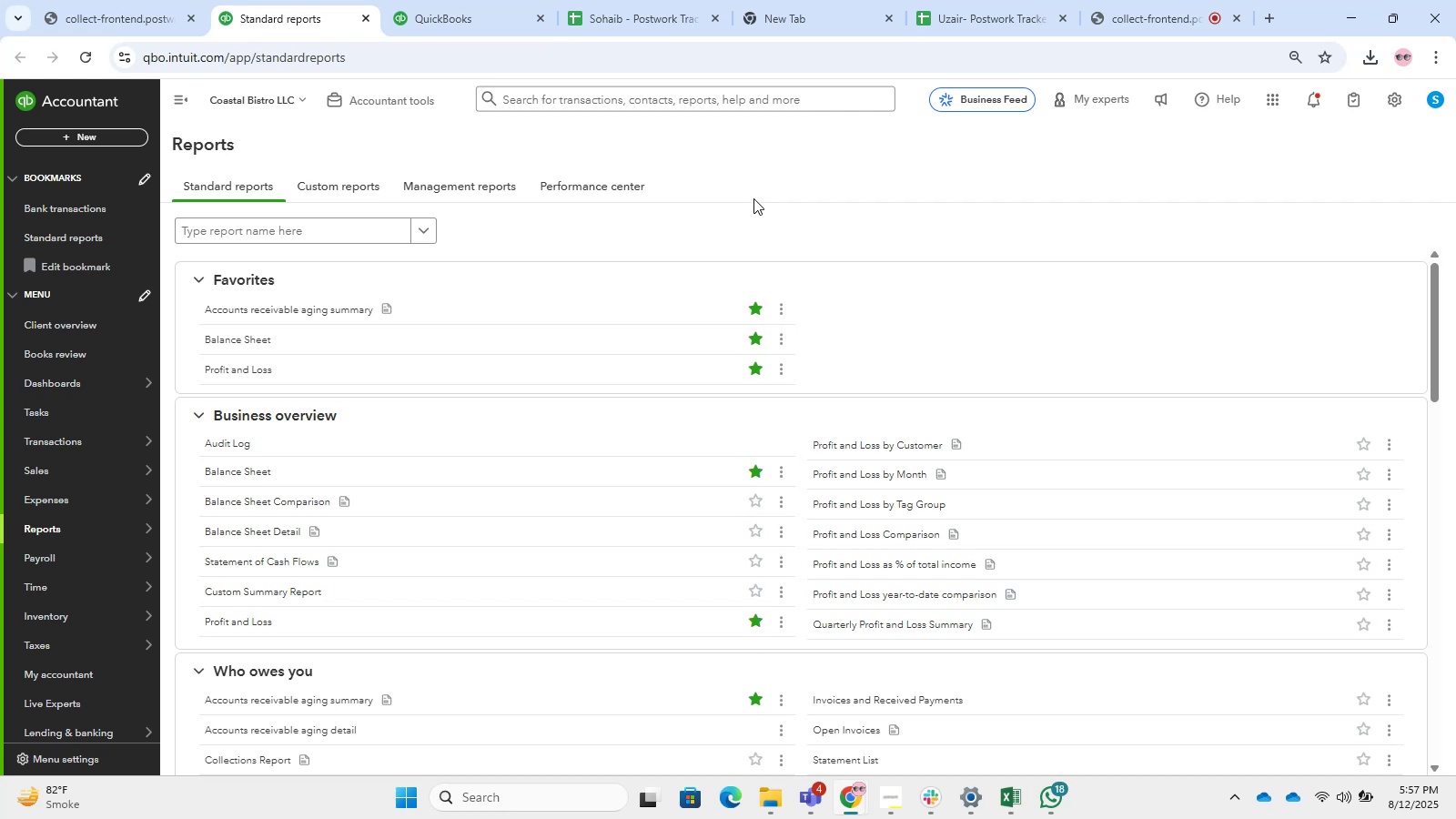 
wait(33.79)
 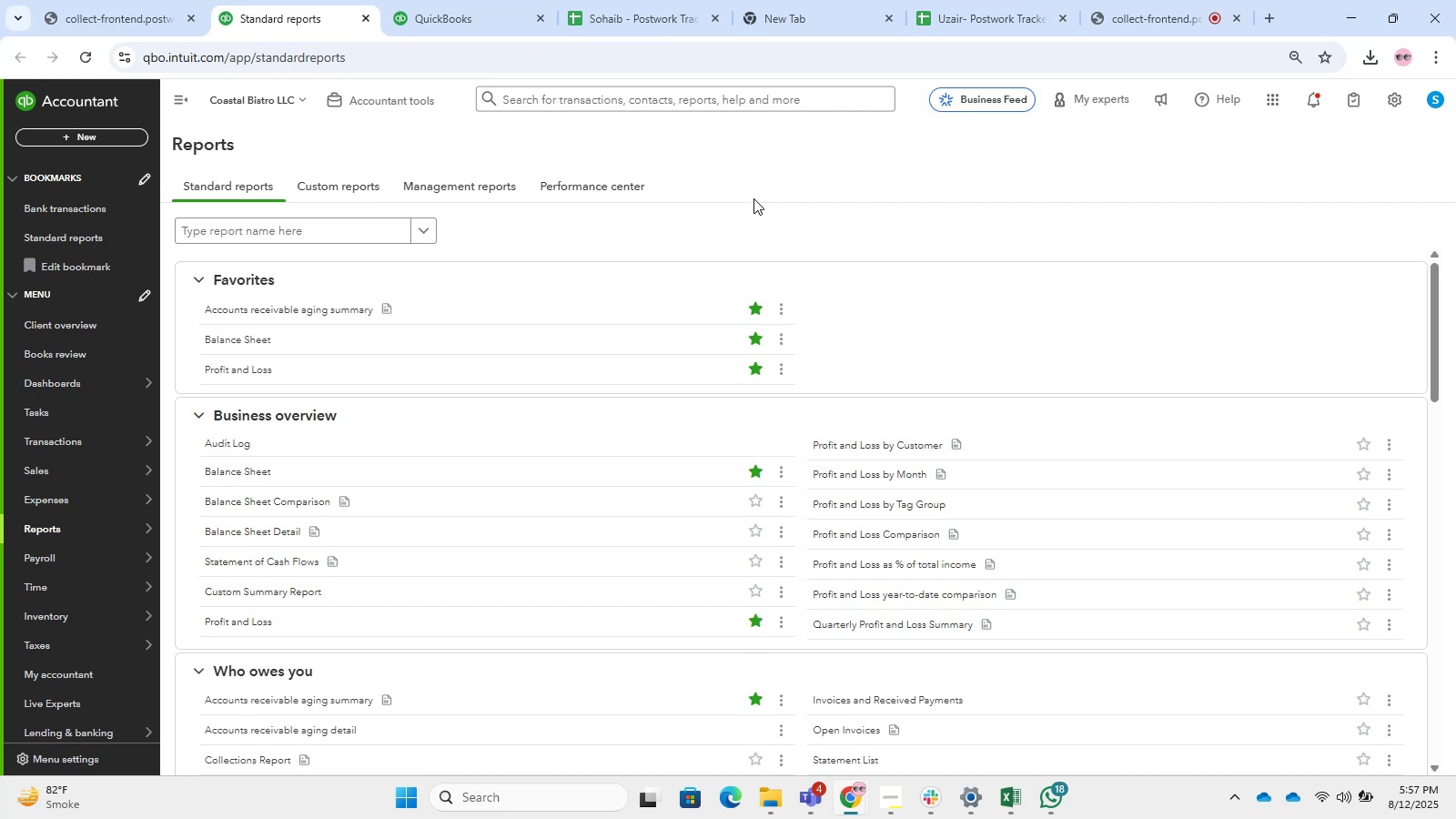 
left_click([257, 340])
 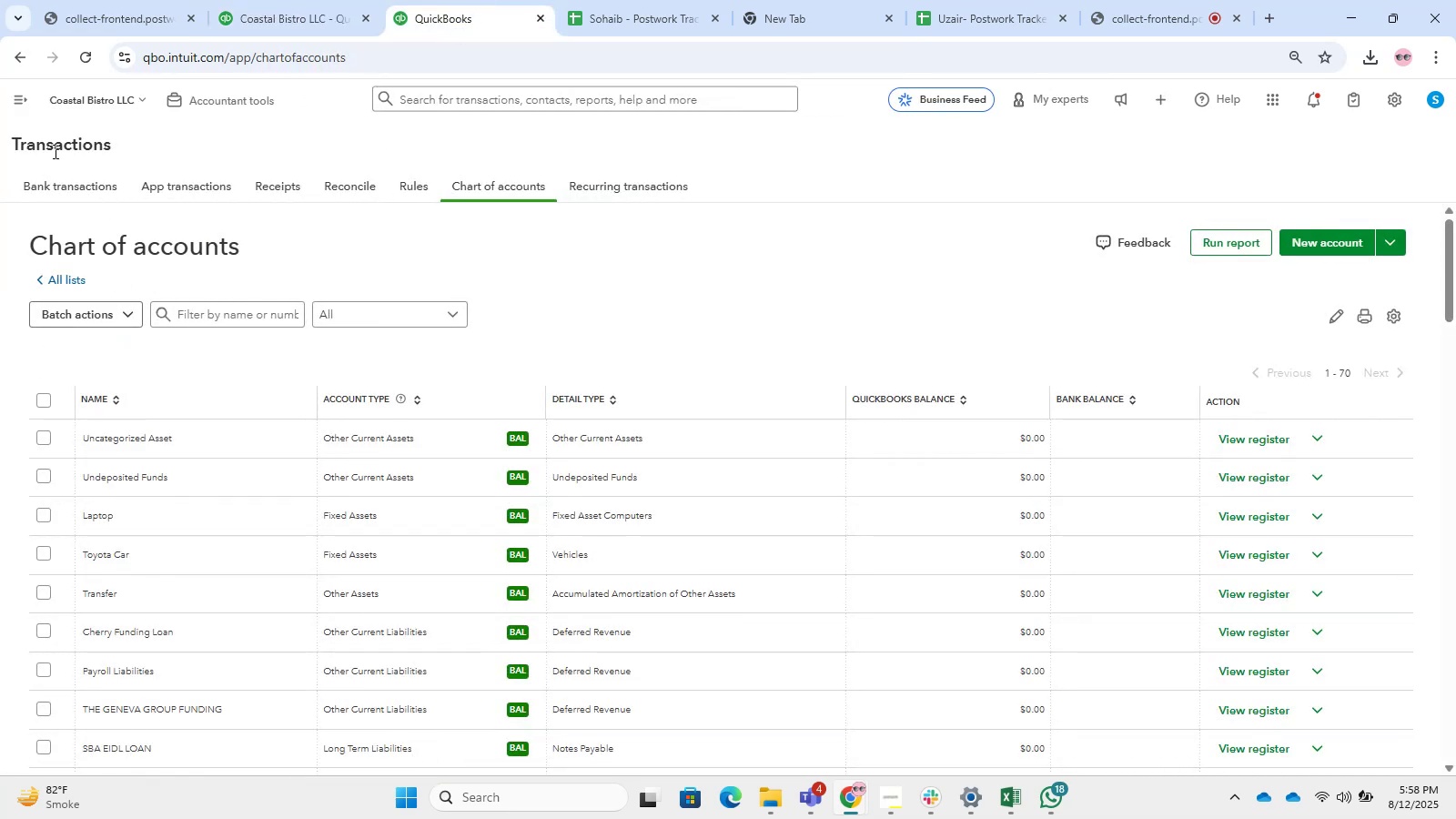 
double_click([88, 177])
 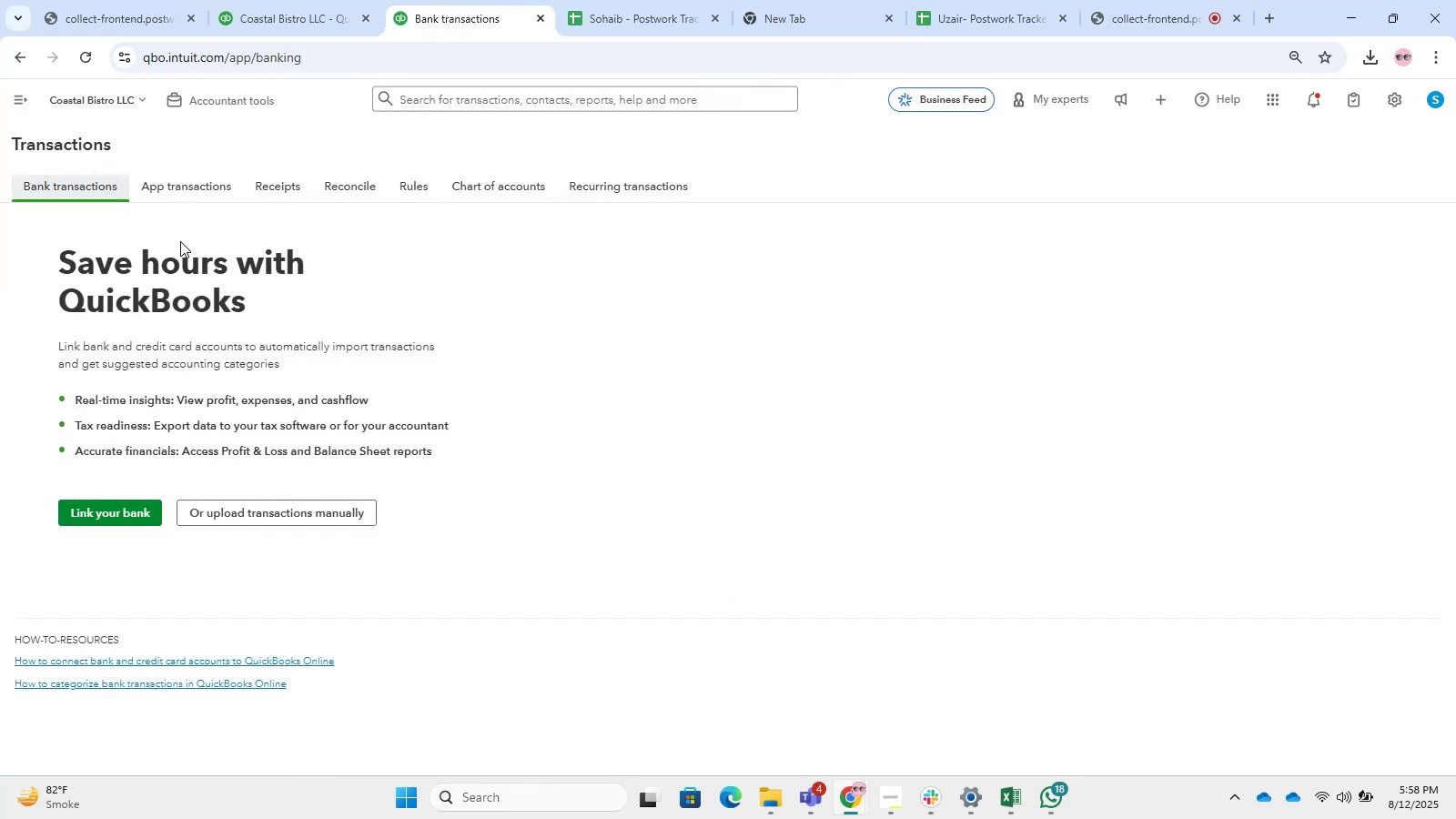 
left_click([318, 488])
 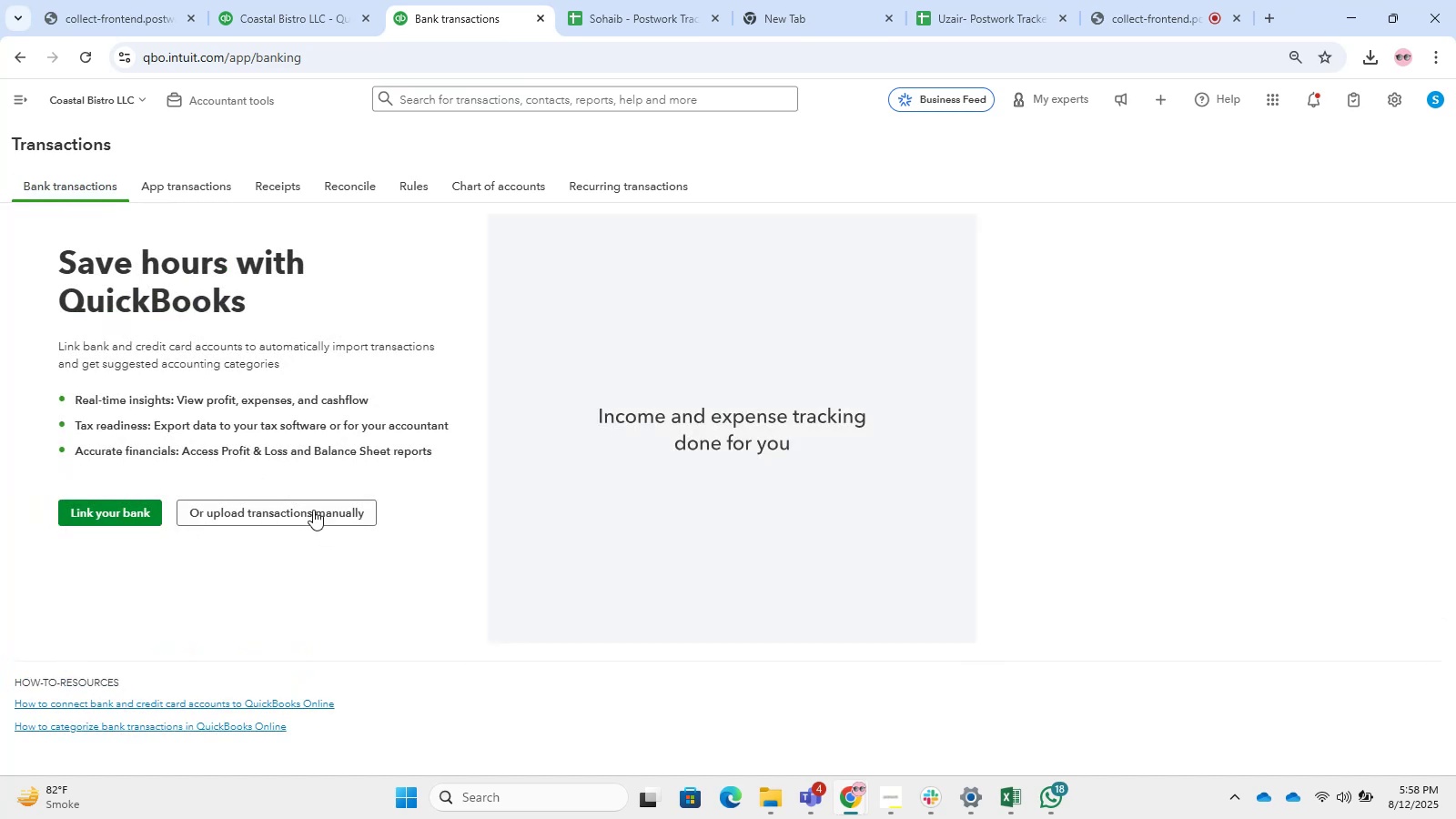 
triple_click([310, 506])
 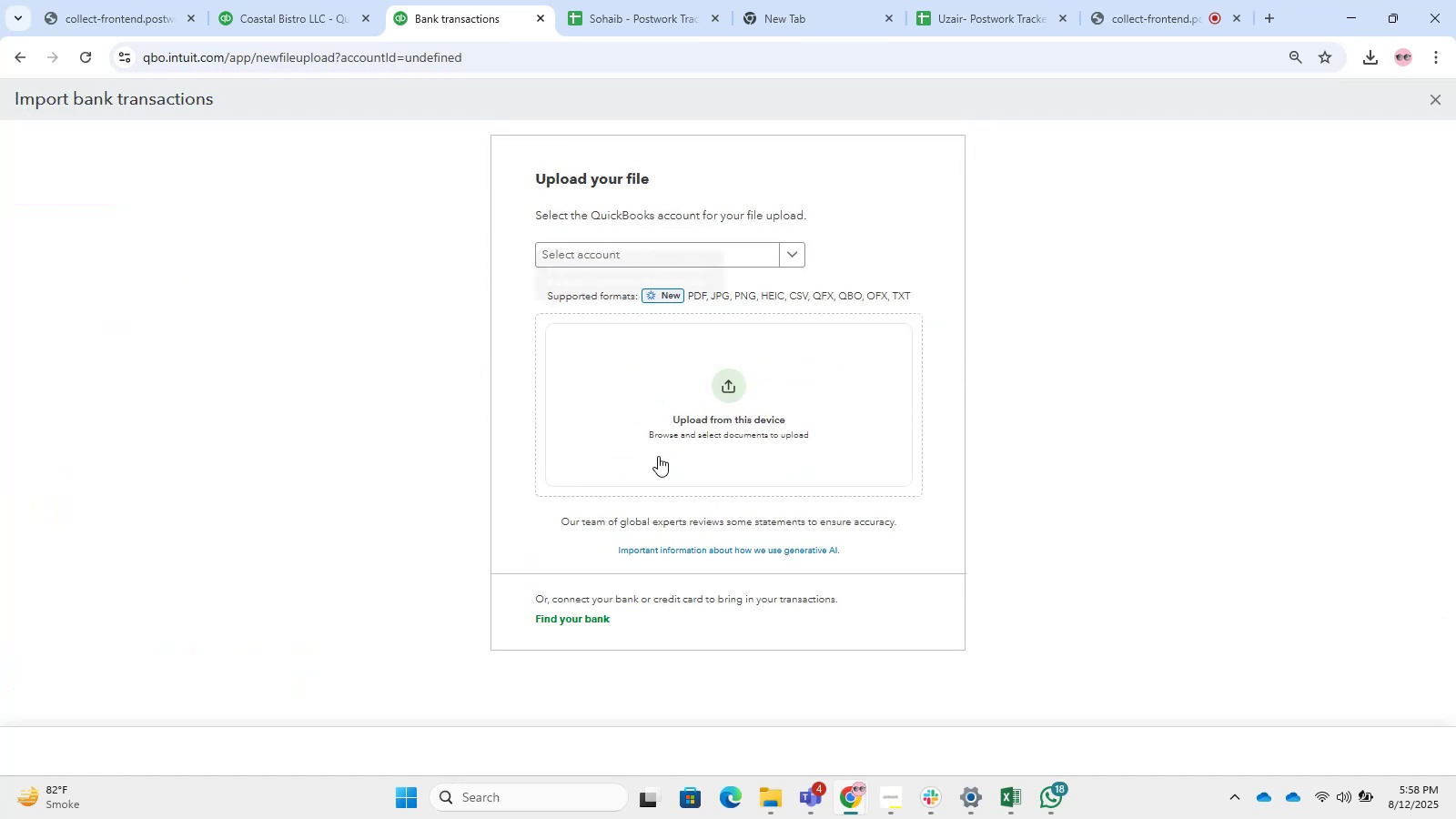 
left_click([739, 266])
 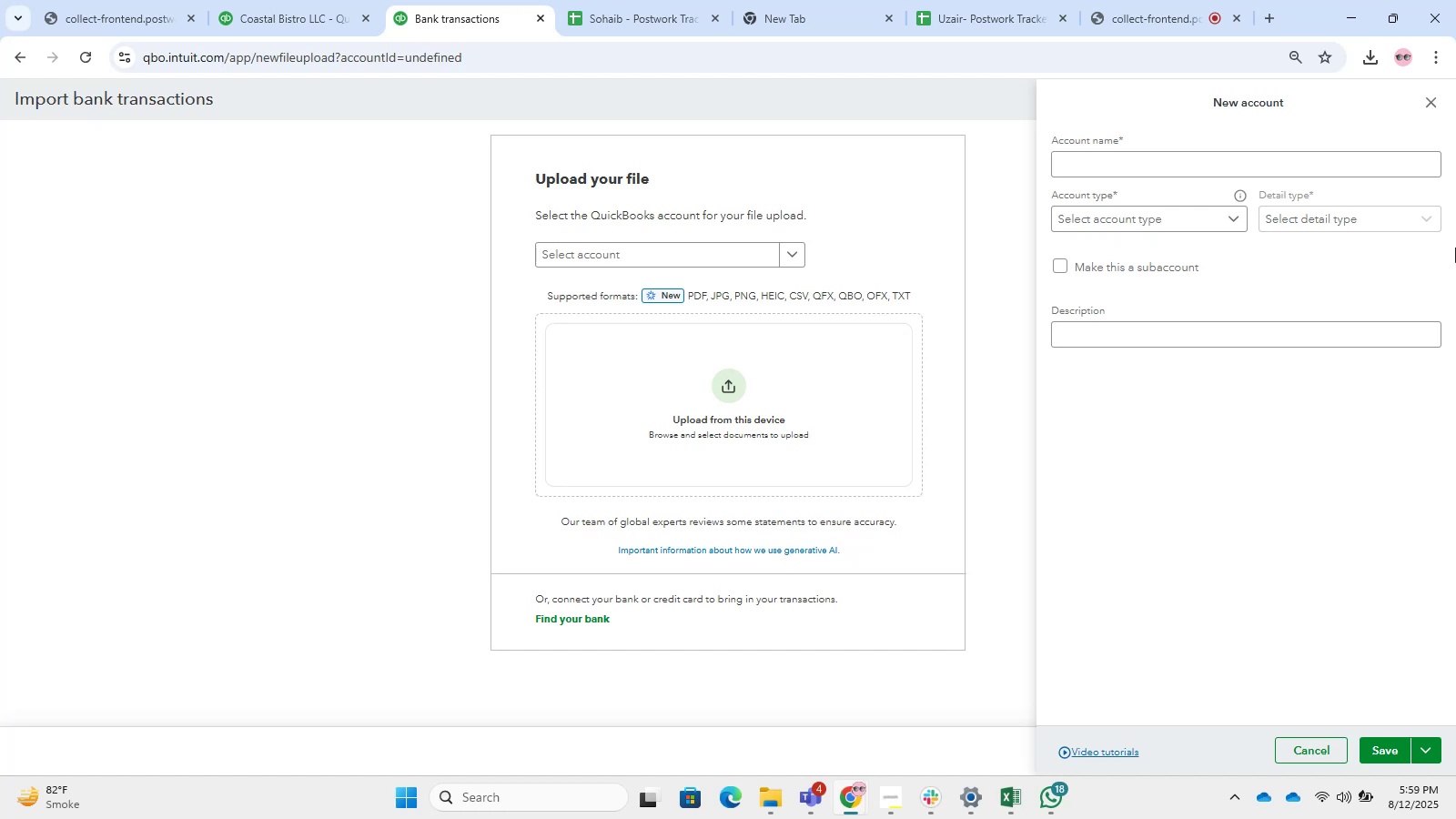 
wait(101.04)
 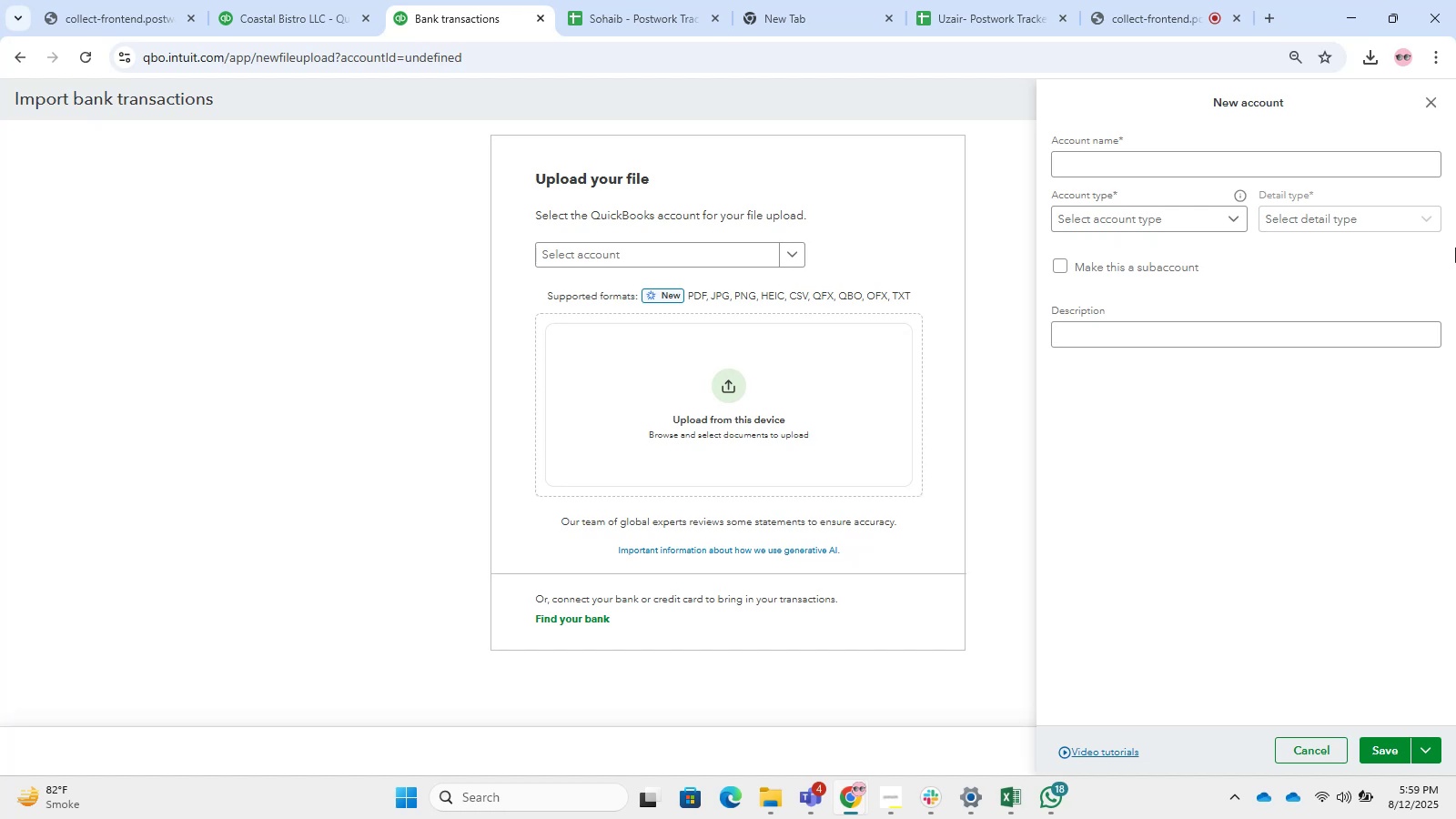 
double_click([1100, 167])
 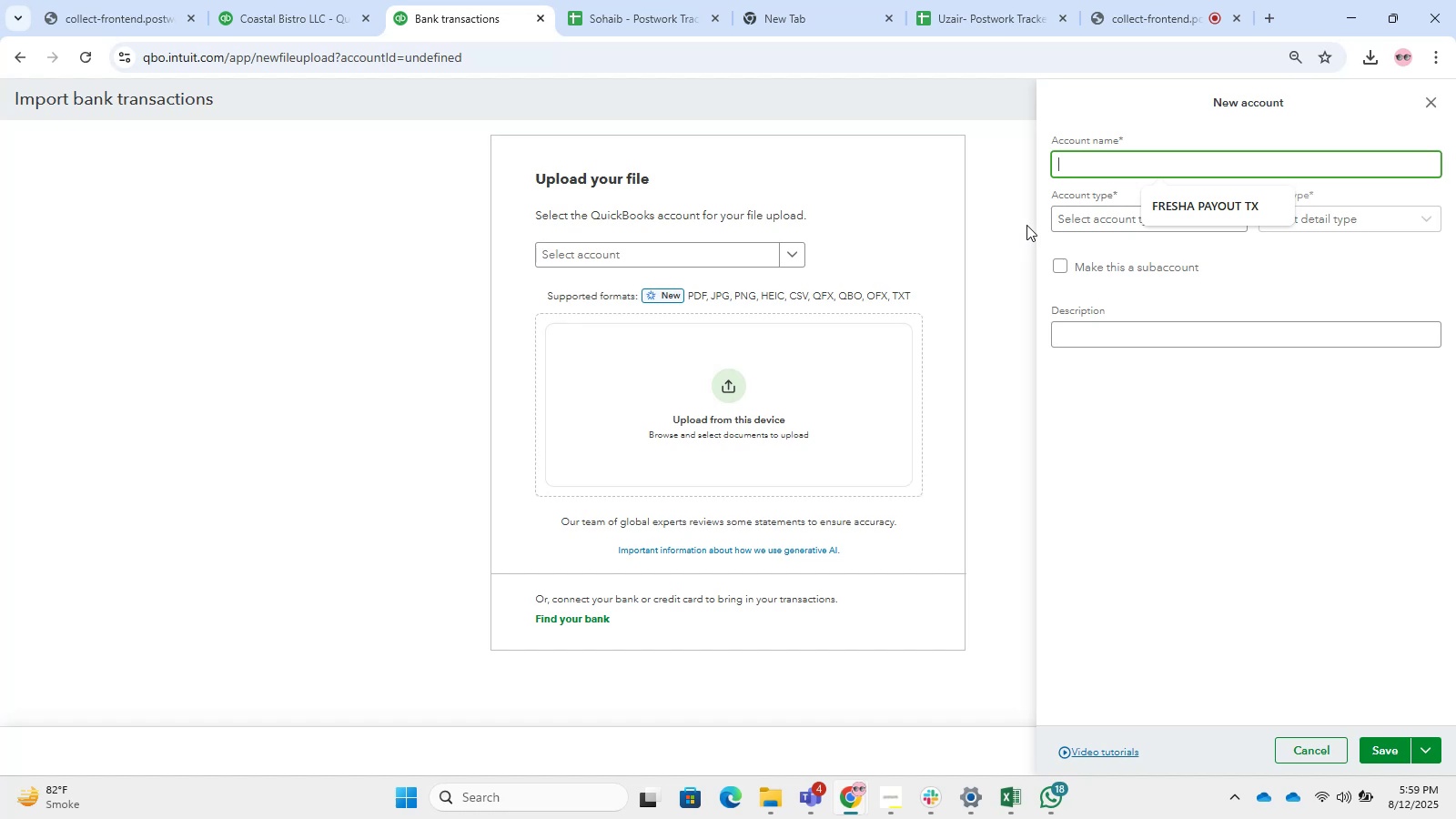 
wait(6.75)
 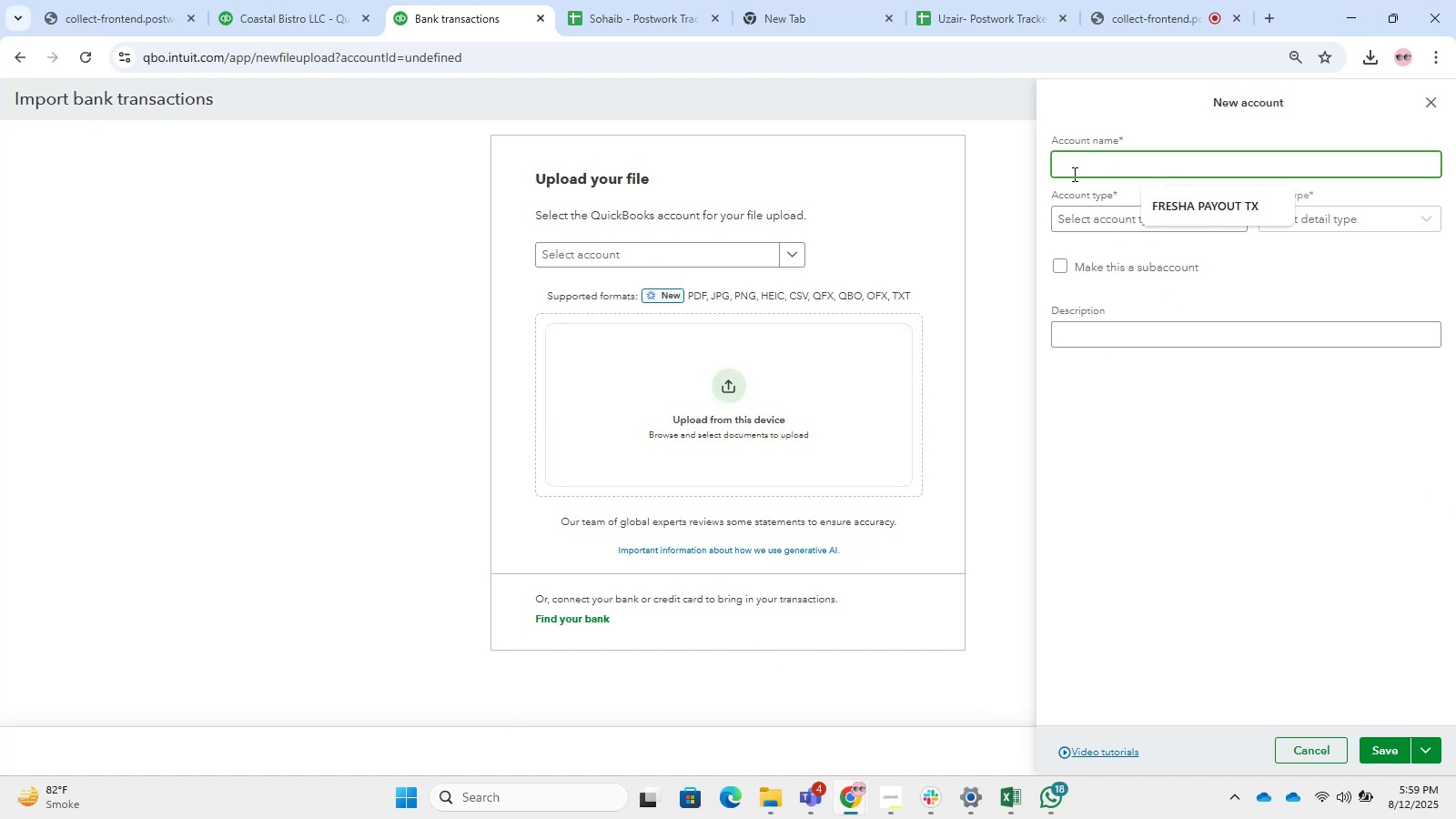 
left_click([784, 807])
 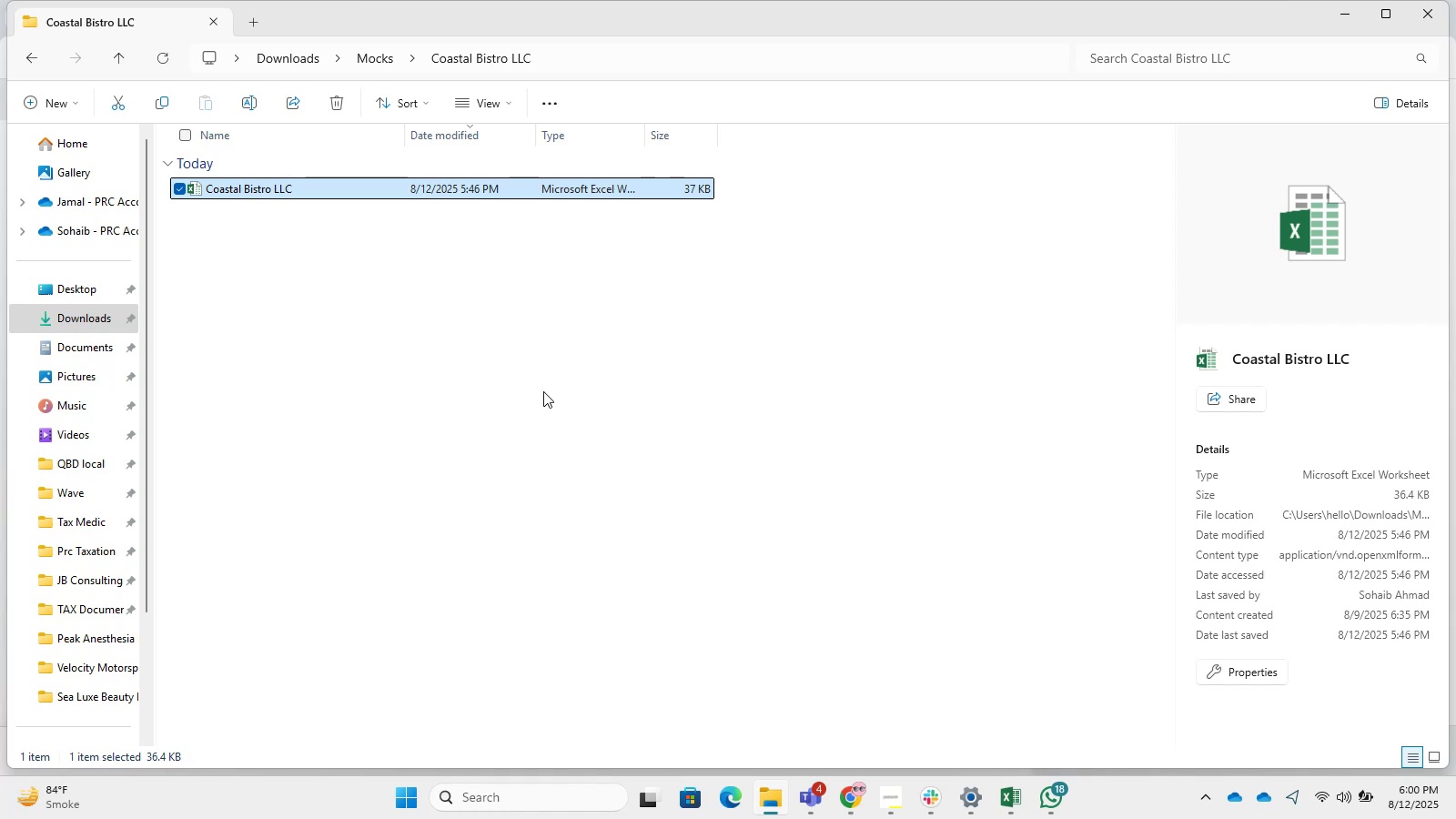 
wait(14.8)
 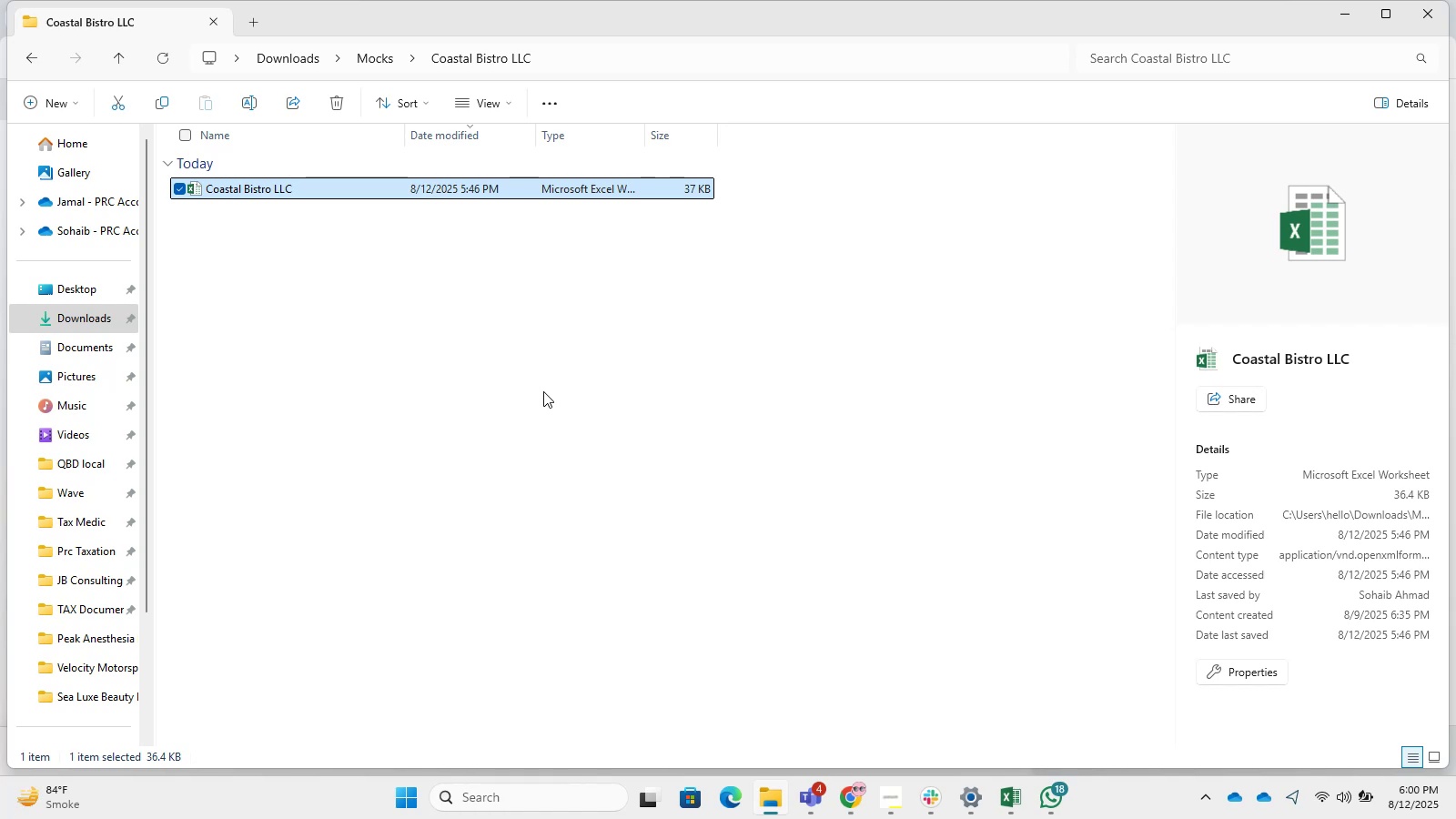 
left_click([1012, 794])
 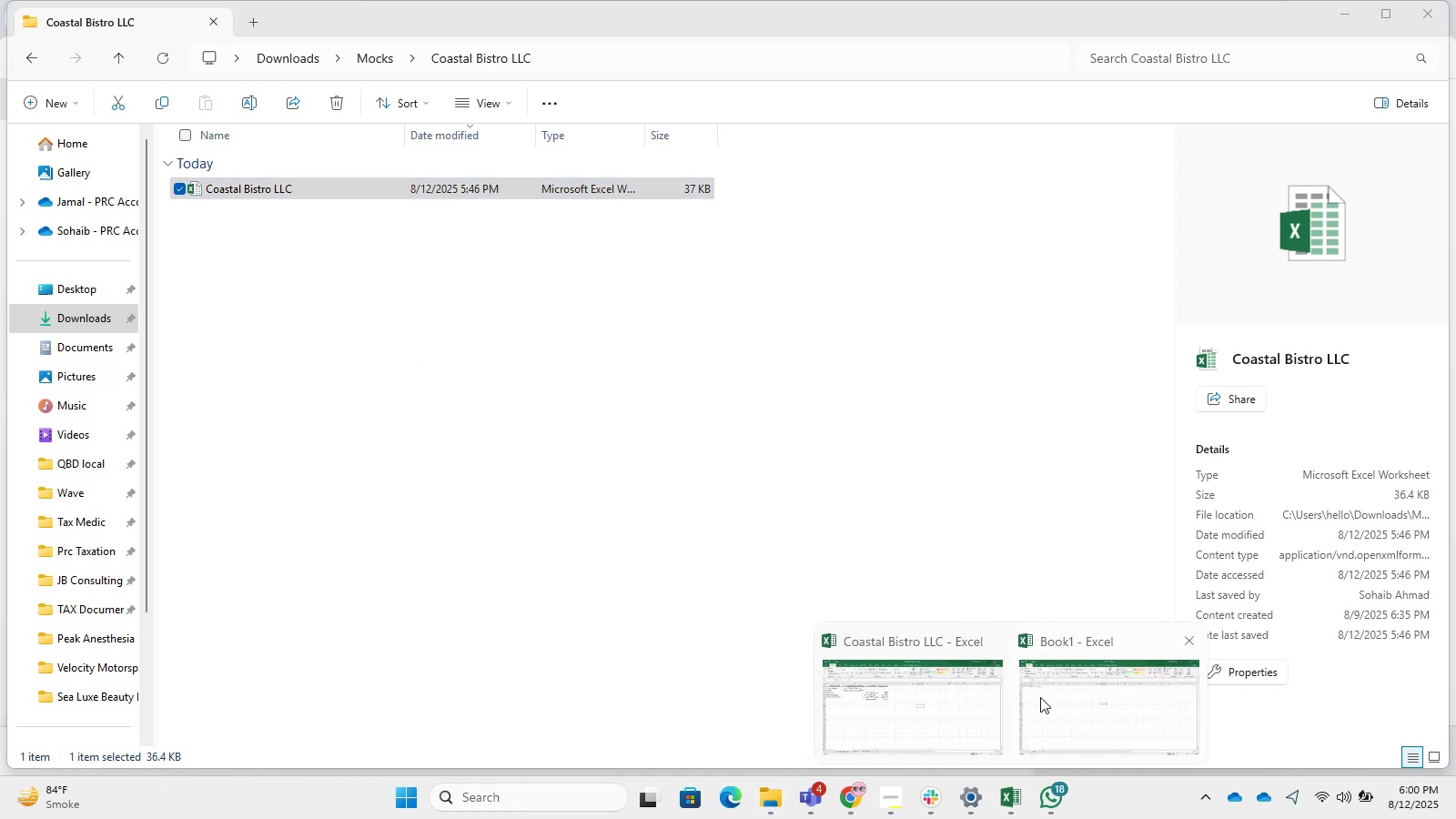 
left_click([942, 704])
 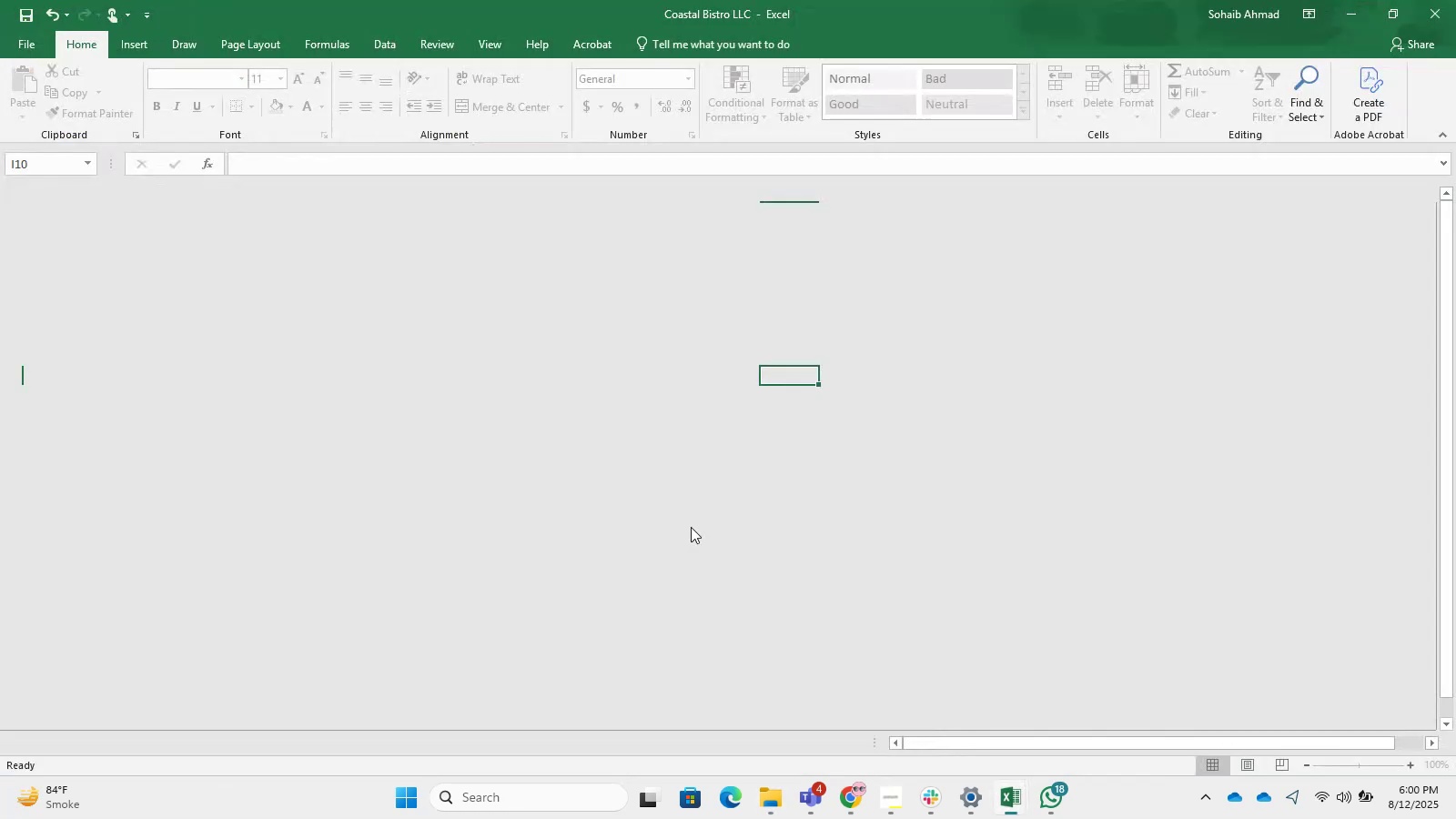 
left_click([682, 518])
 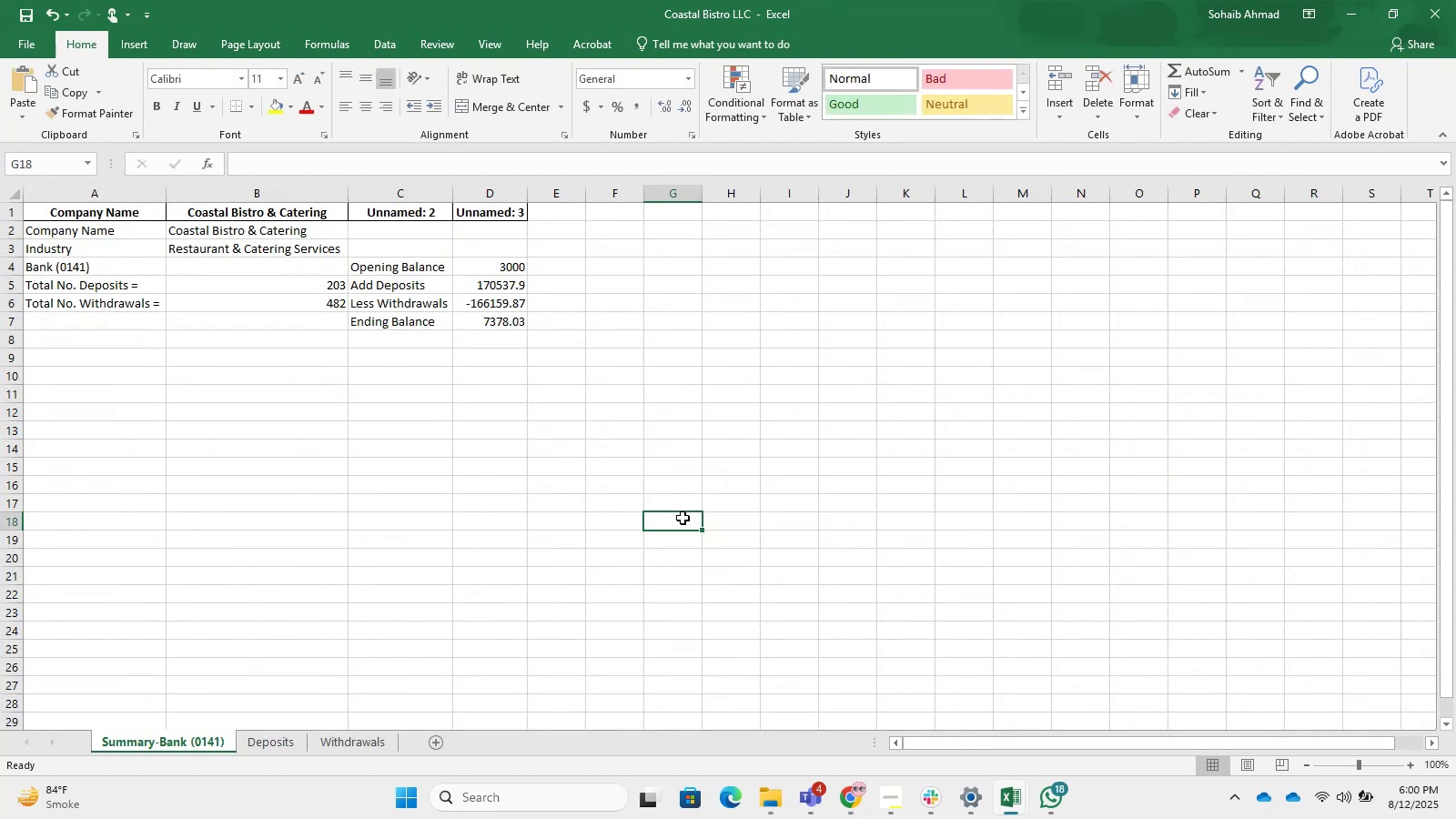 
hold_key(key=ControlLeft, duration=0.99)
 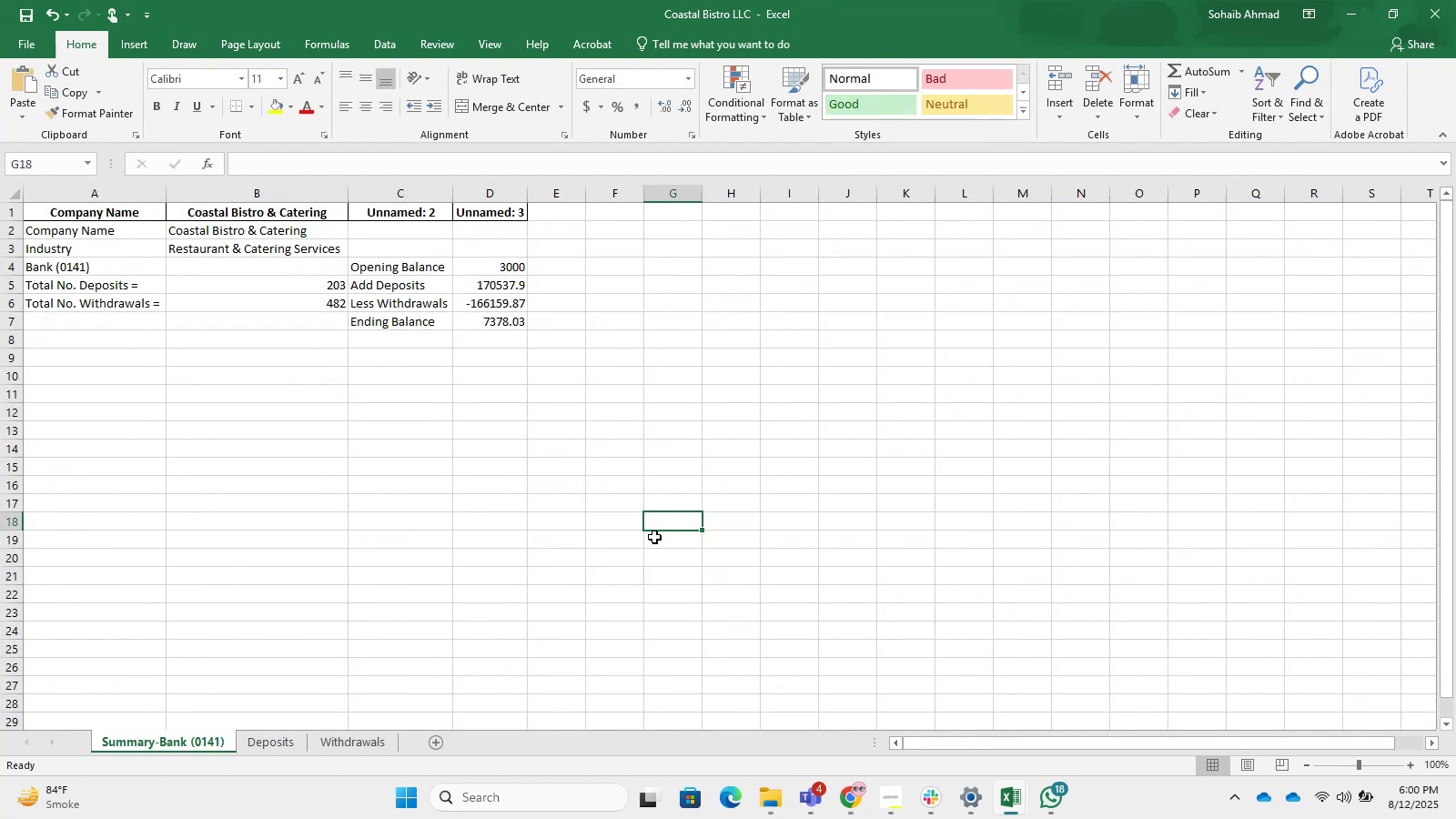 
left_click([627, 551])
 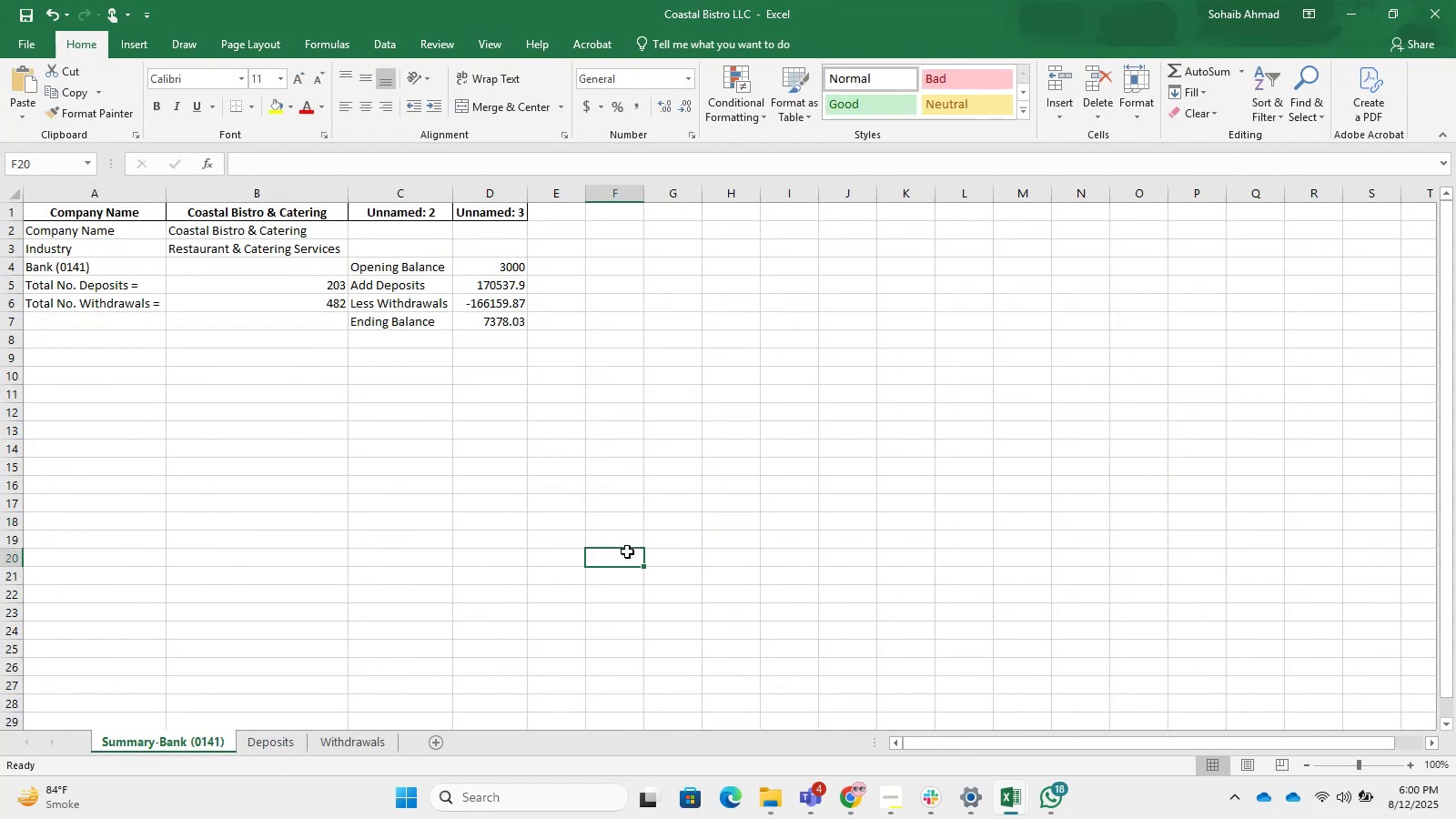 
key(Control+N)
 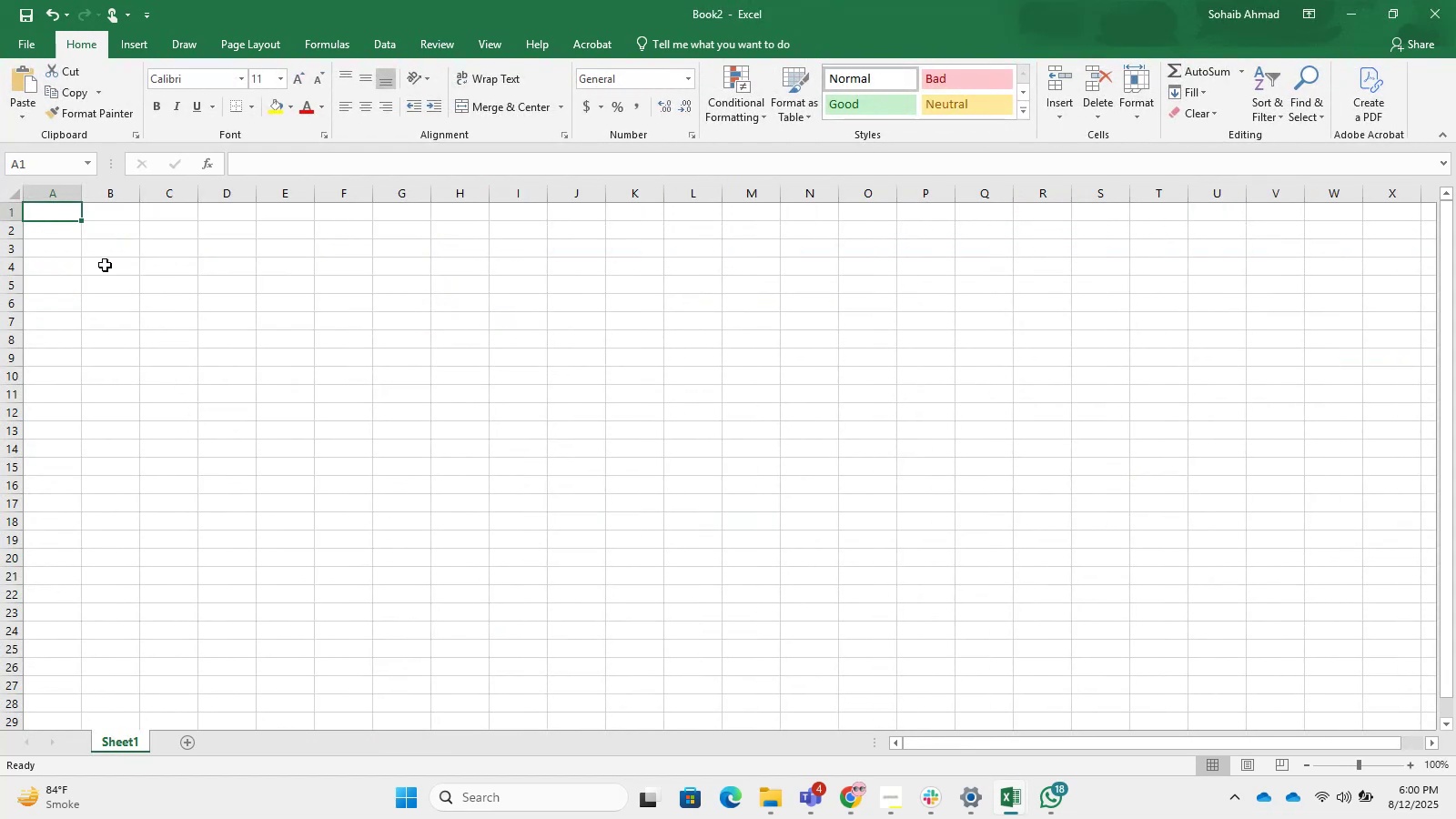 
type(Date )
 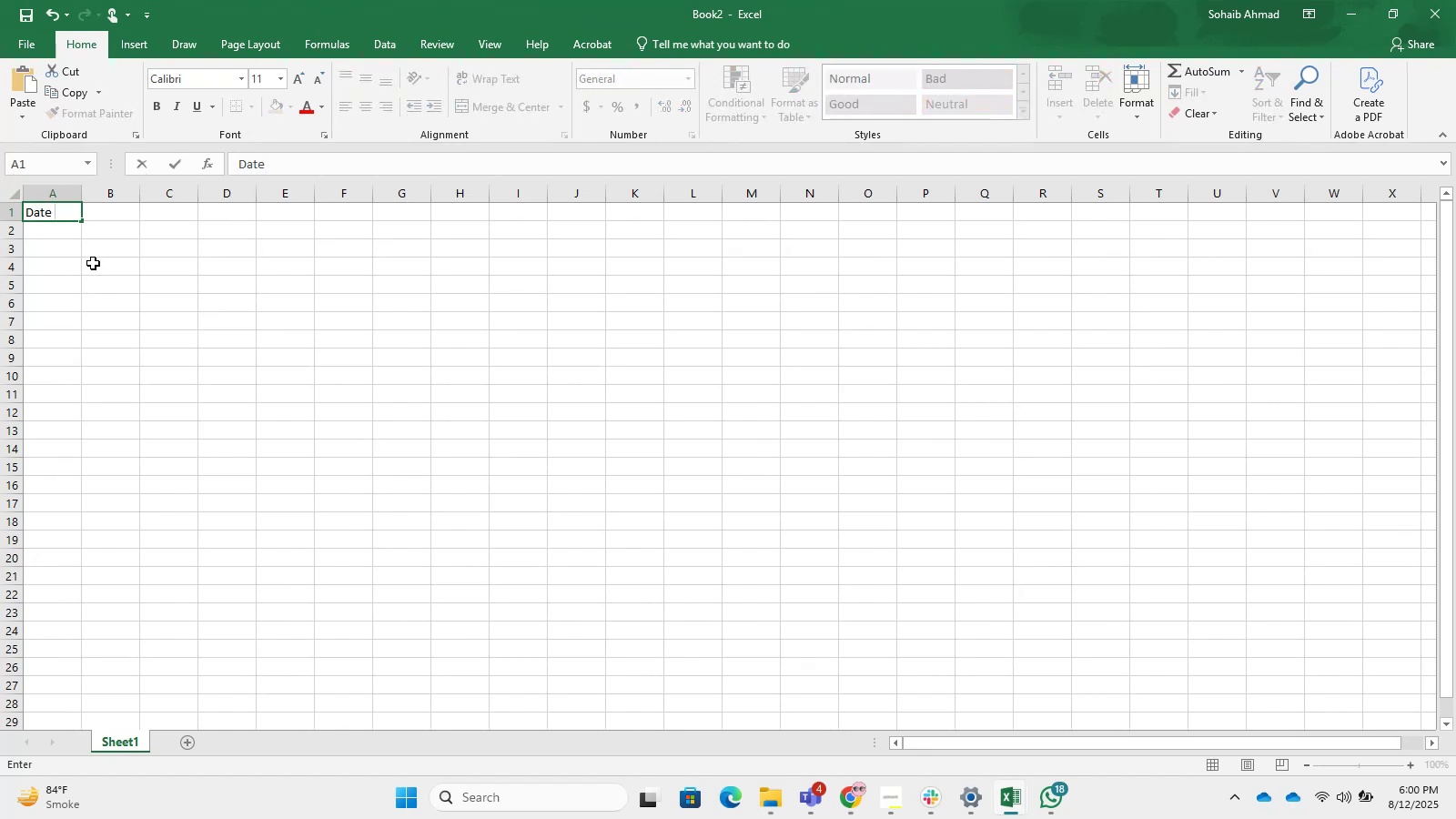 
key(ArrowRight)
 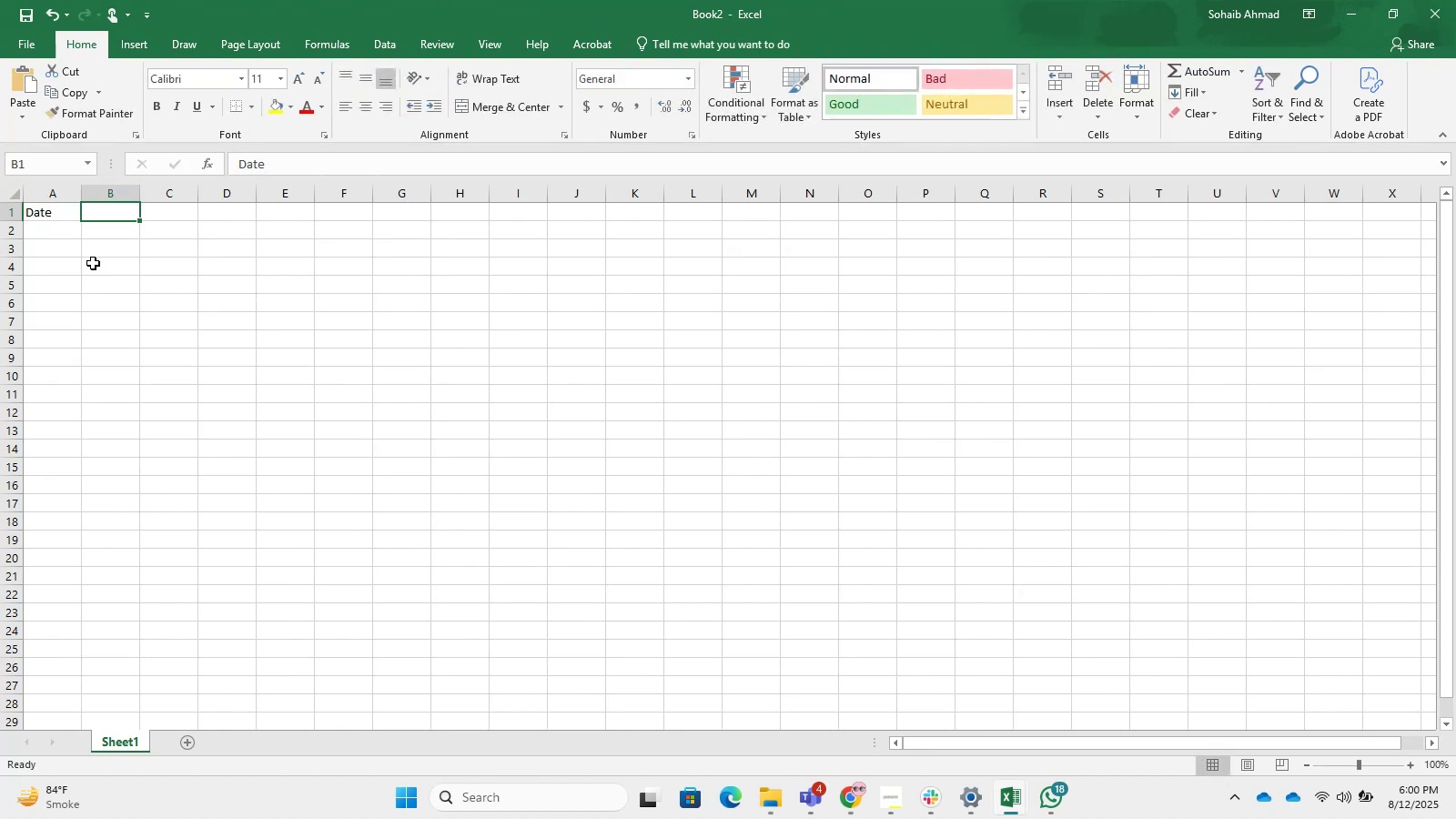 
type(Description)
 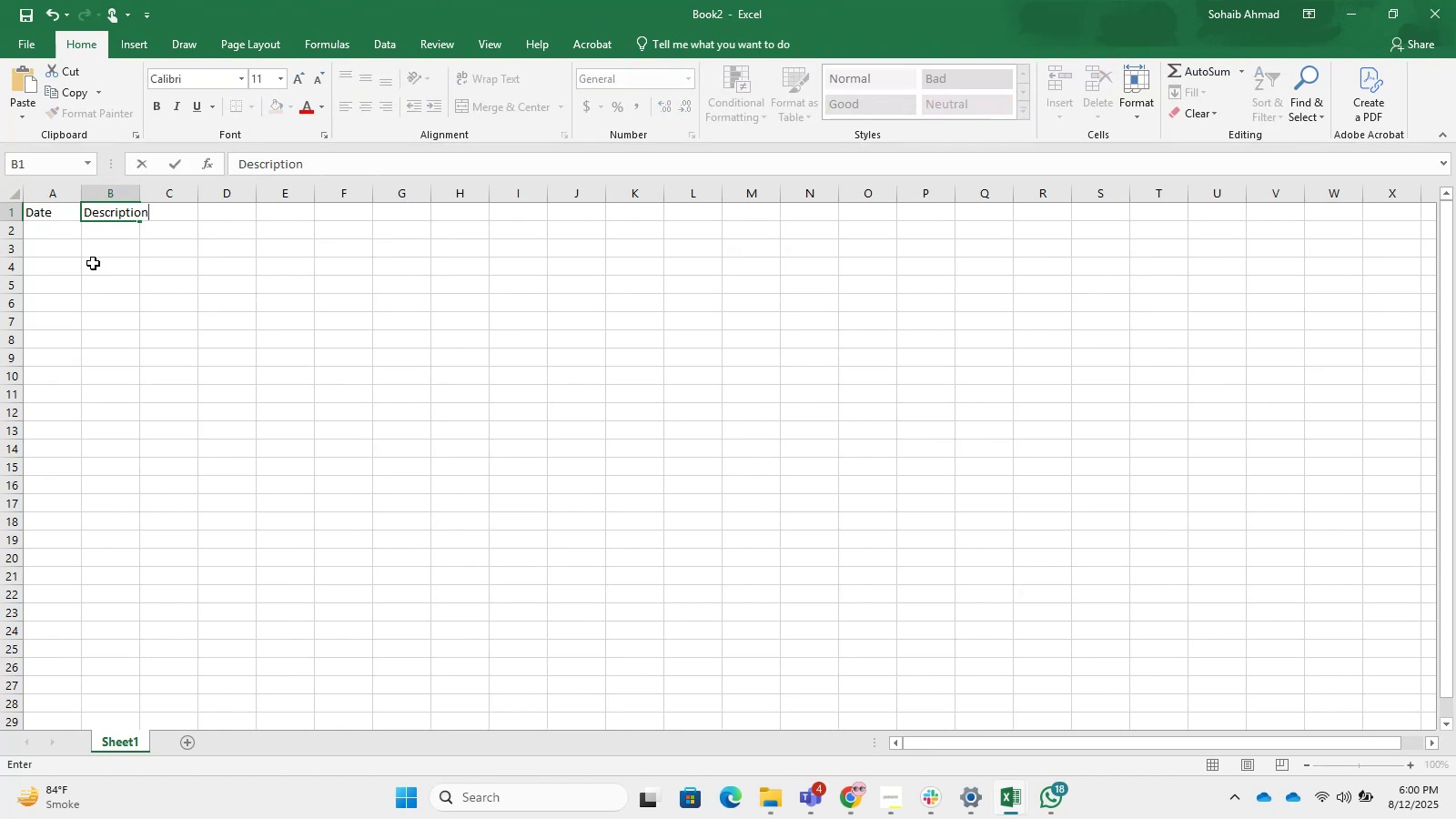 
key(ArrowRight)
 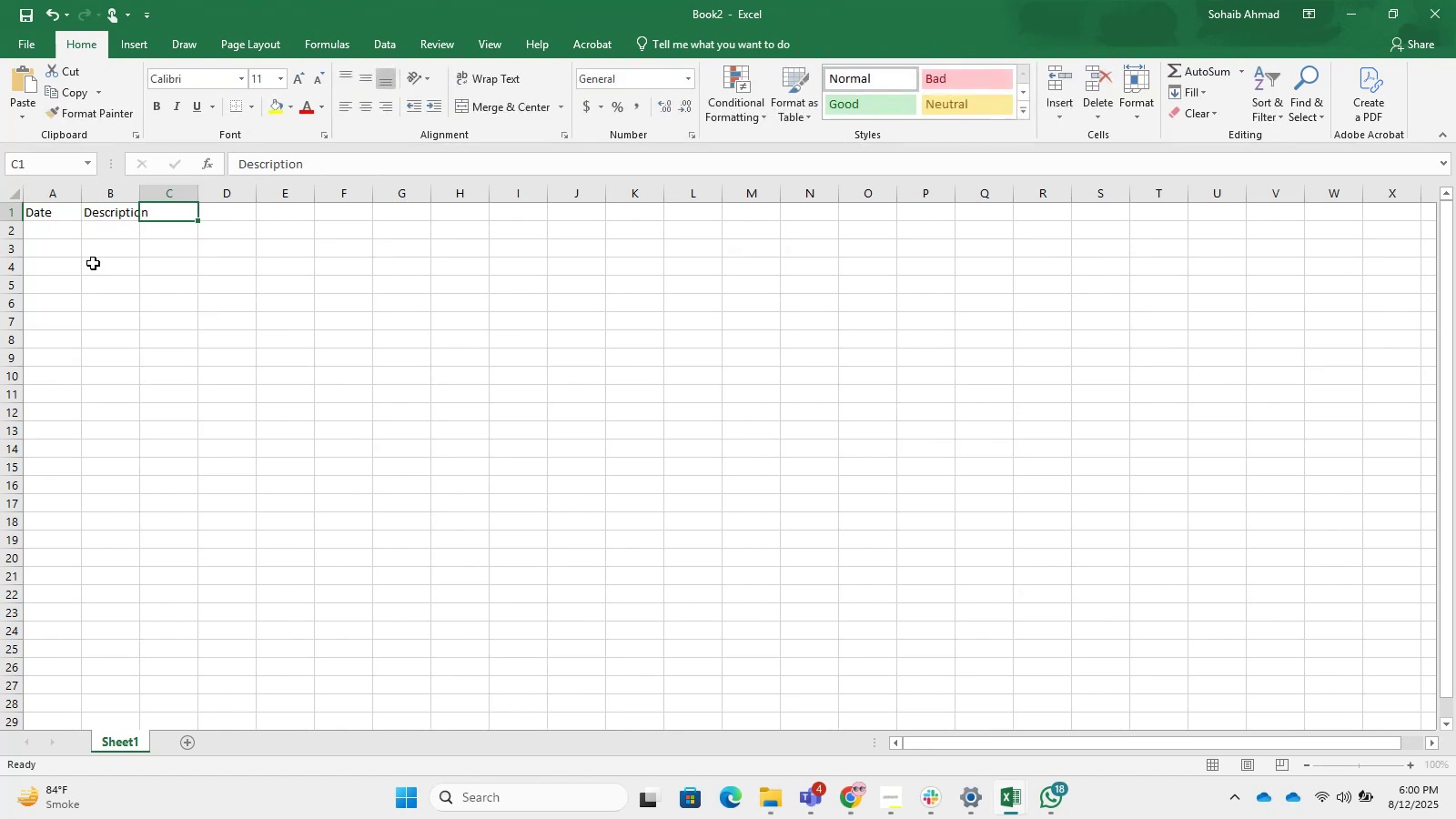 
type(Amount)
 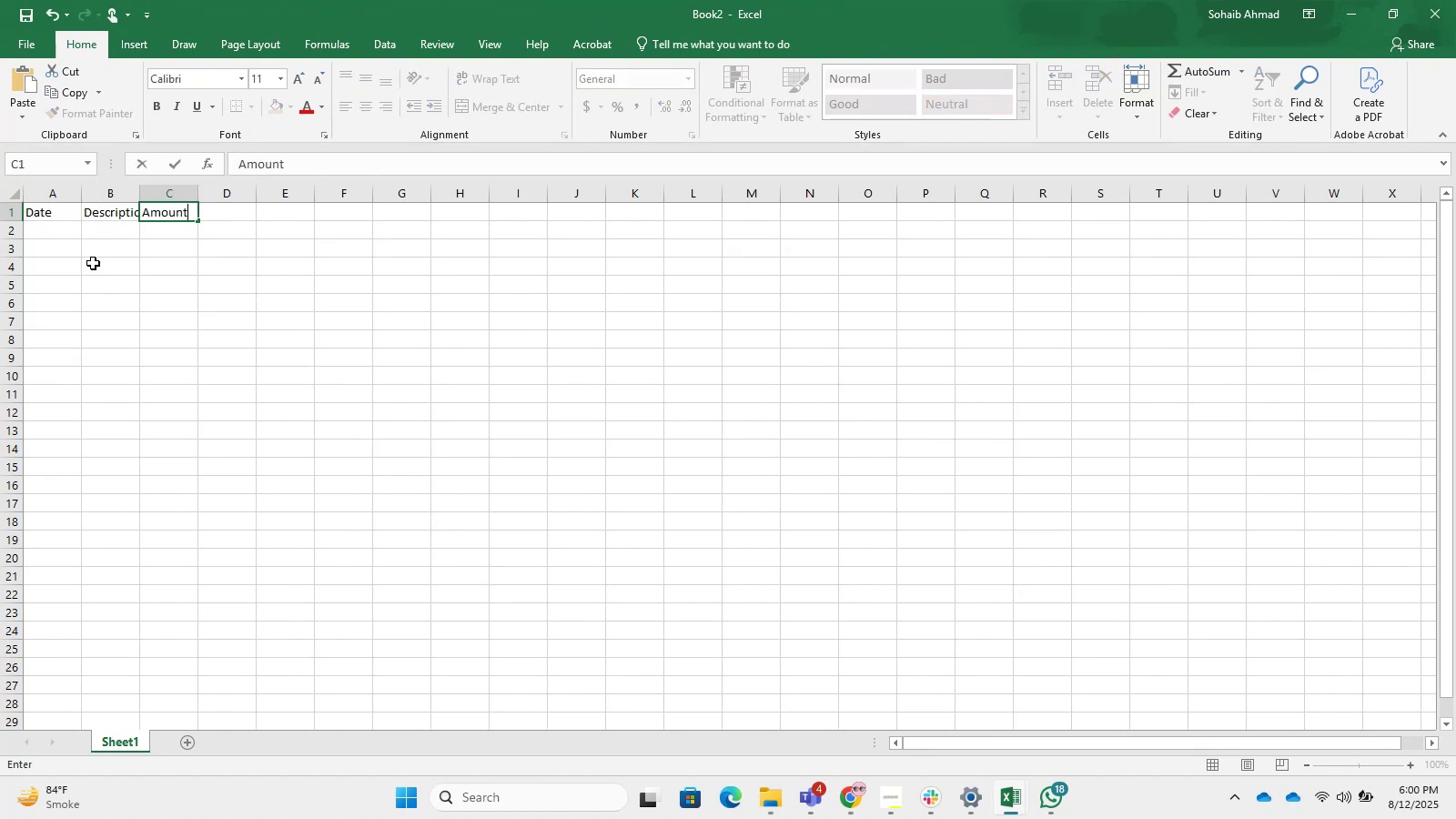 
key(Enter)
 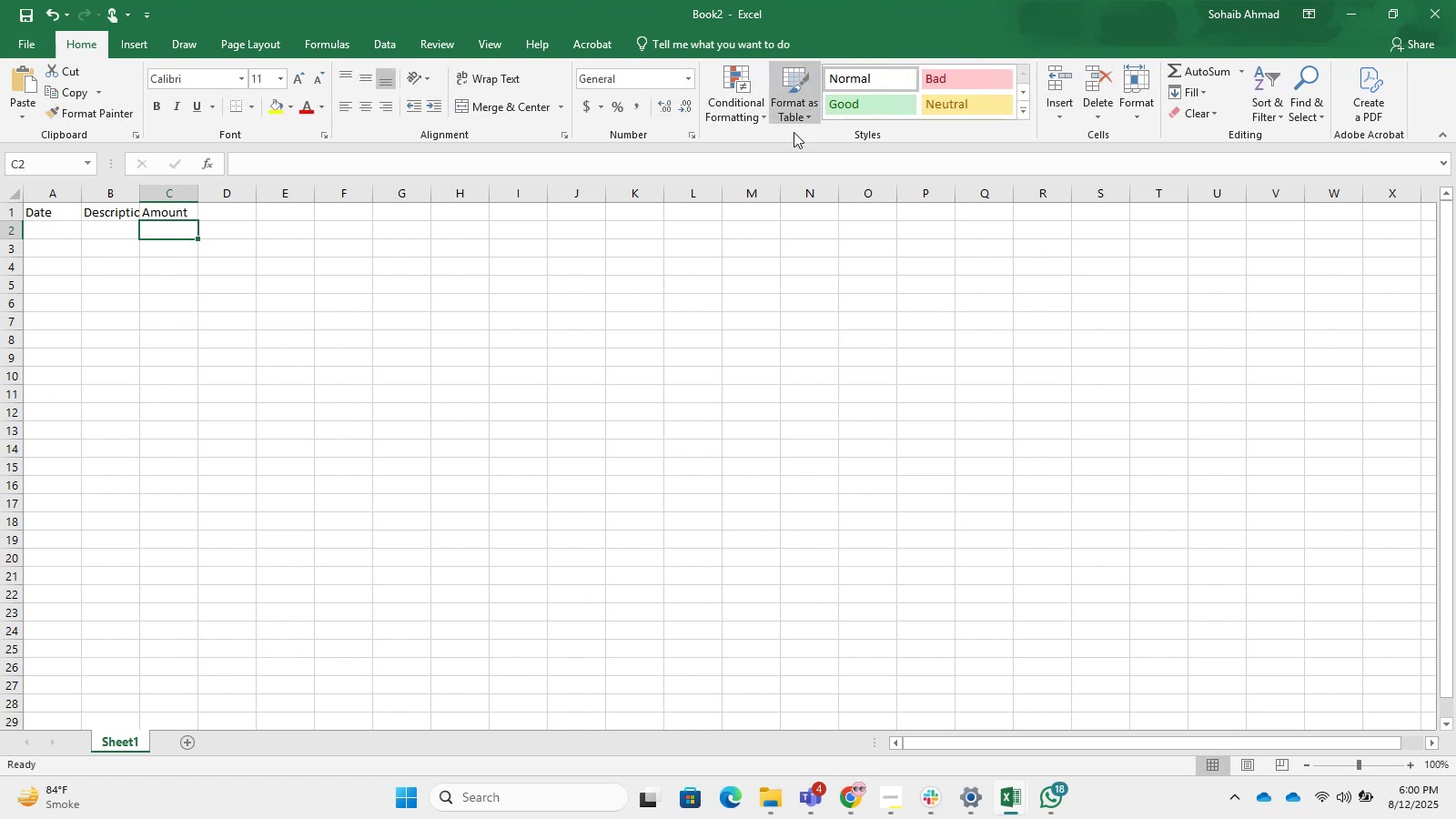 
key(Alt+Tab)
 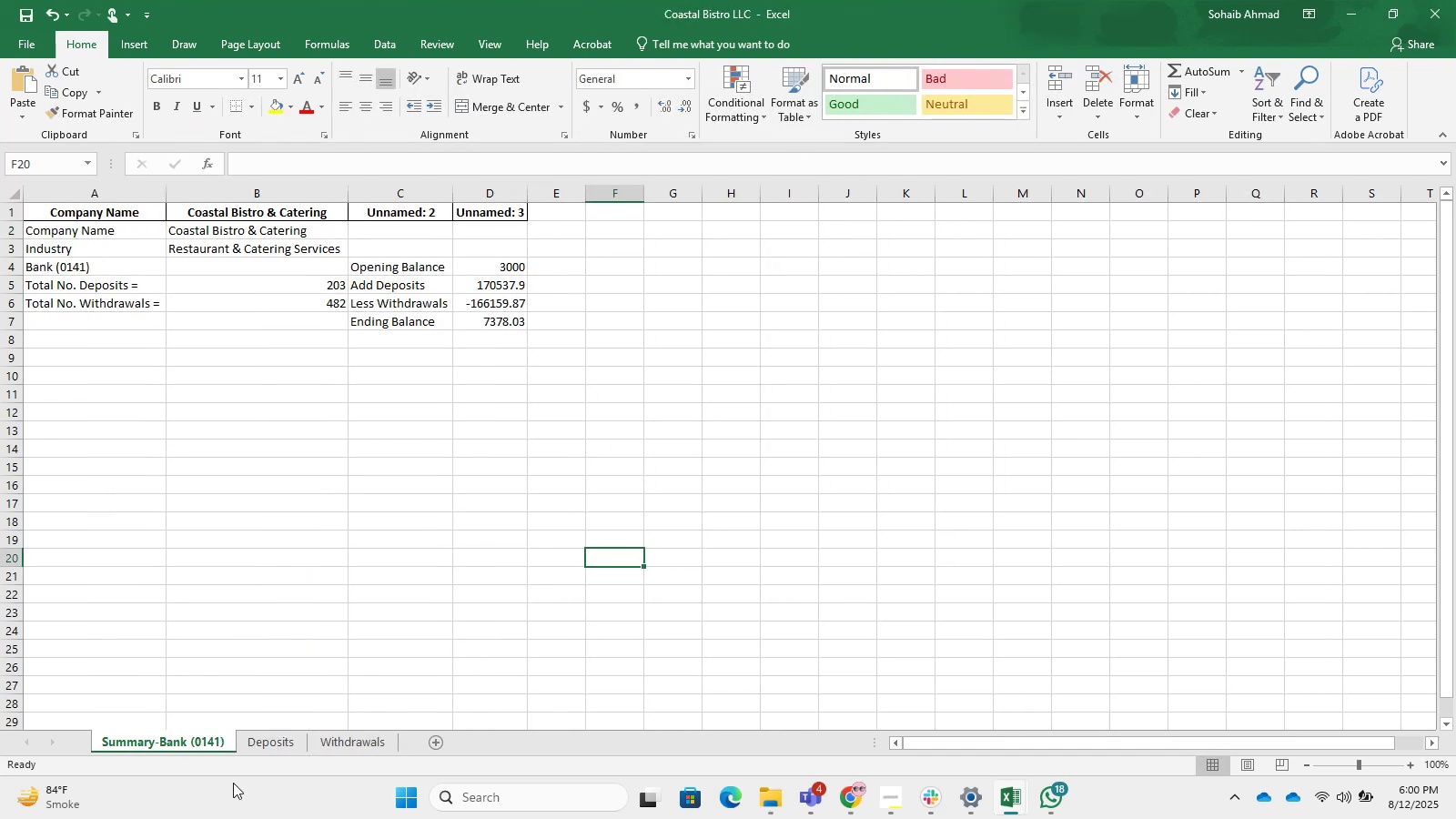 
left_click([268, 744])
 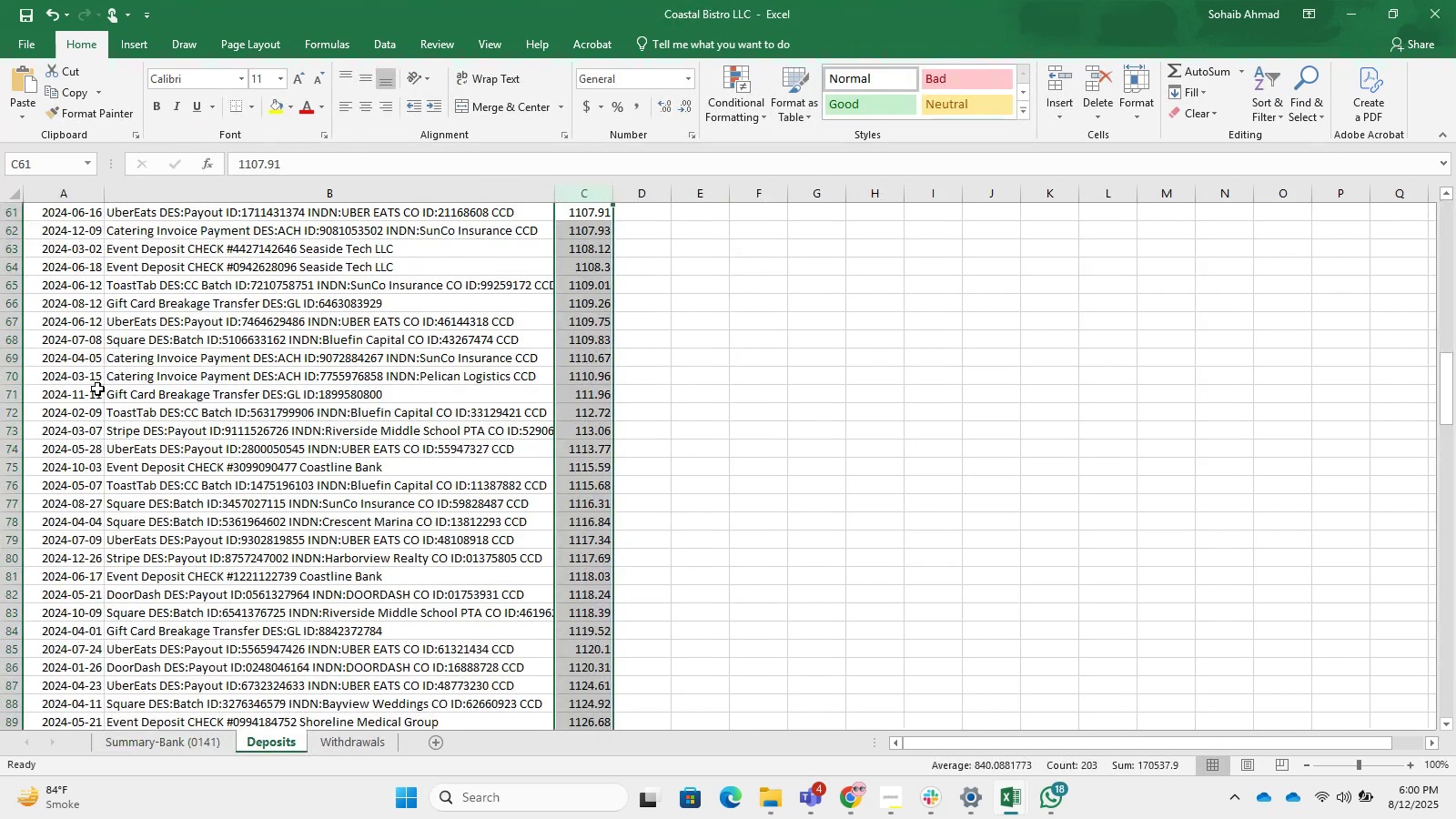 
scroll: coordinate [195, 321], scroll_direction: up, amount: 33.0
 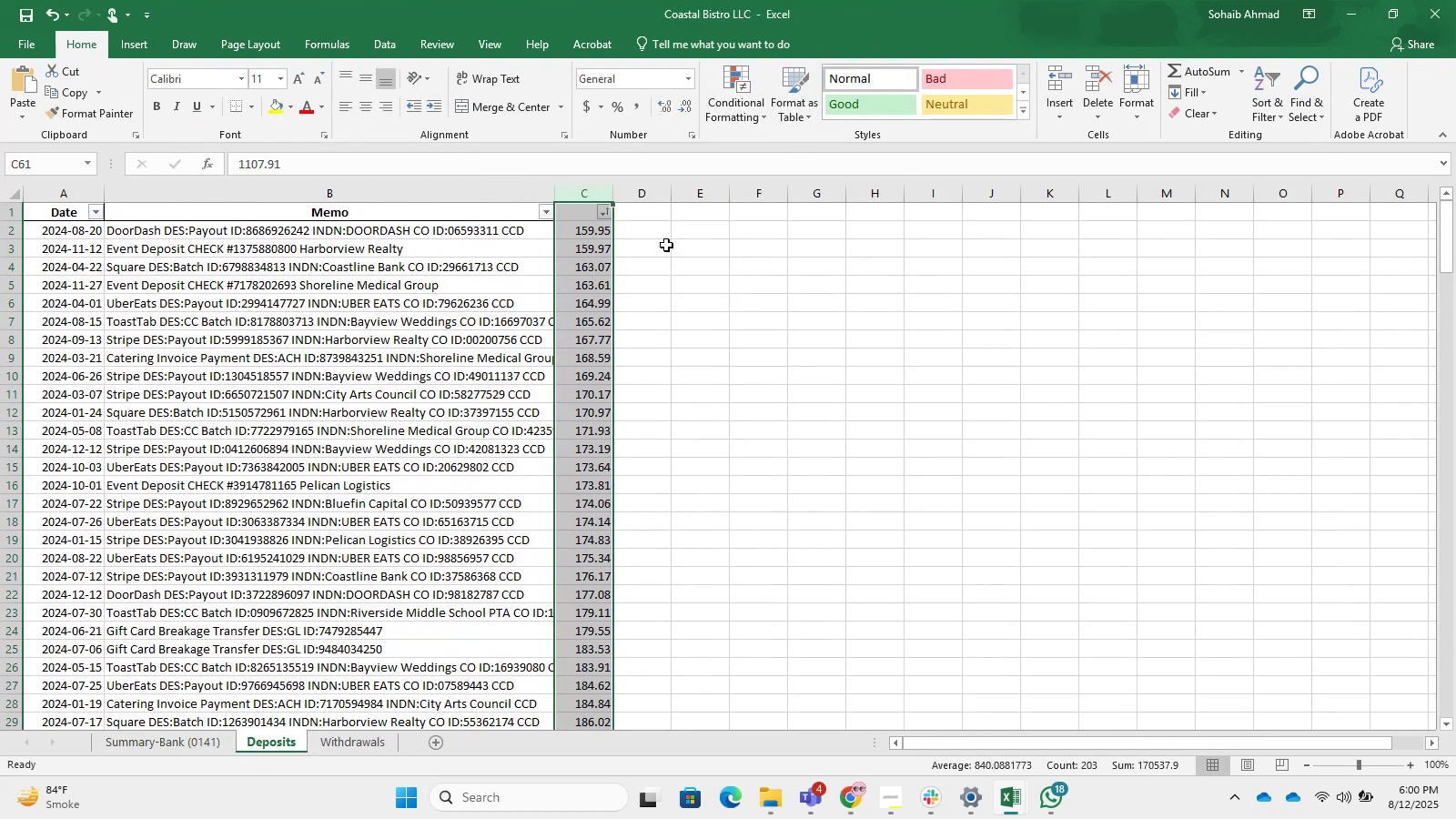 
left_click([654, 235])
 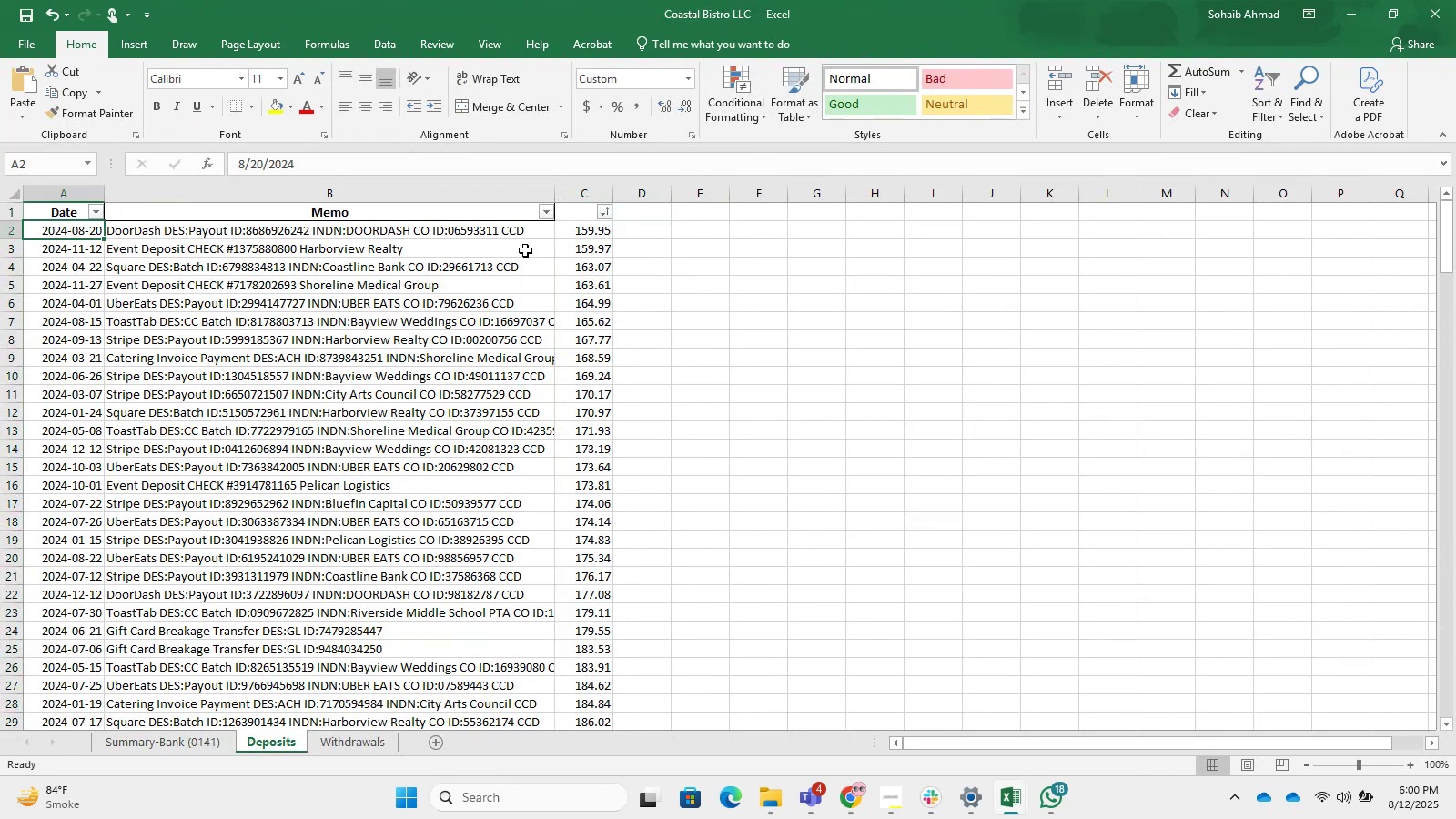 
left_click([654, 228])
 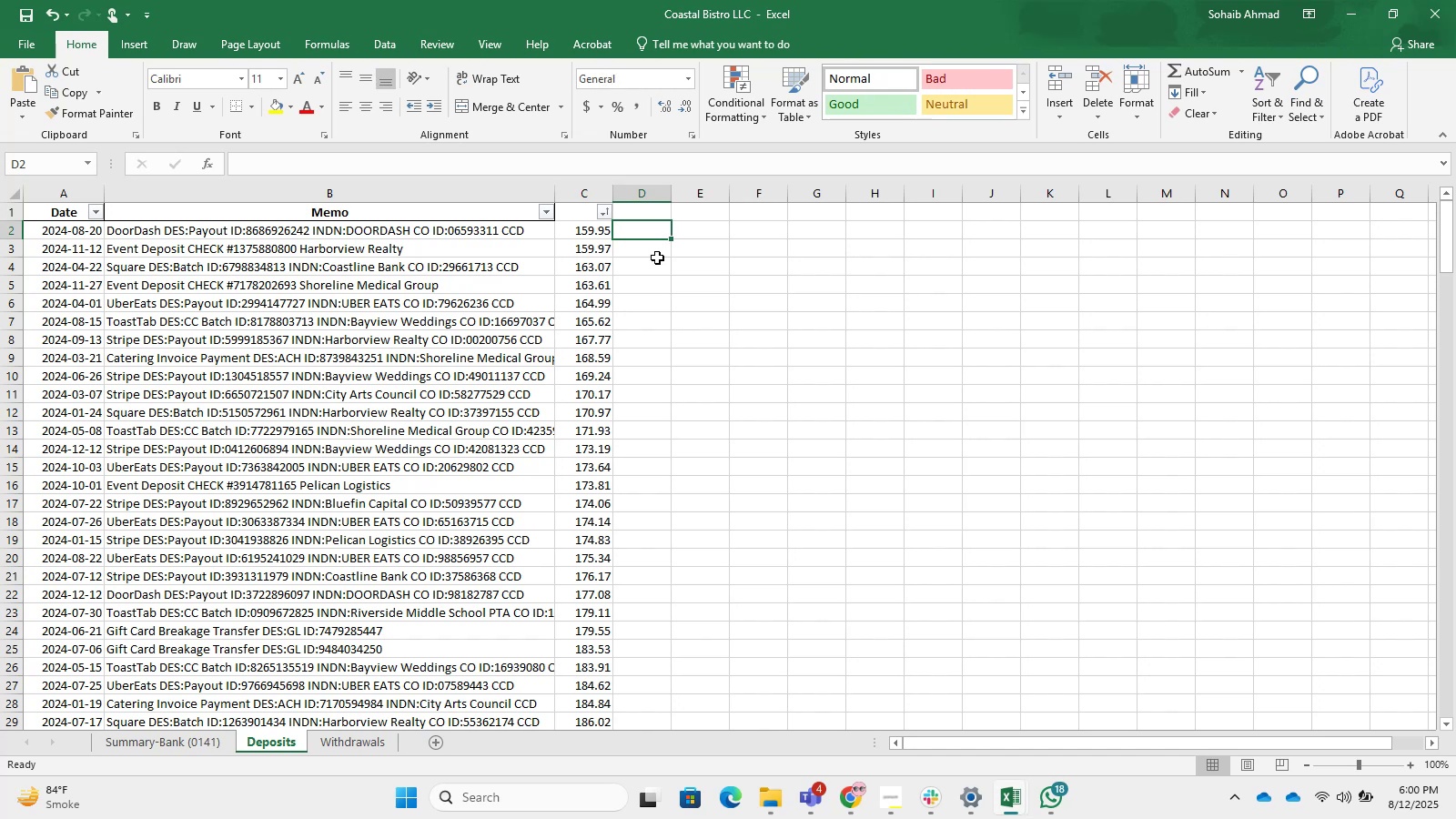 
type(=date)
key(Tab)
 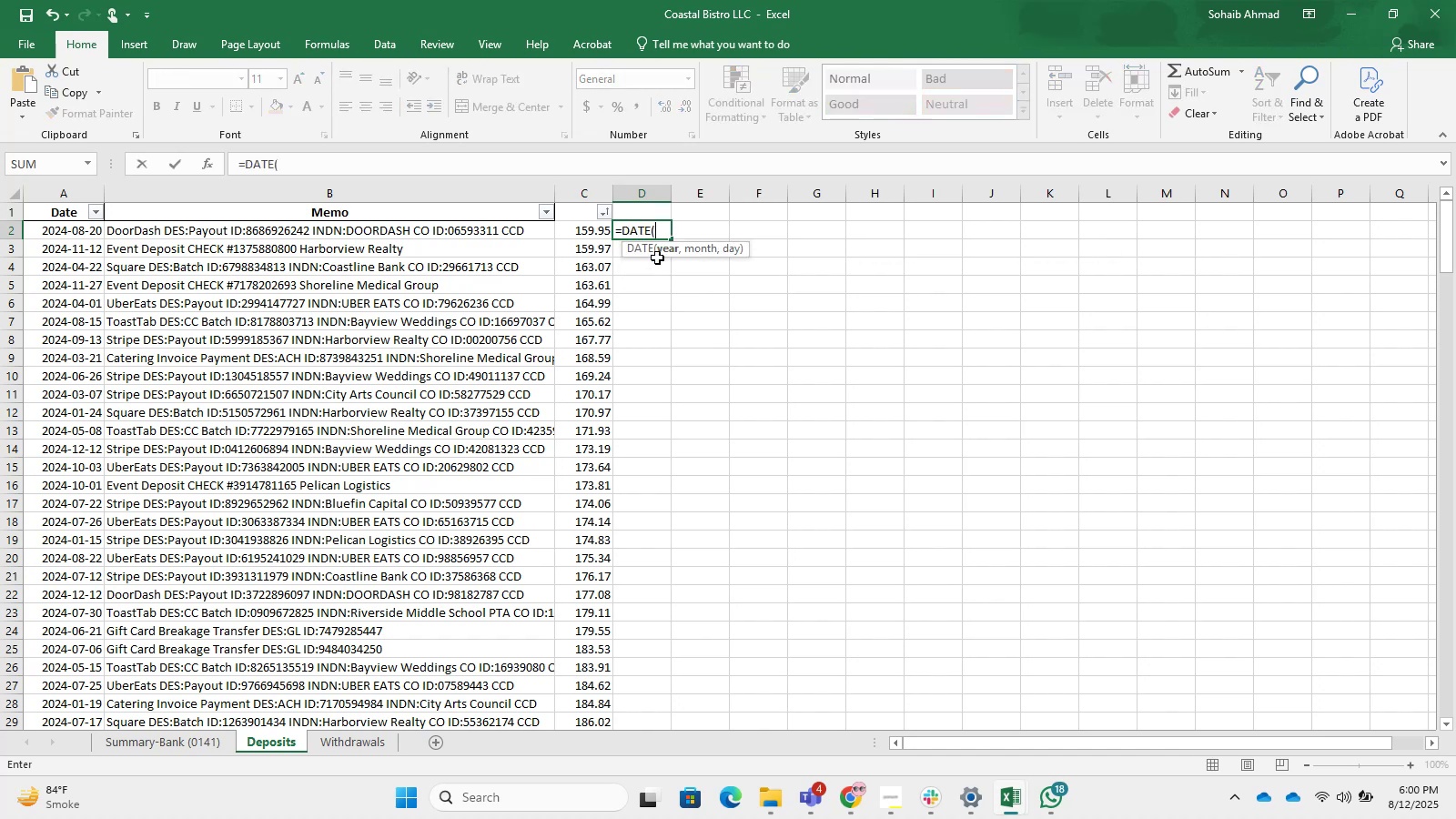 
key(ArrowLeft)
 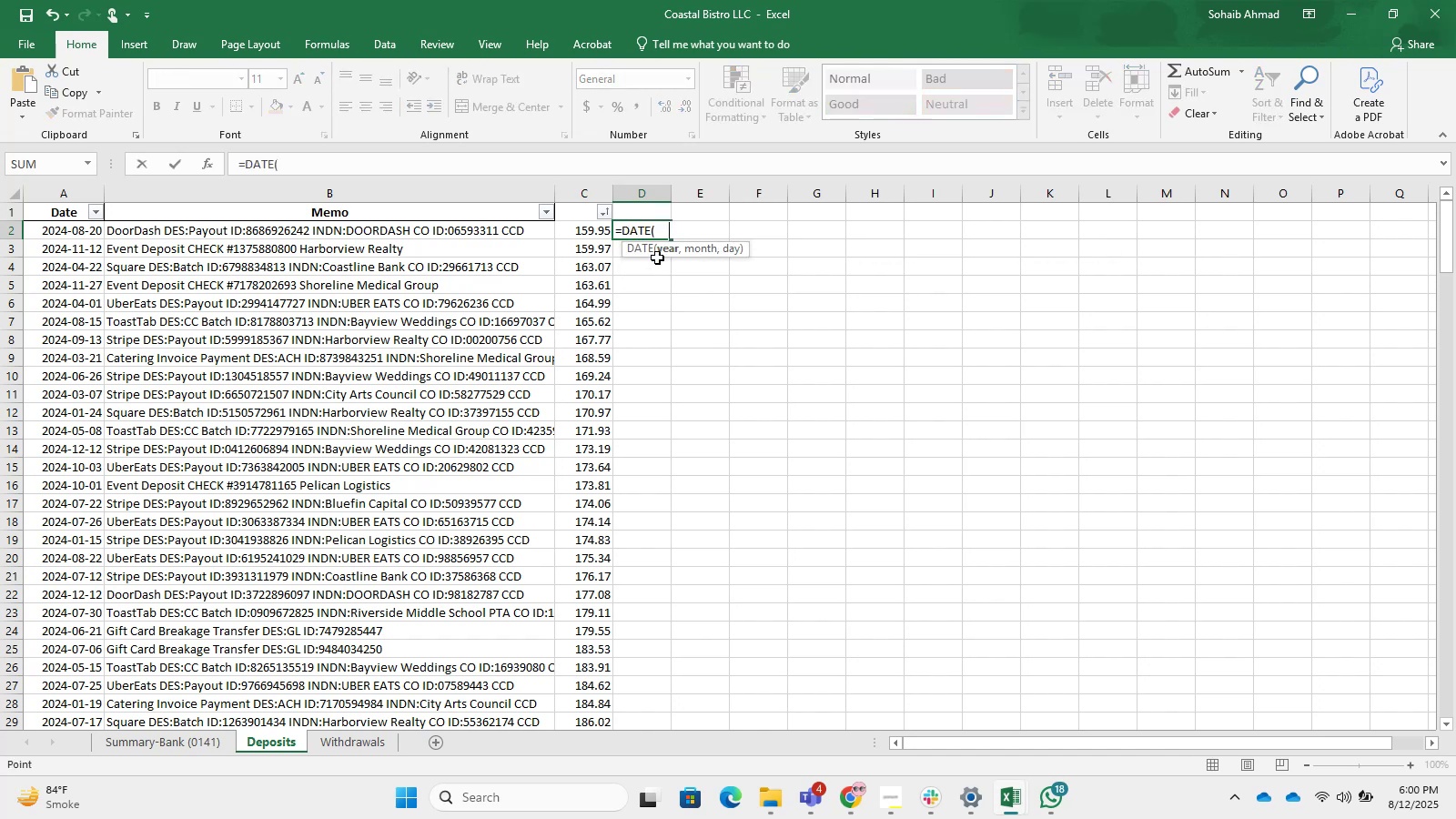 
key(ArrowLeft)
 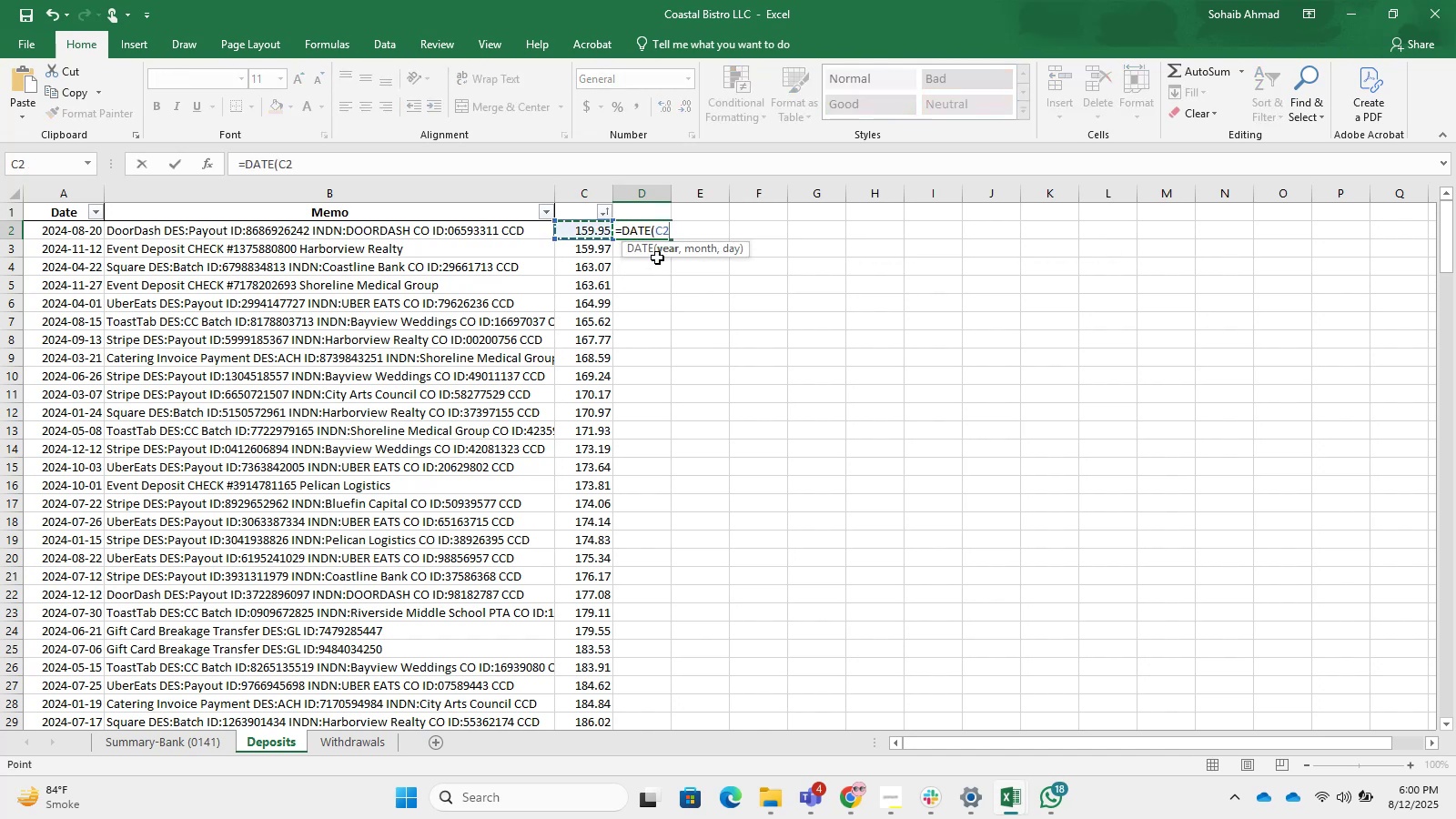 
key(ArrowLeft)
 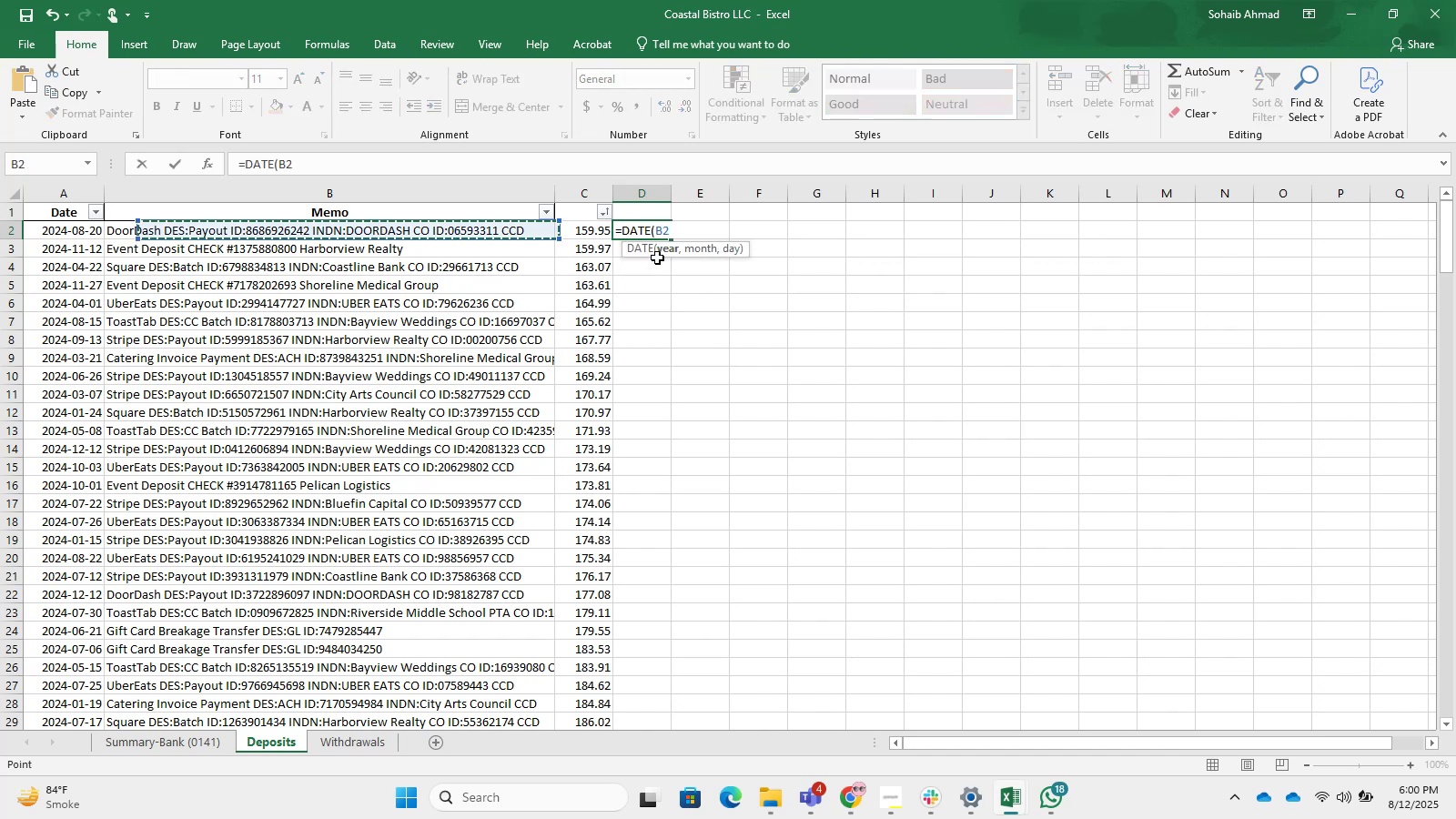 
key(ArrowLeft)
 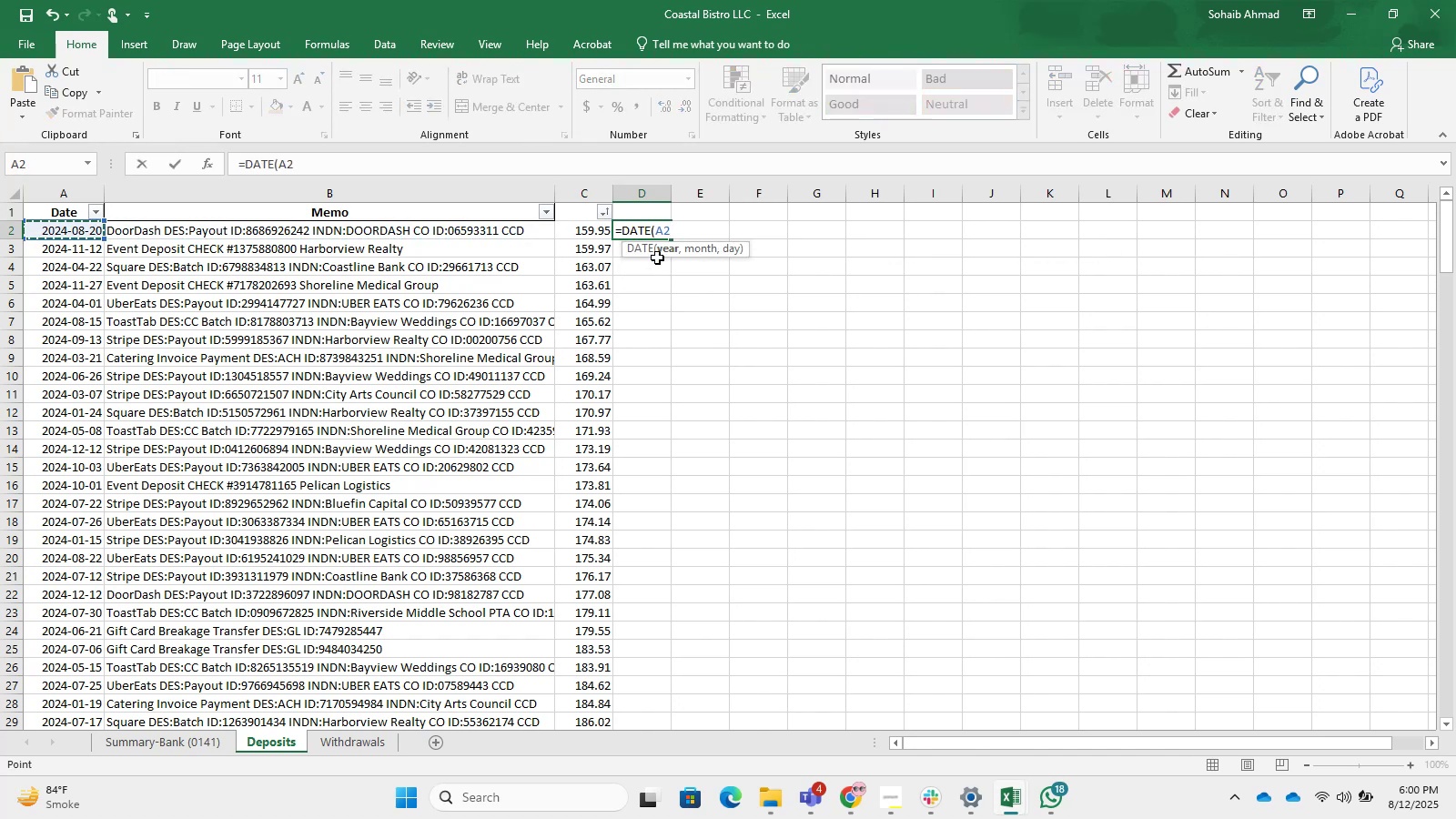 
key(Comma)
 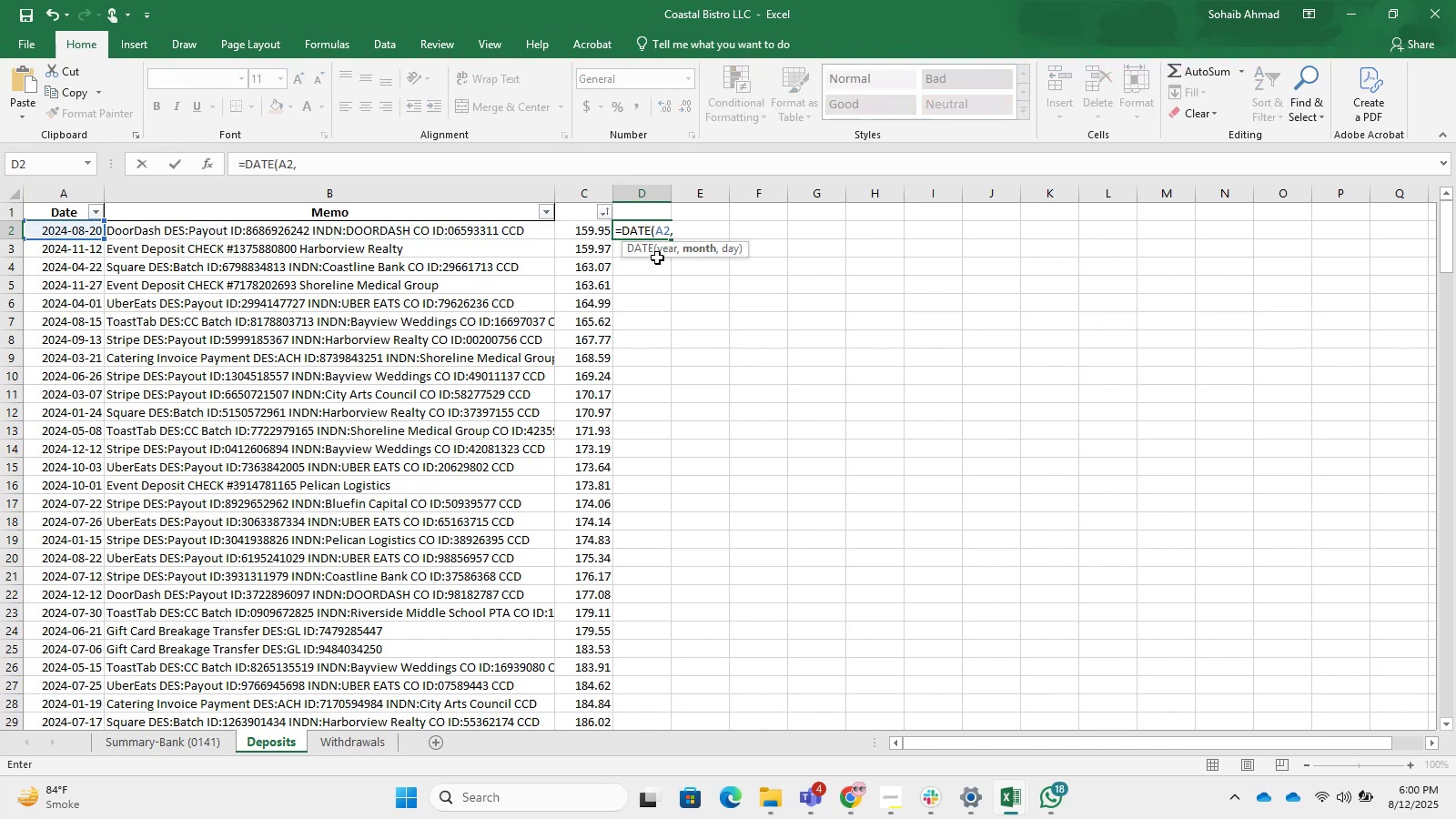 
key(Backspace)
 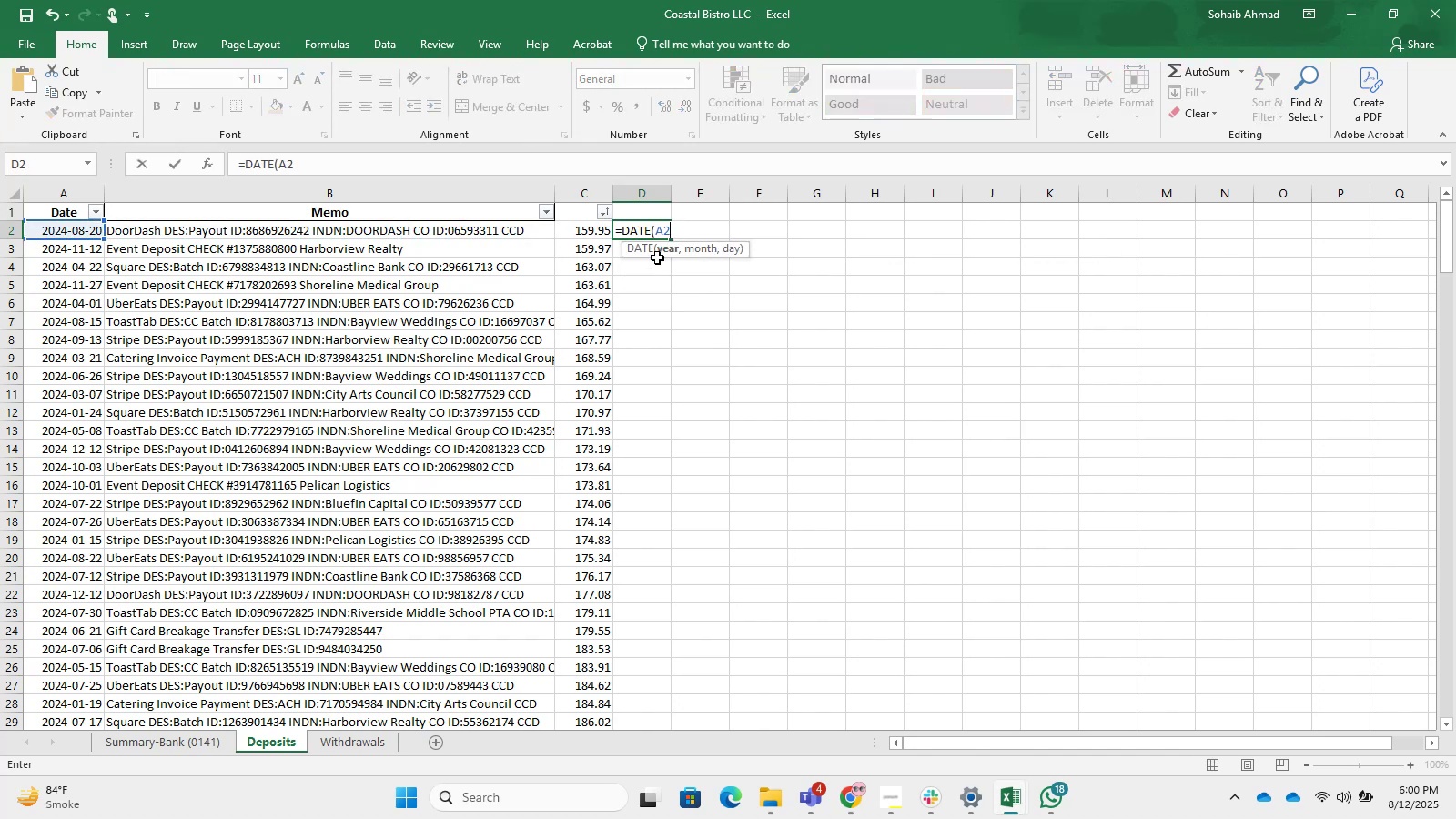 
key(Backspace)
 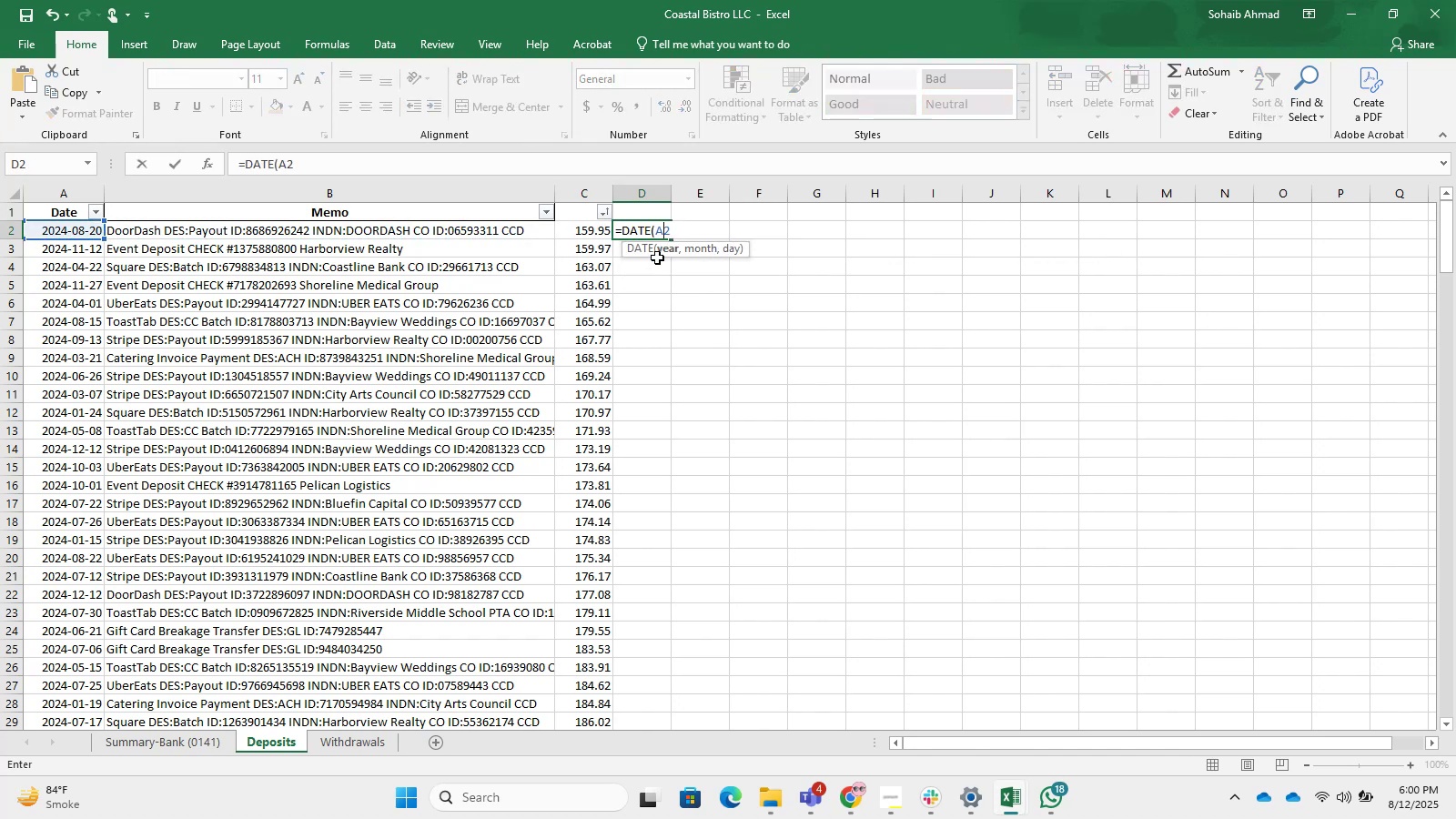 
key(Backspace)
 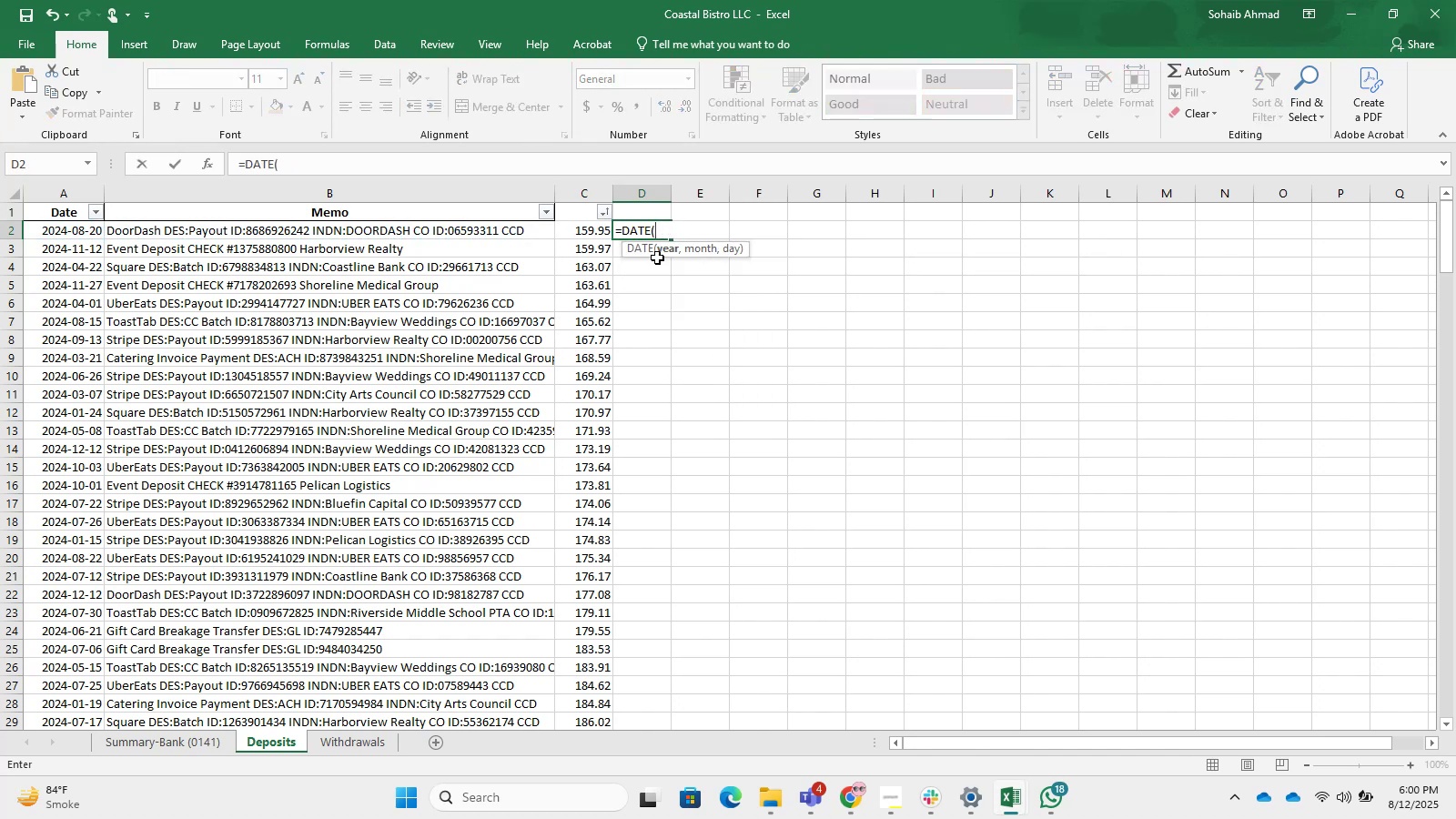 
key(Numpad2)
 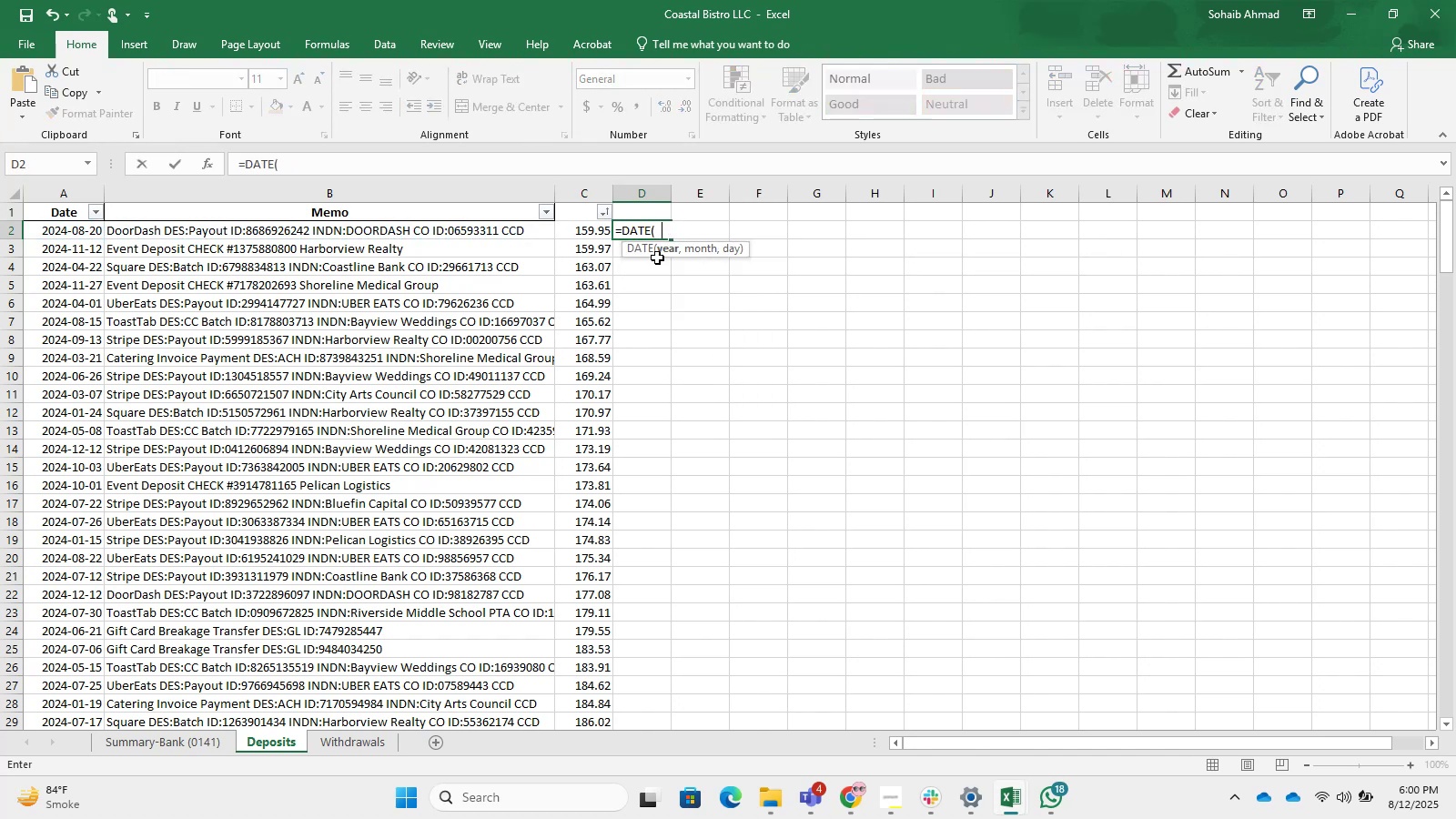 
key(Numpad0)
 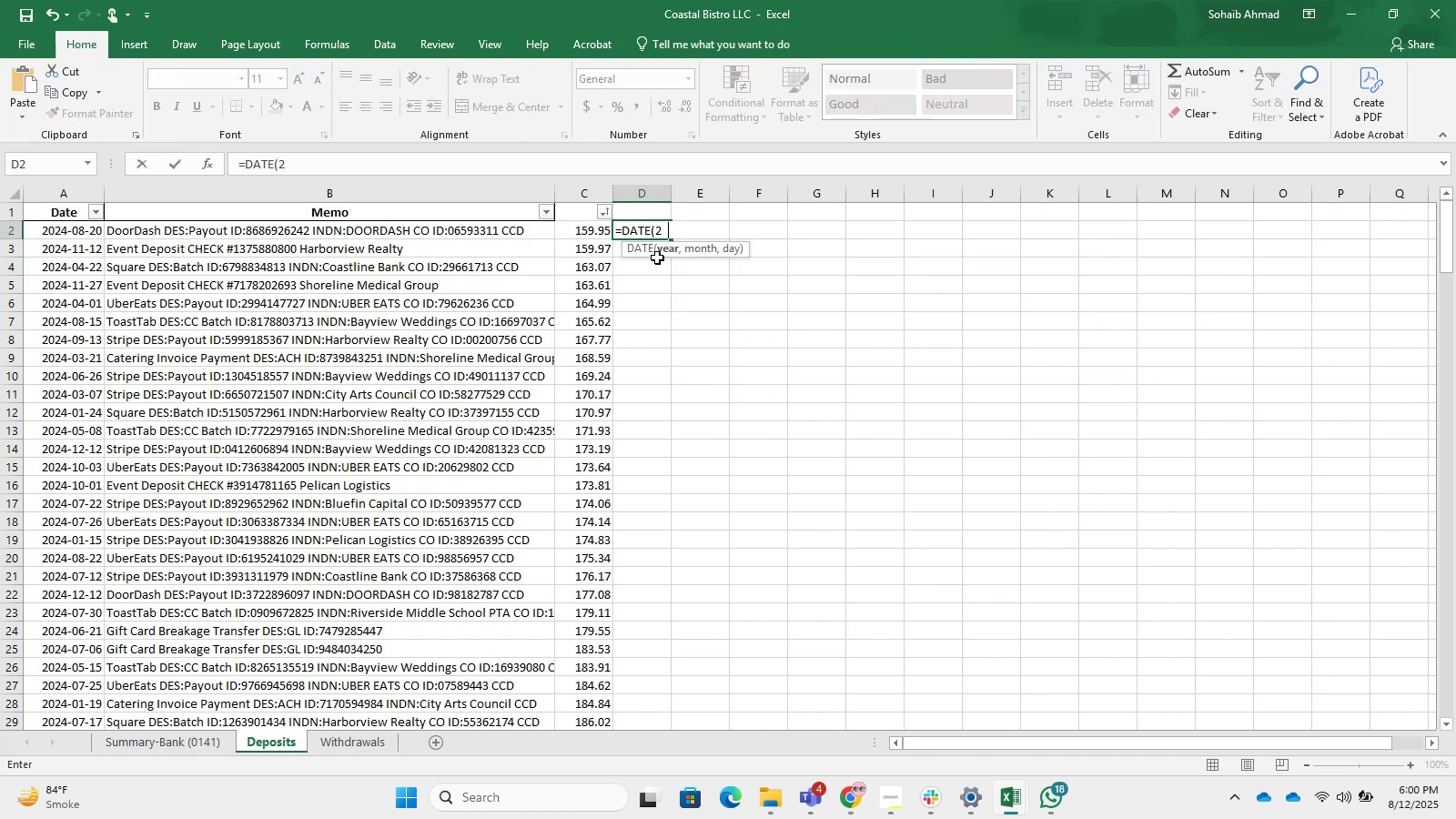 
key(Numpad2)
 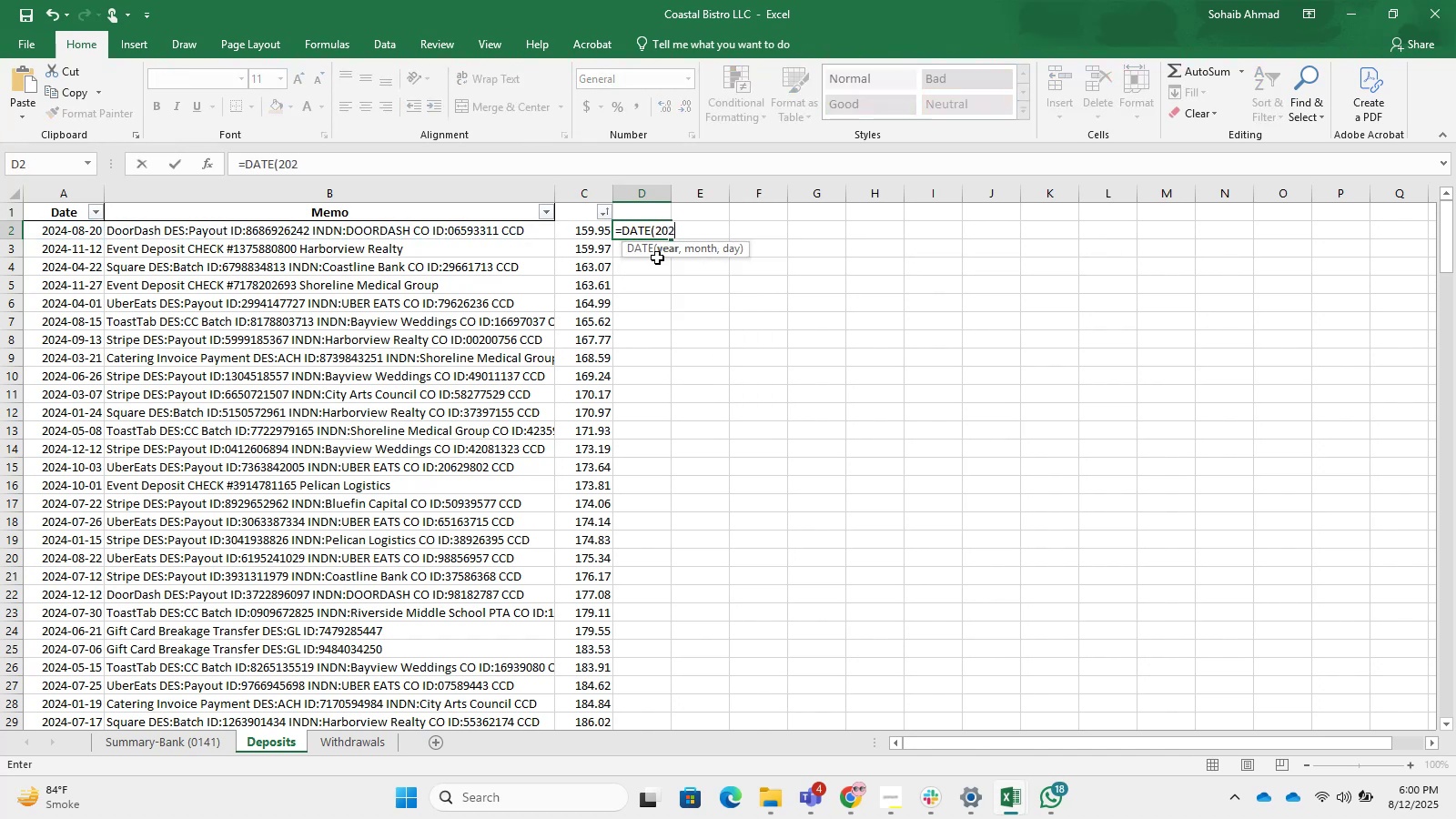 
key(Numpad4)
 